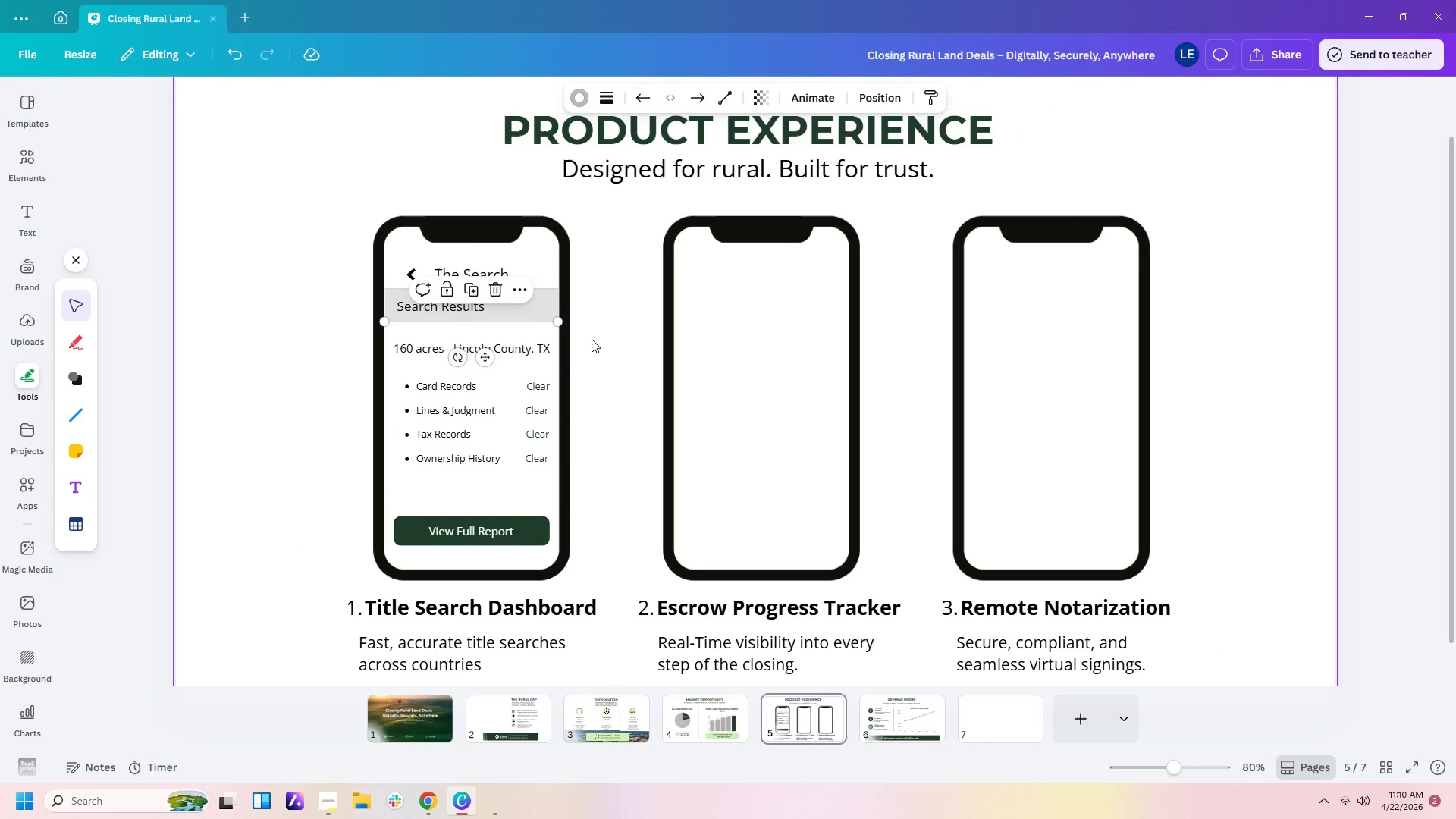 
key(Control+C)
 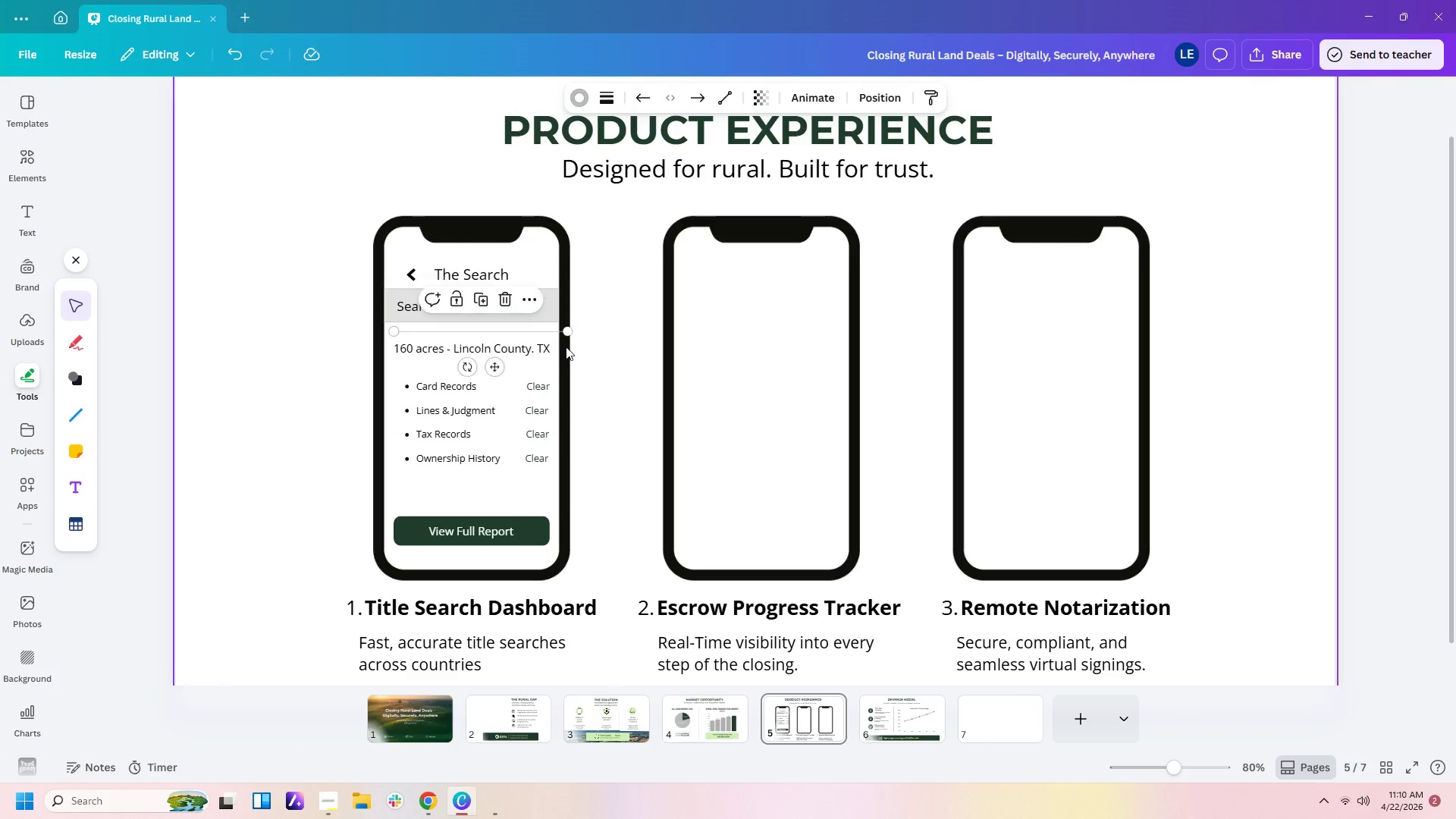 
key(Control+V)
 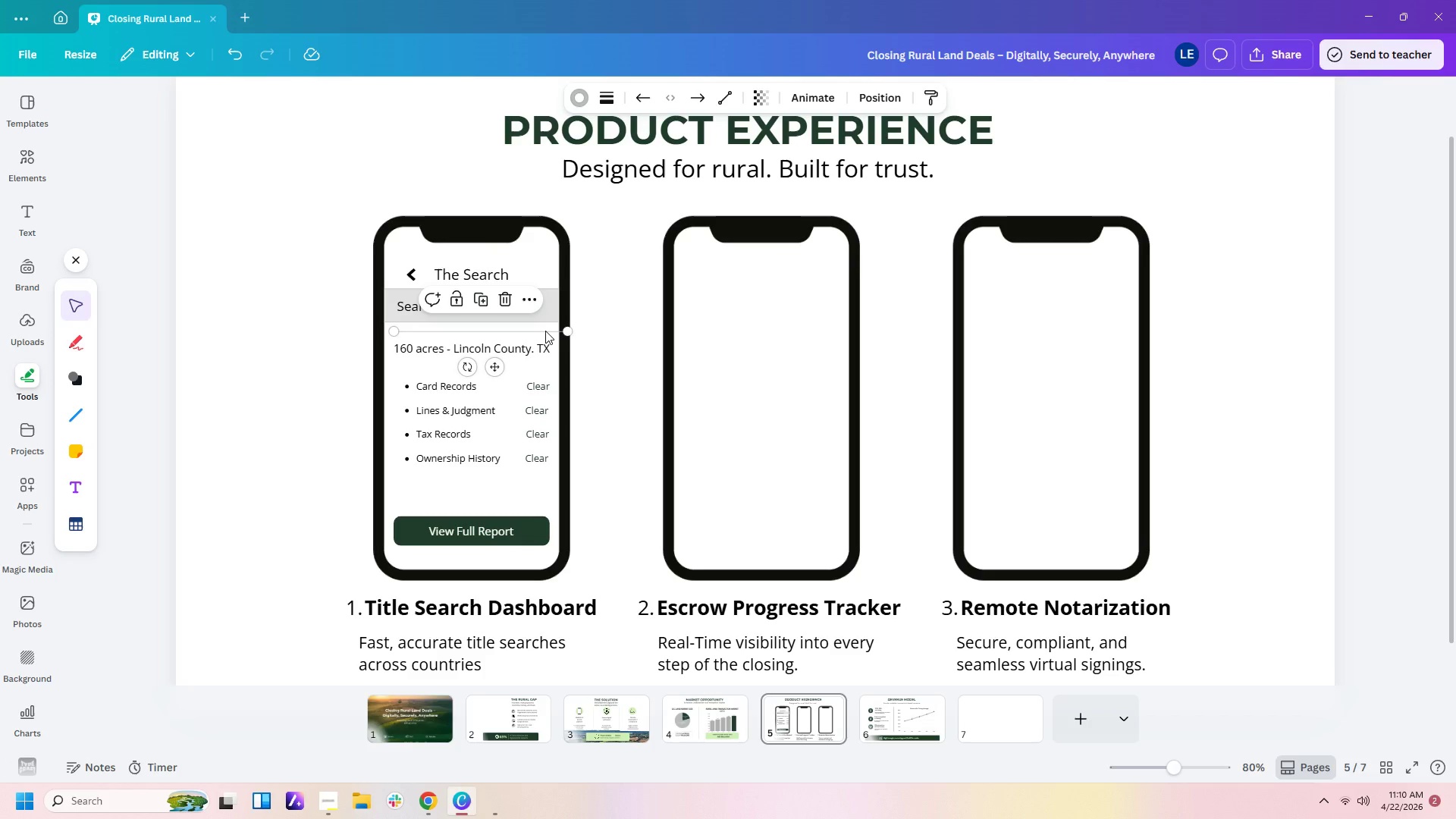 
left_click_drag(start_coordinate=[545, 331], to_coordinate=[535, 359])
 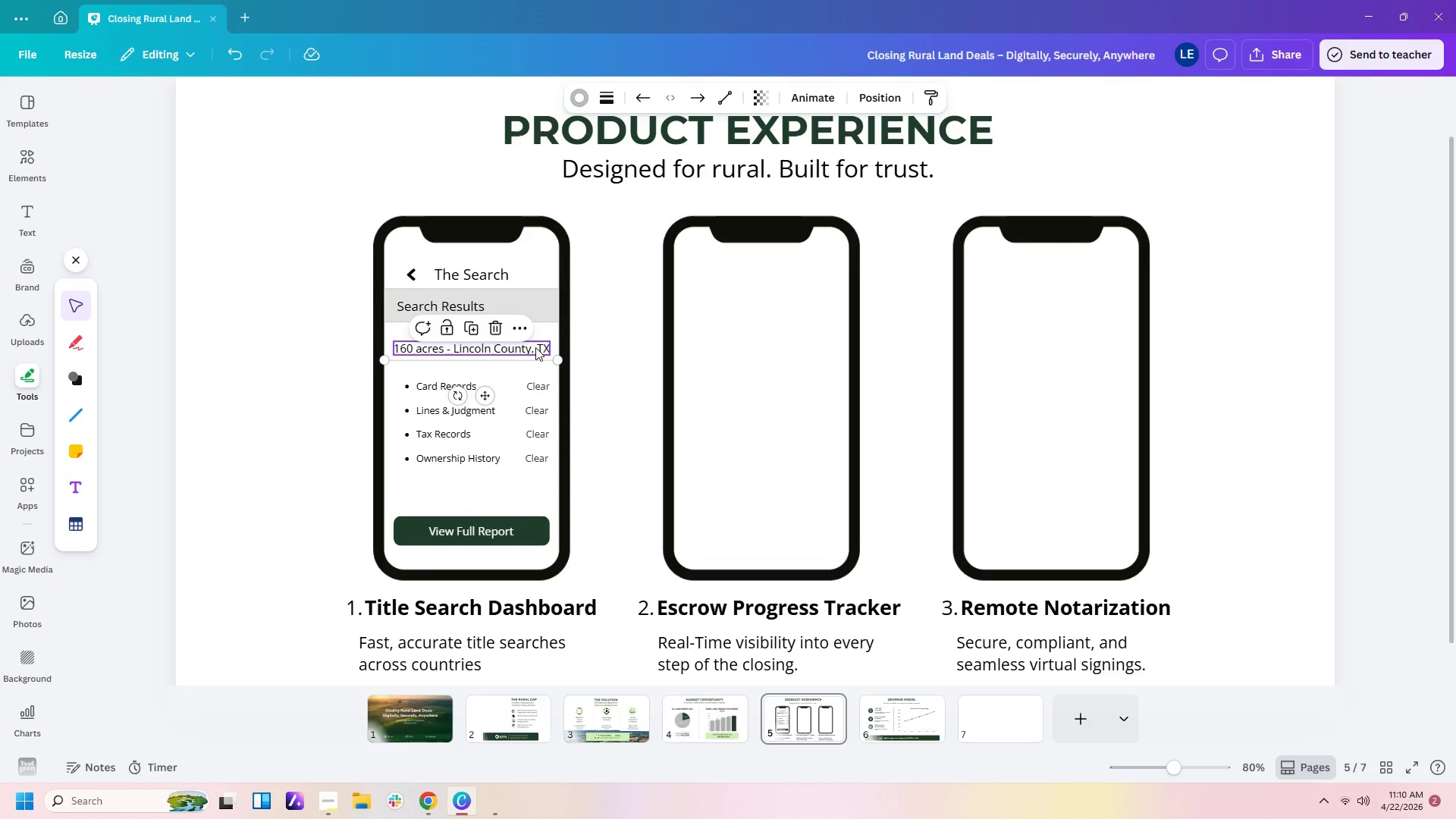 
left_click([535, 347])
 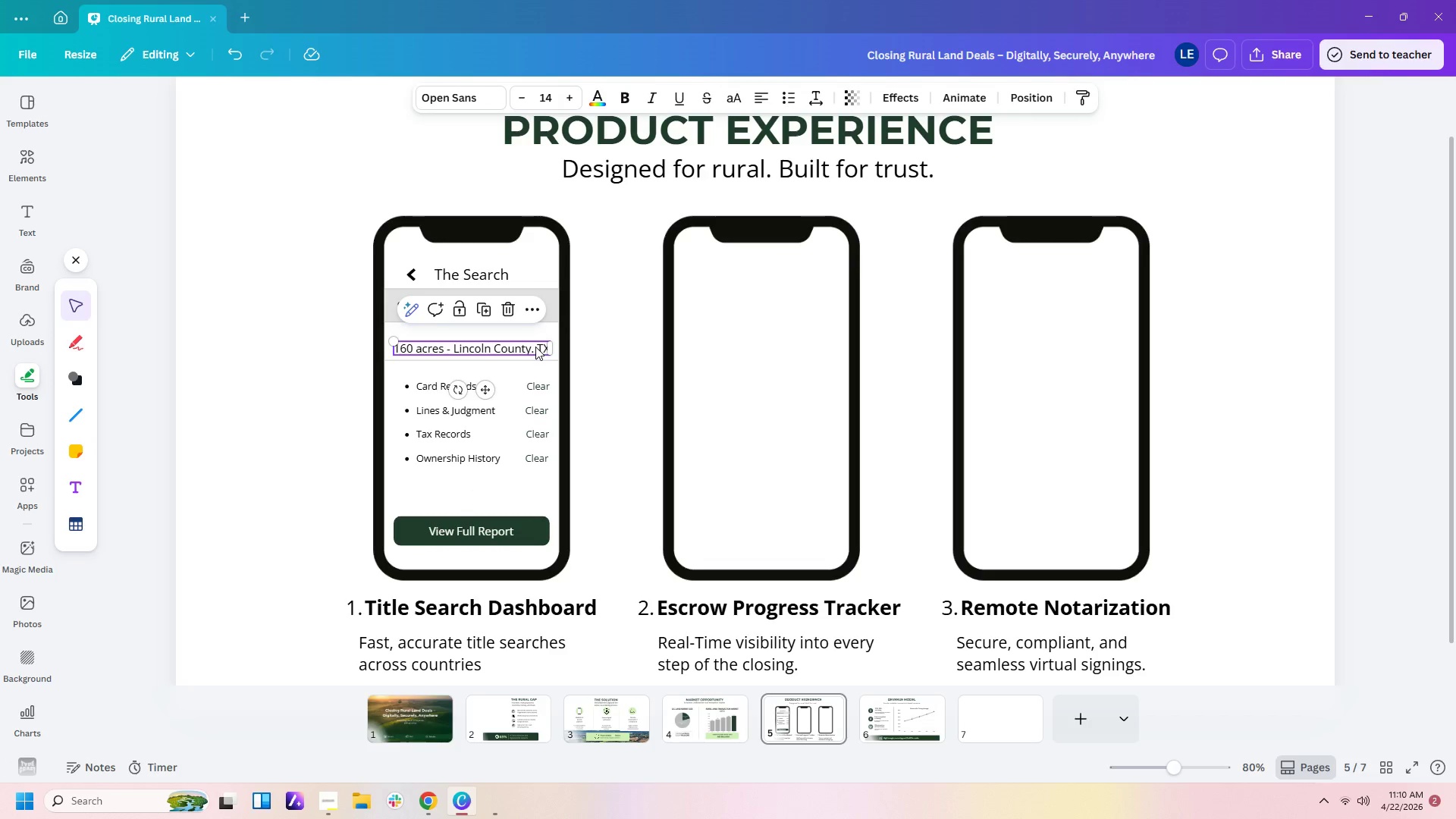 
left_click_drag(start_coordinate=[535, 347], to_coordinate=[535, 338])
 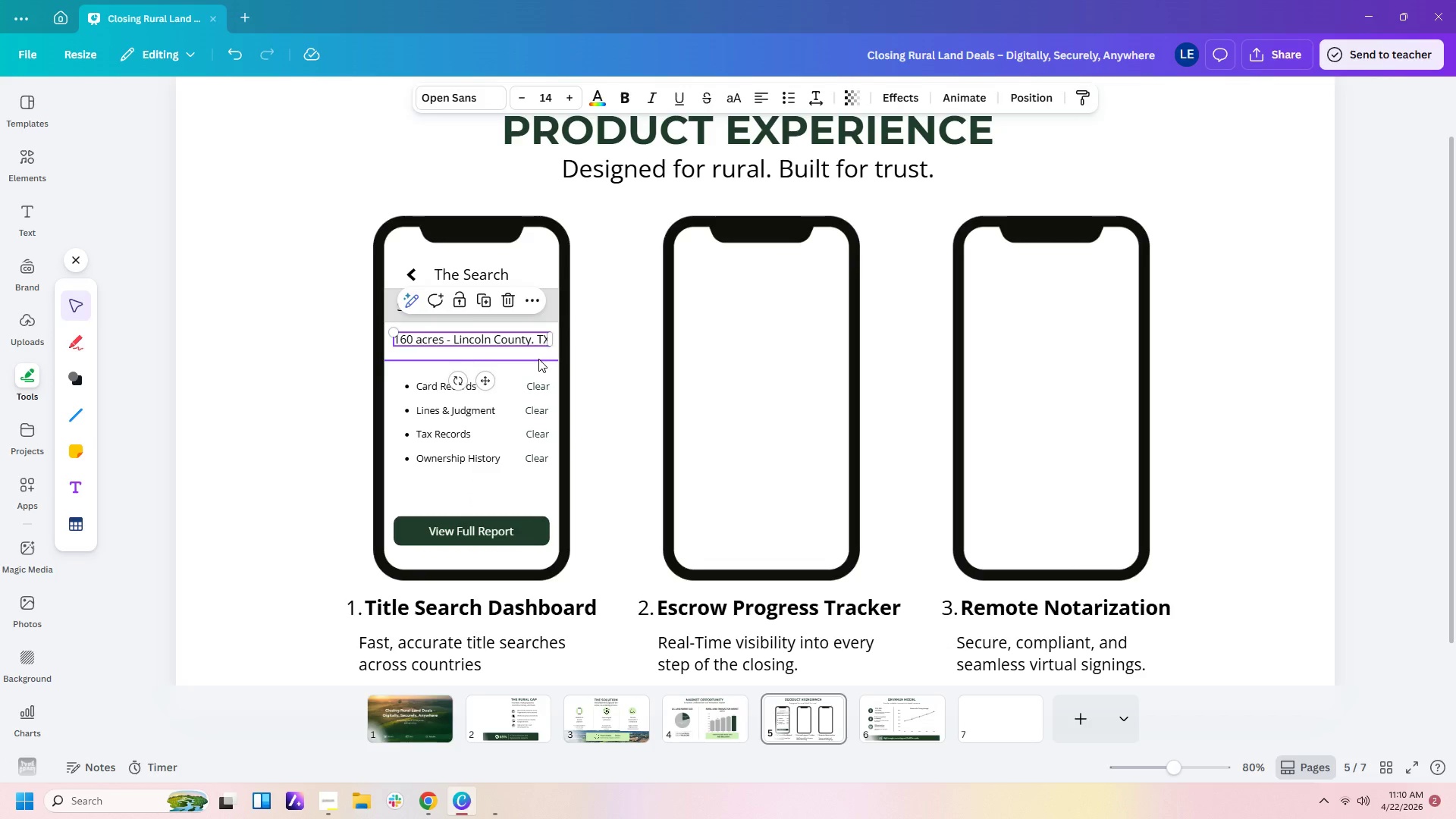 
left_click_drag(start_coordinate=[538, 359], to_coordinate=[538, 354])
 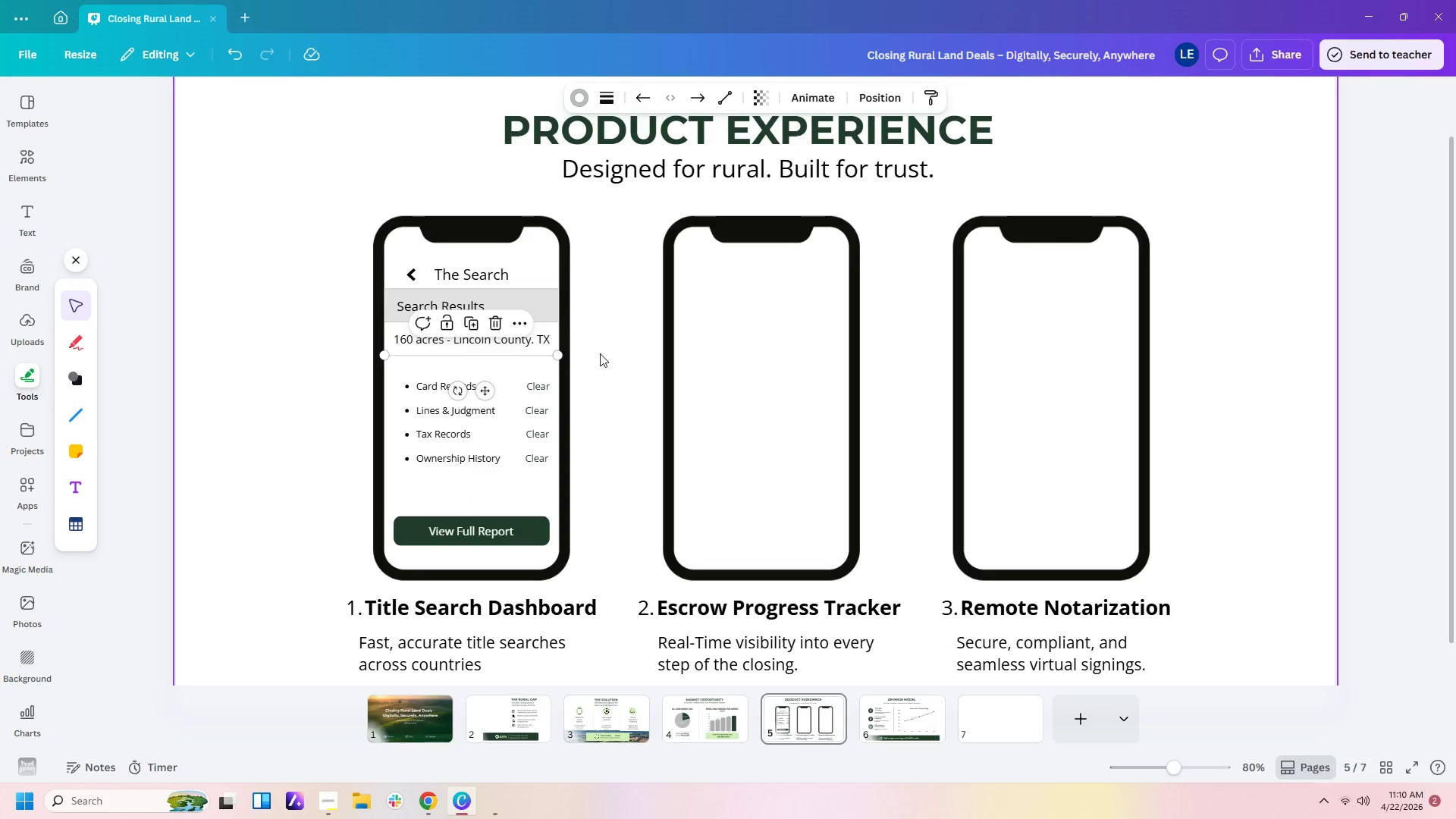 
left_click([600, 353])
 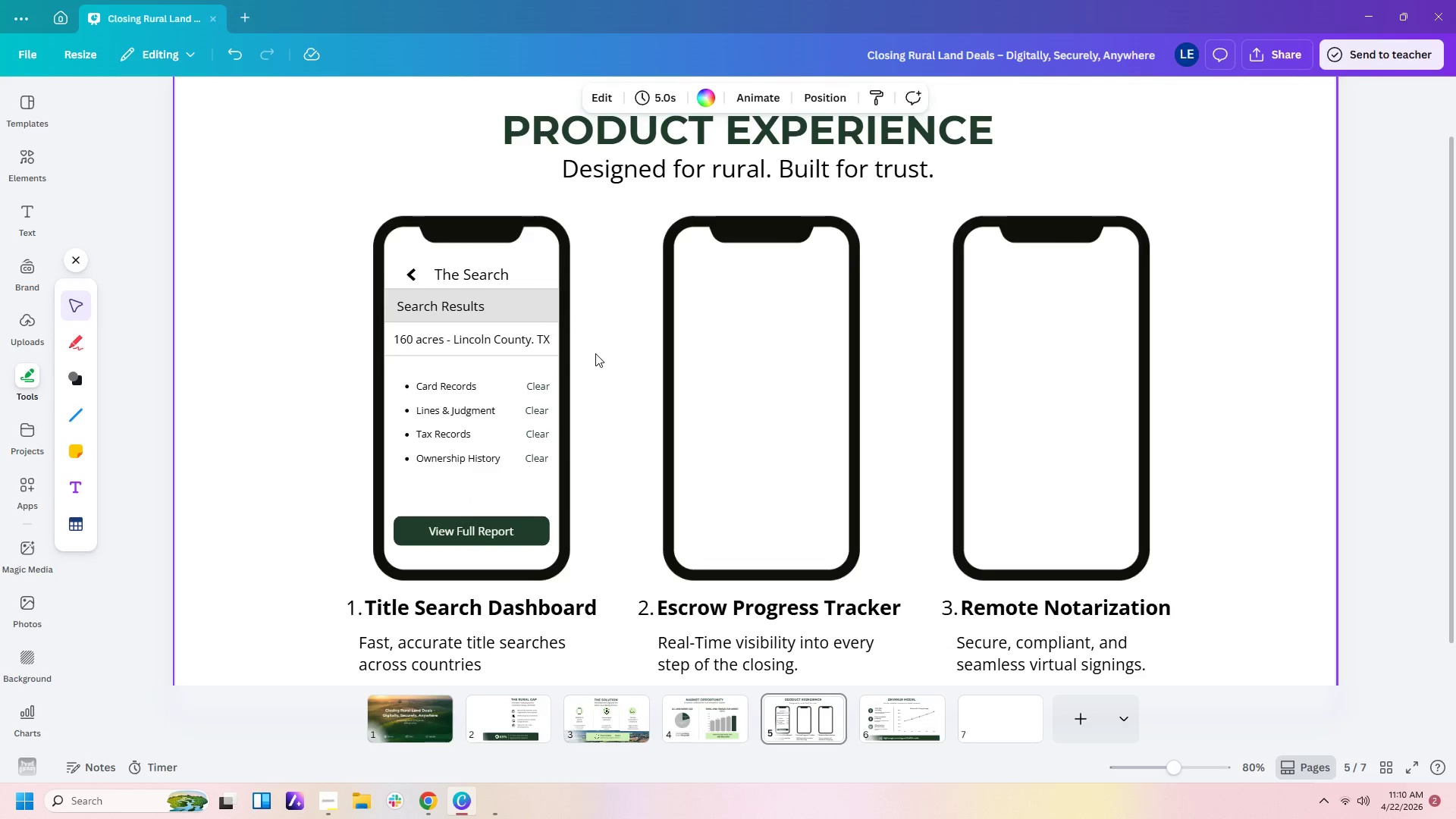 
left_click([408, 275])
 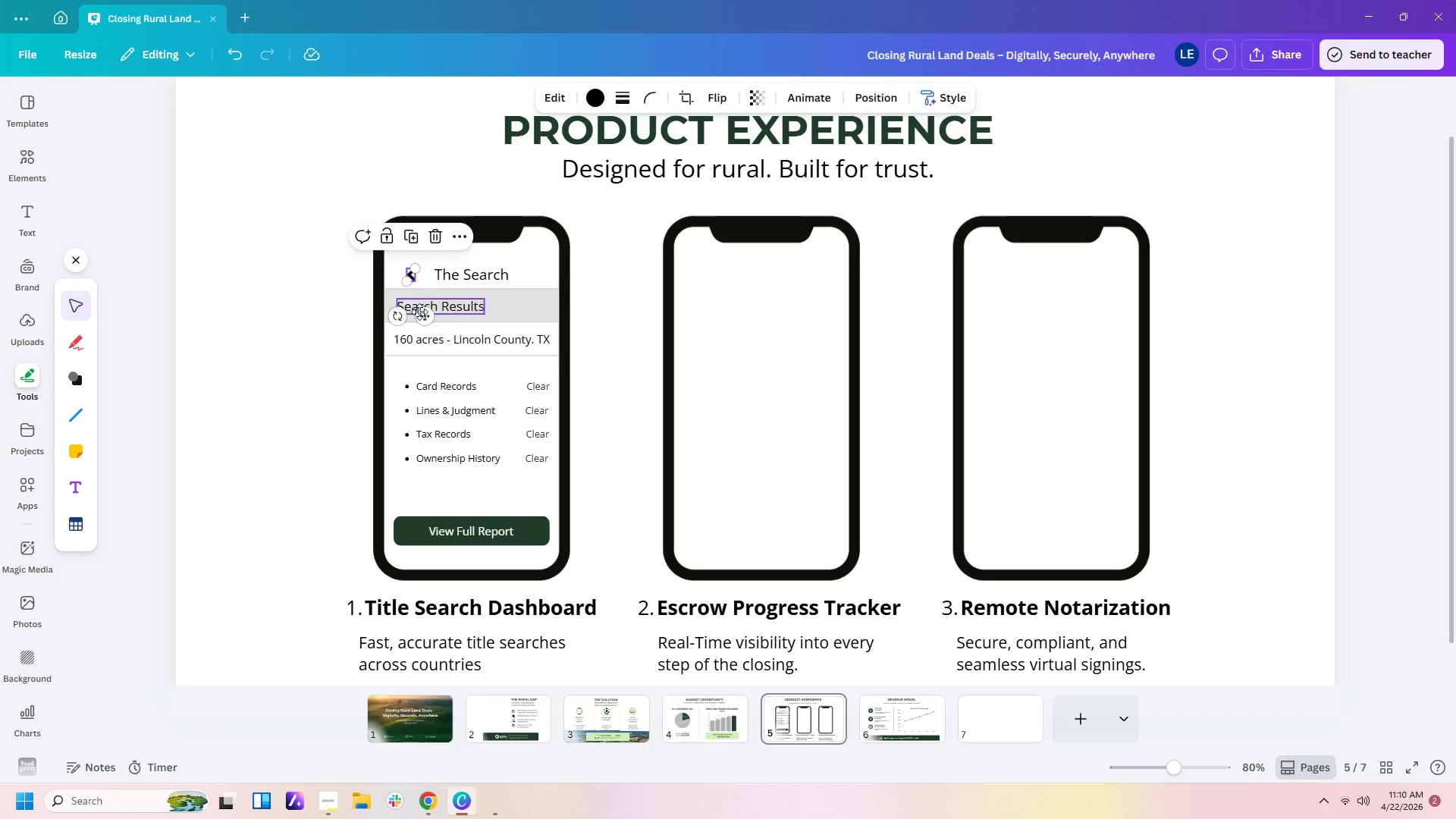 
left_click_drag(start_coordinate=[421, 313], to_coordinate=[410, 313])
 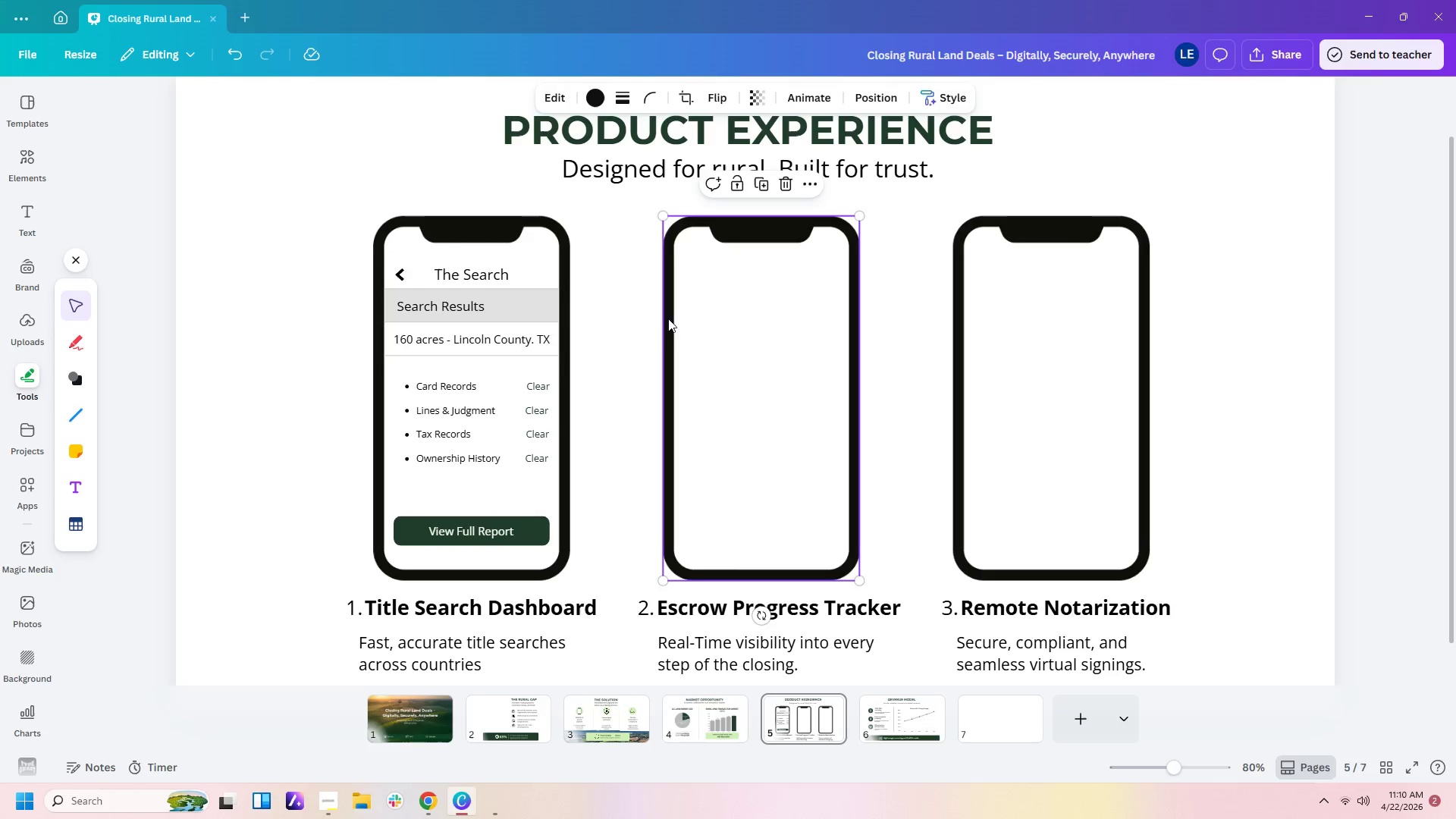 
double_click([622, 318])
 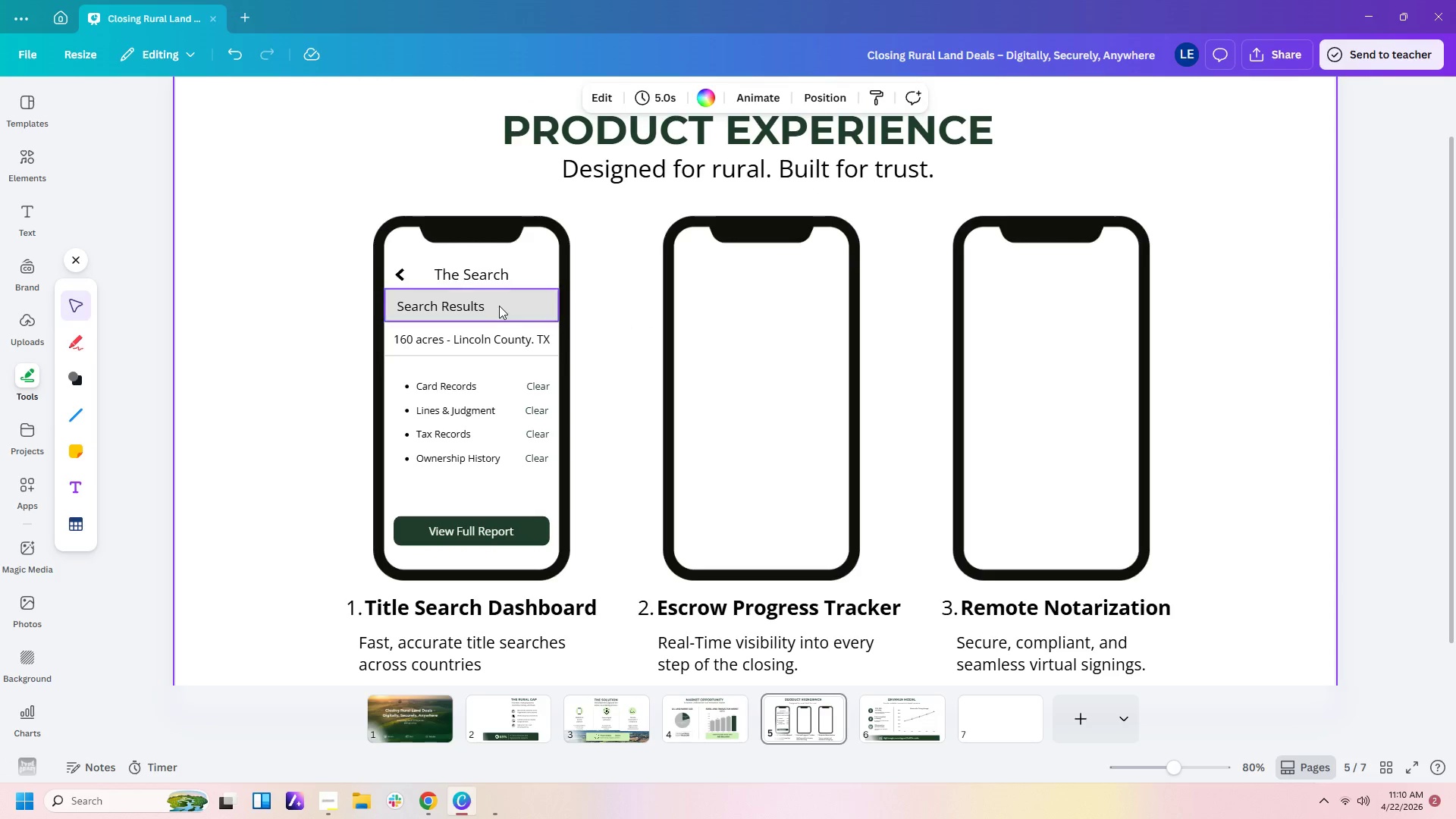 
left_click([571, 310])
 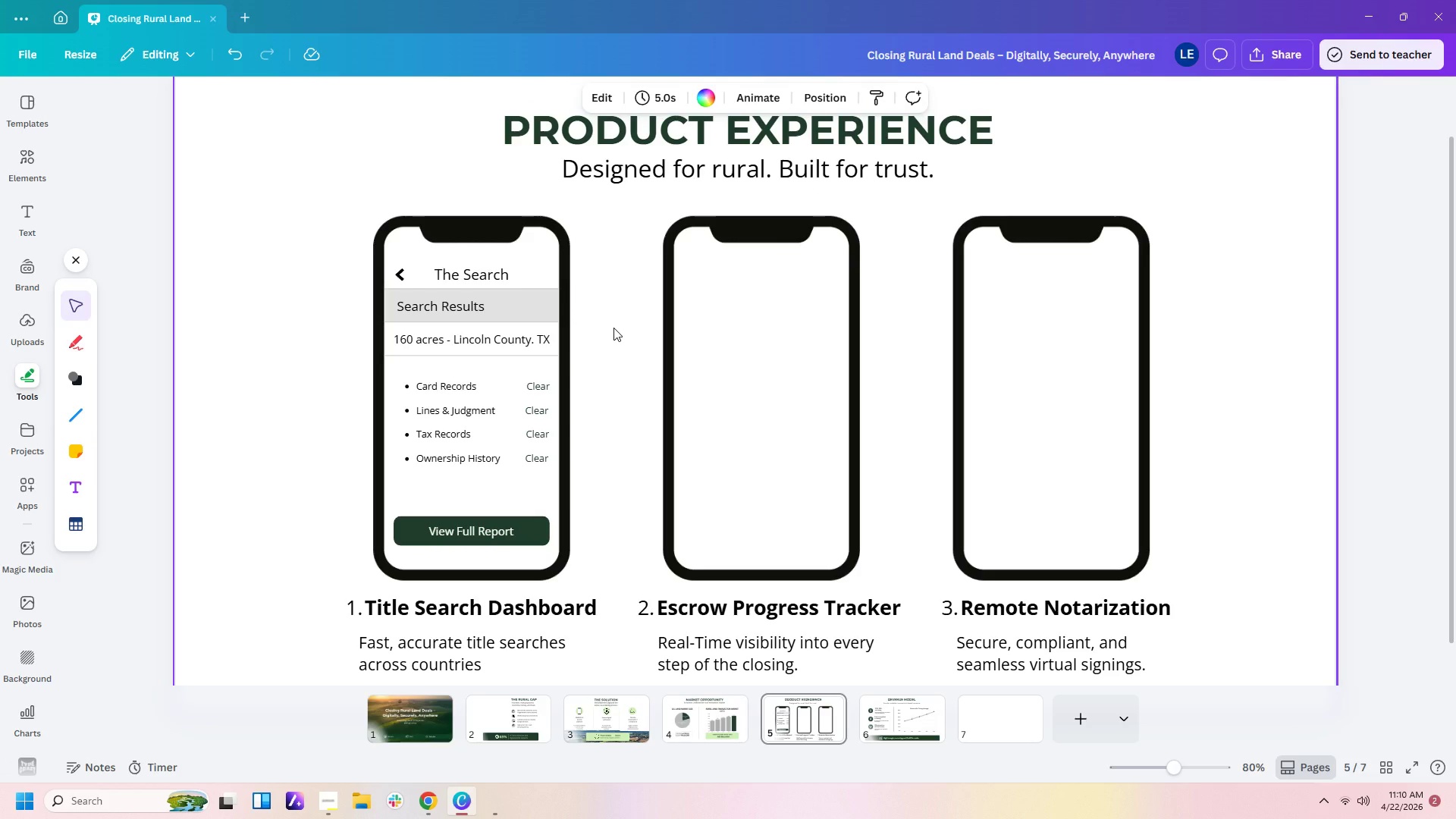 
hold_key(key=ControlLeft, duration=0.39)
scroll: coordinate [613, 328], scroll_direction: down, amount: 1.0
 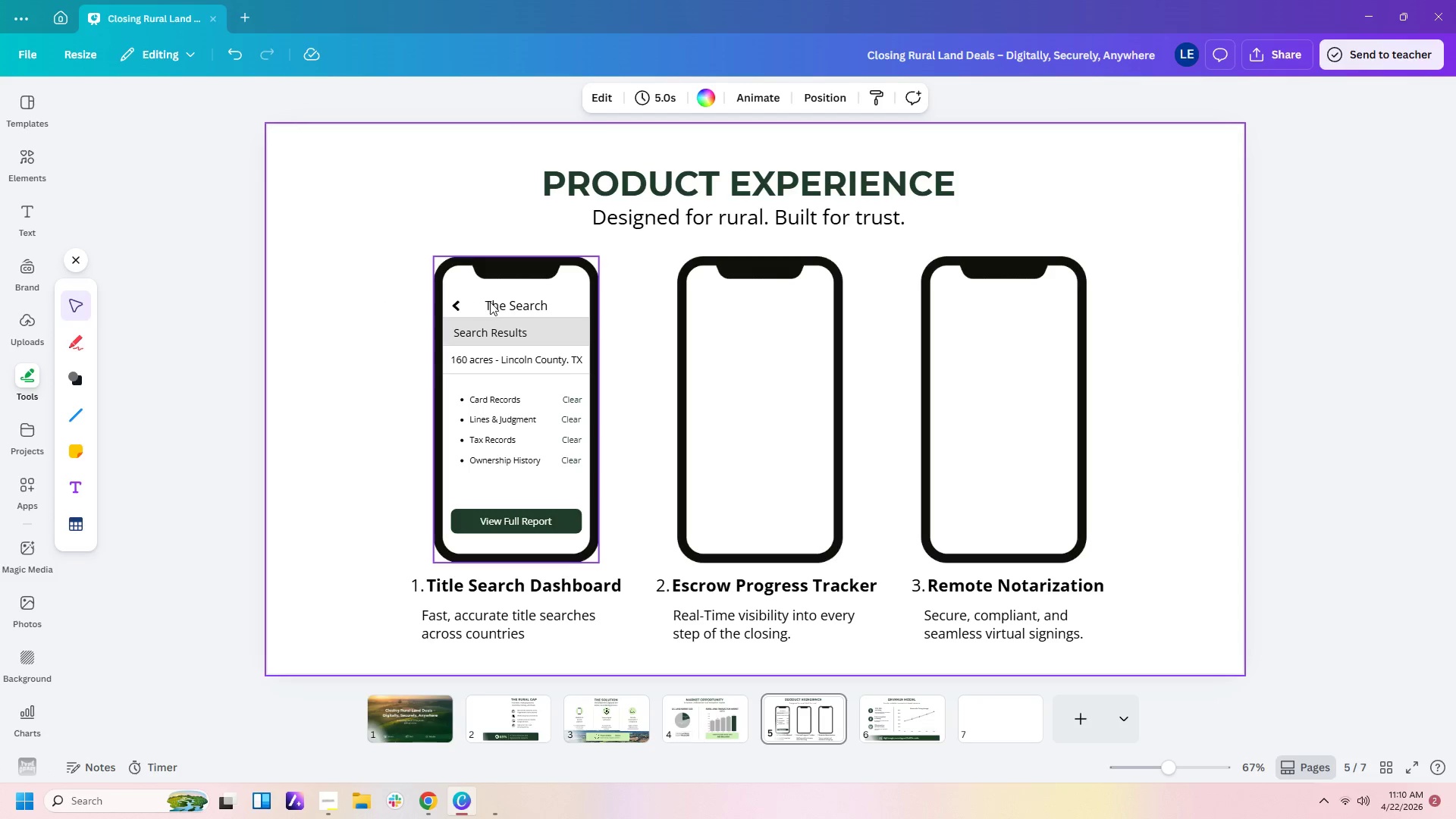 
wait(7.51)
 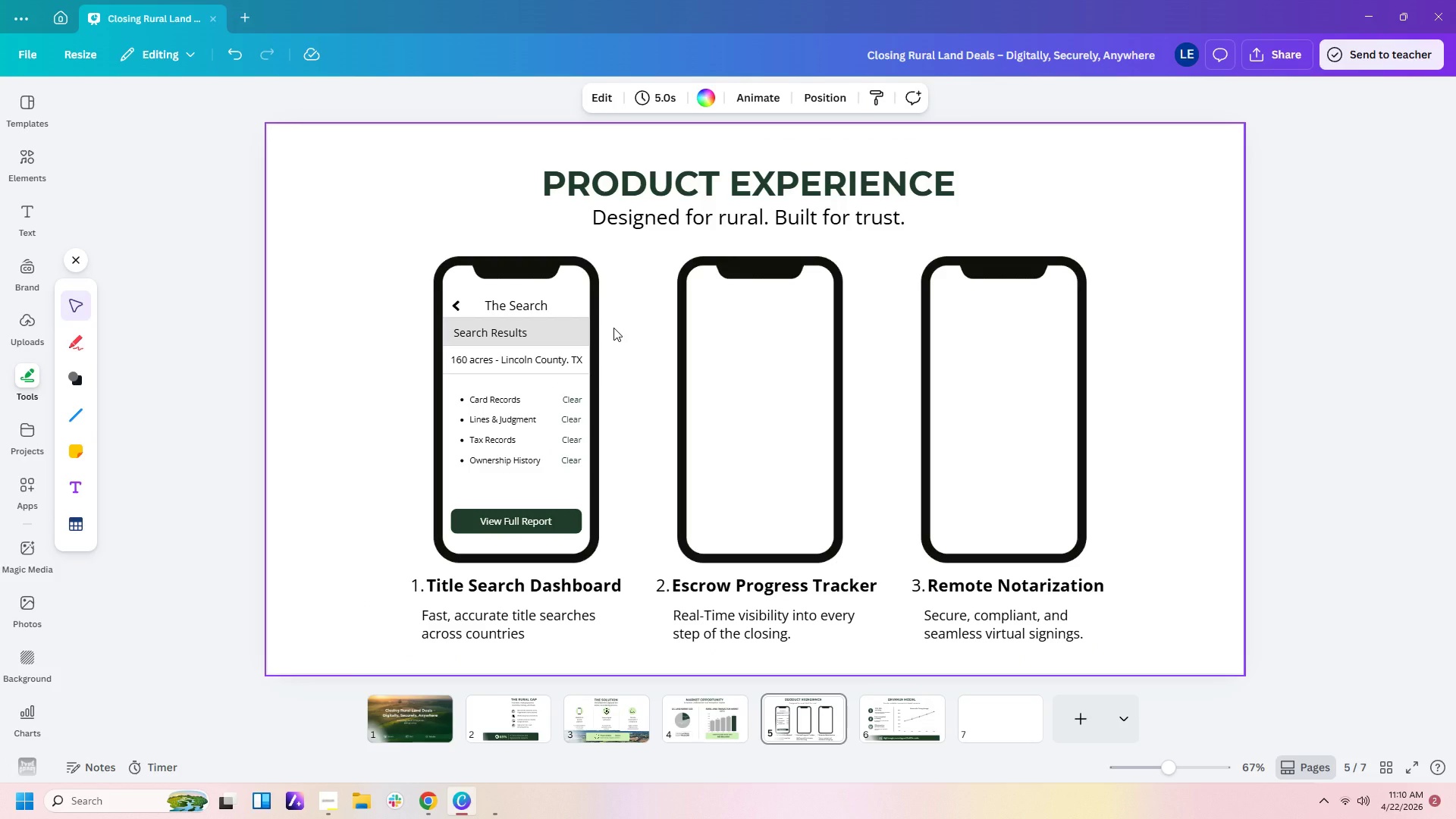 
left_click([460, 303])
 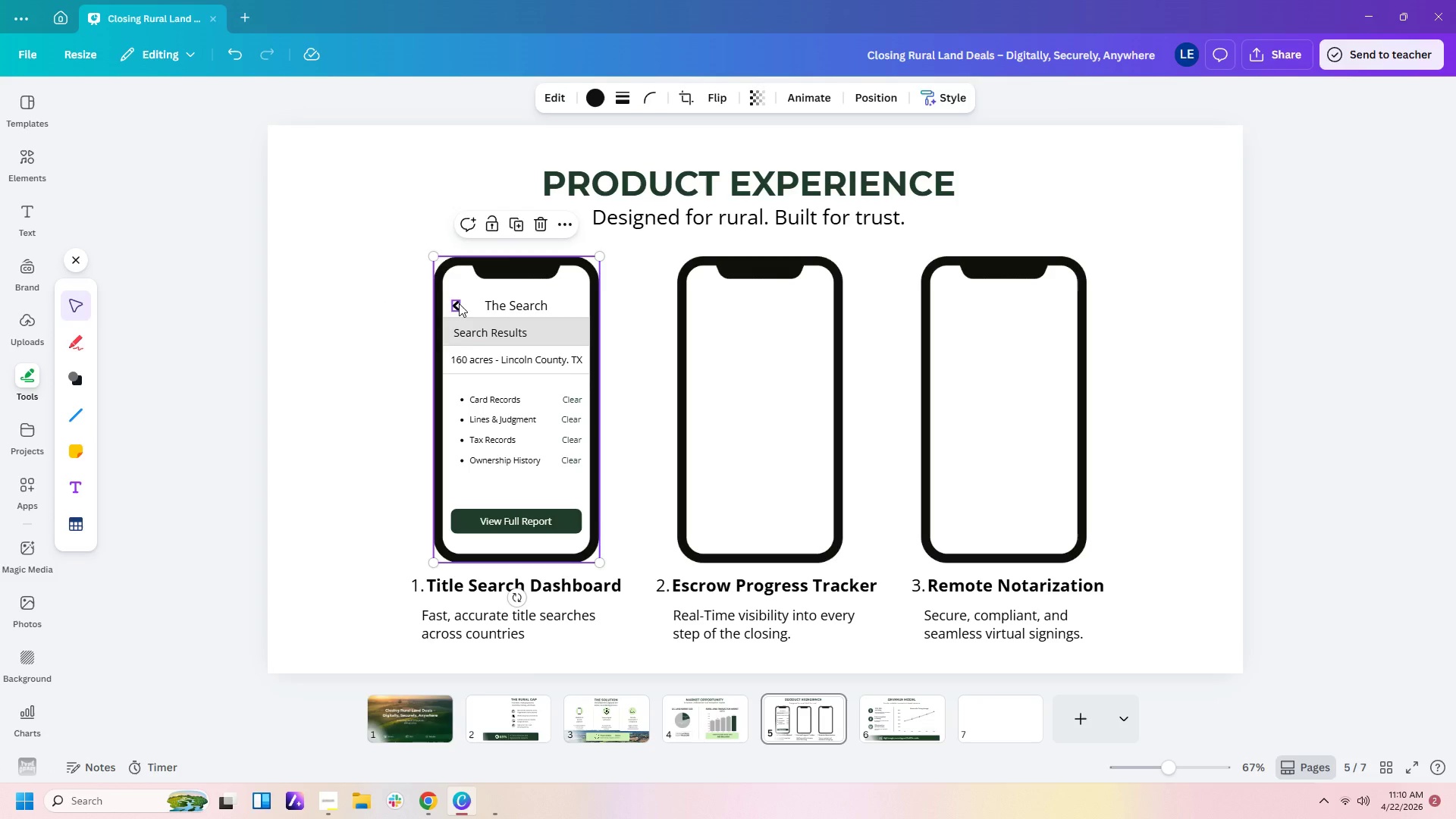 
left_click([459, 303])
 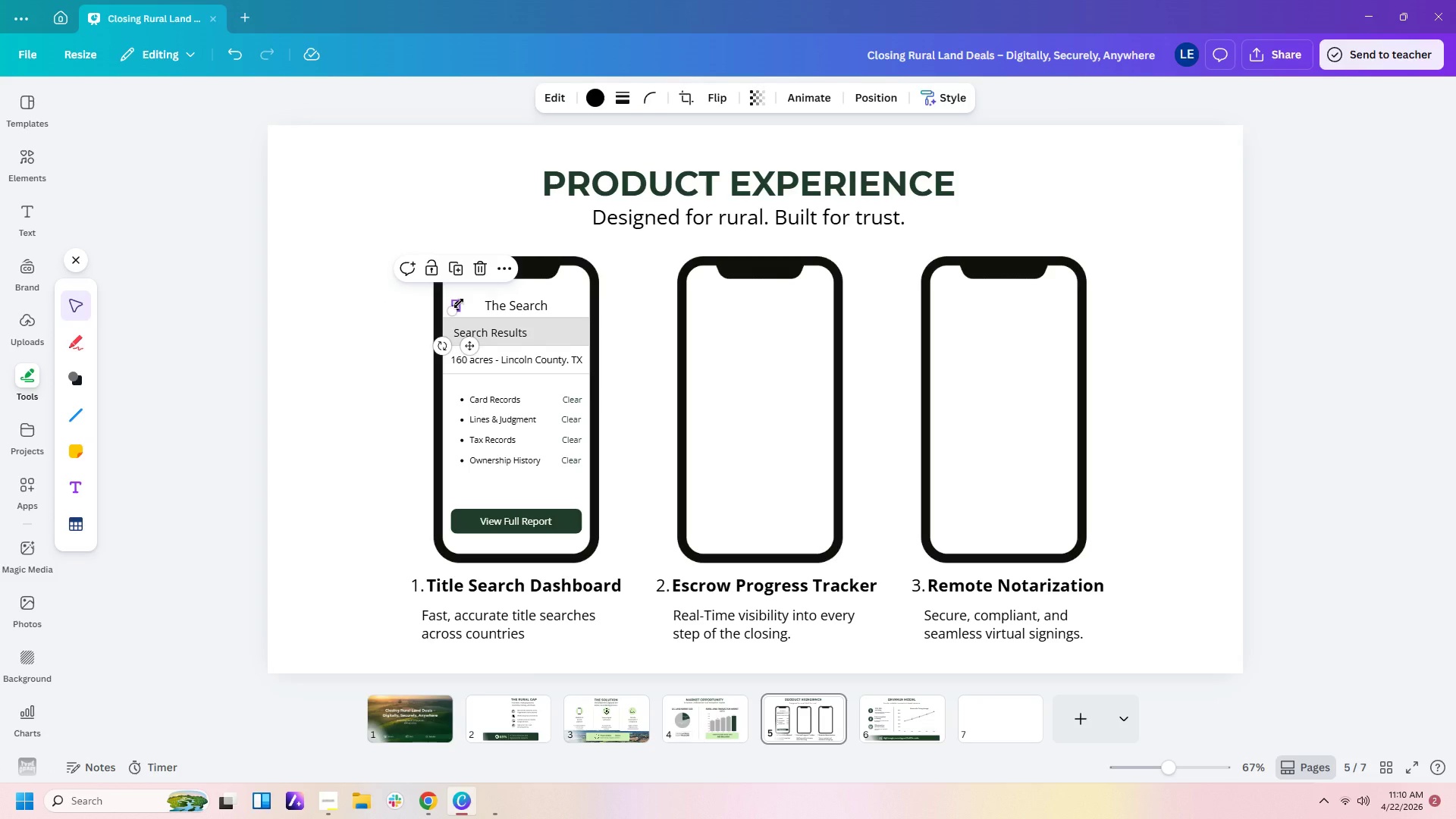 
key(Control+C)
 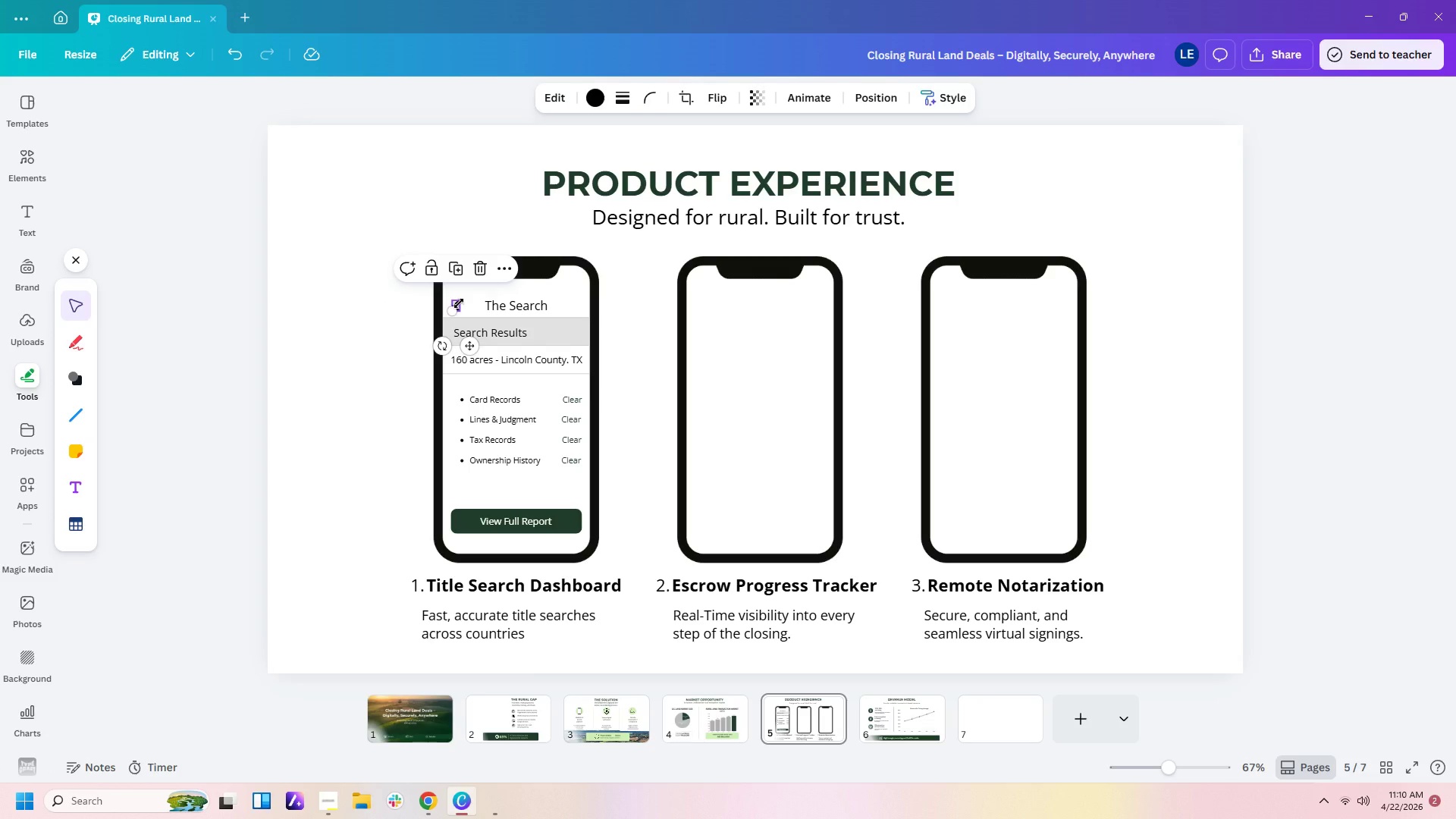 
key(Control+V)
 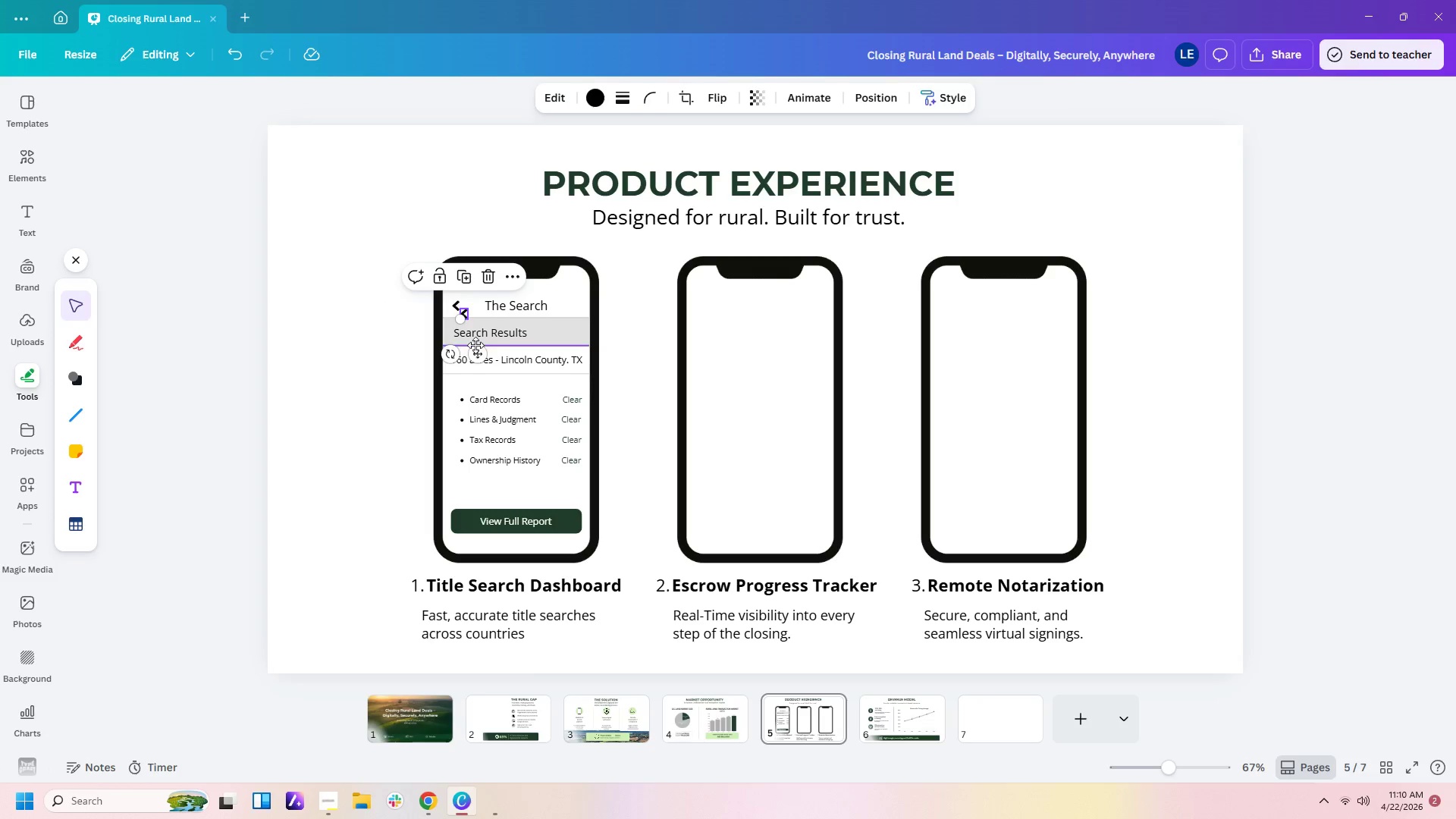 
left_click_drag(start_coordinate=[480, 356], to_coordinate=[720, 347])
 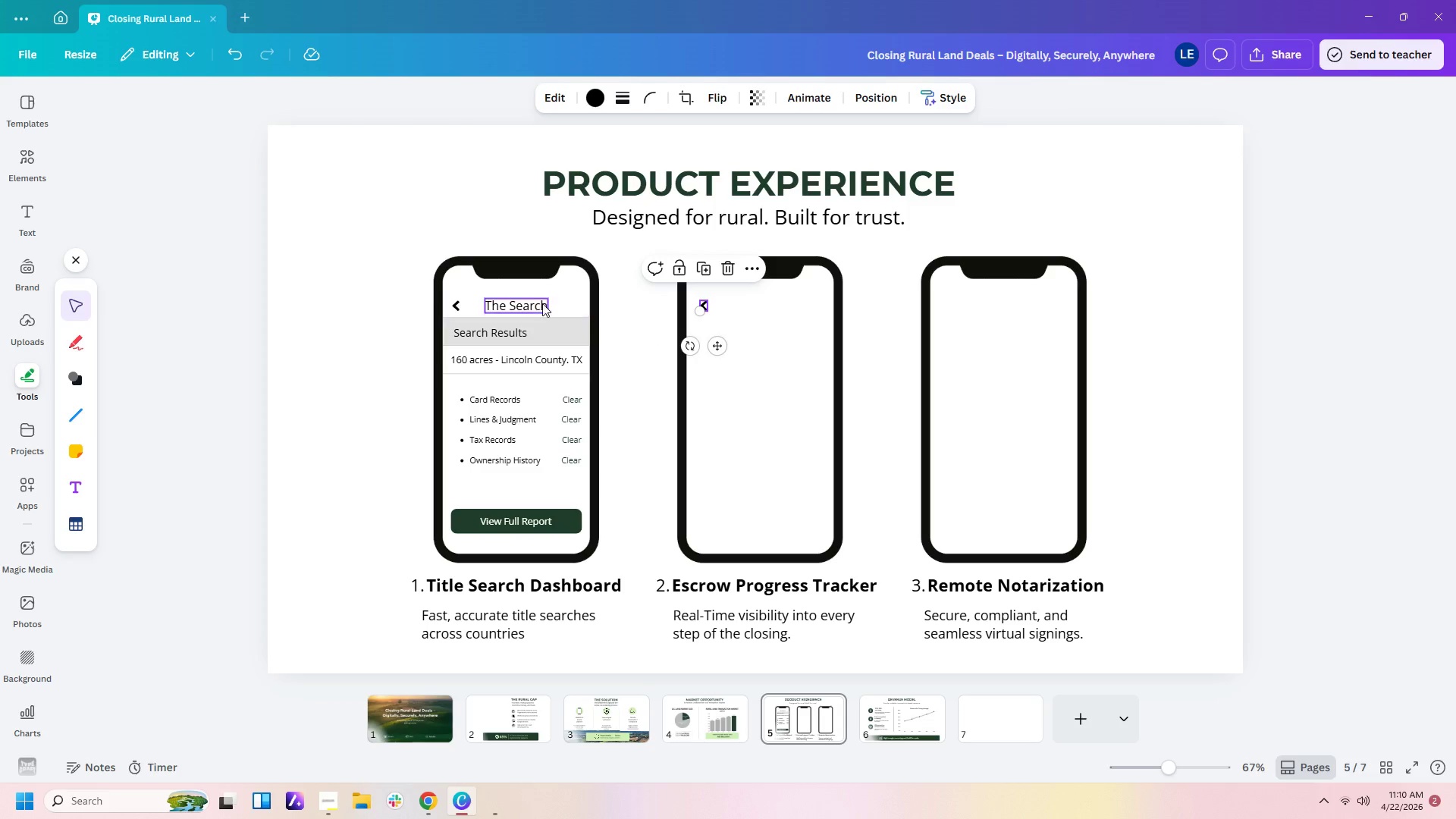 
left_click([540, 303])
 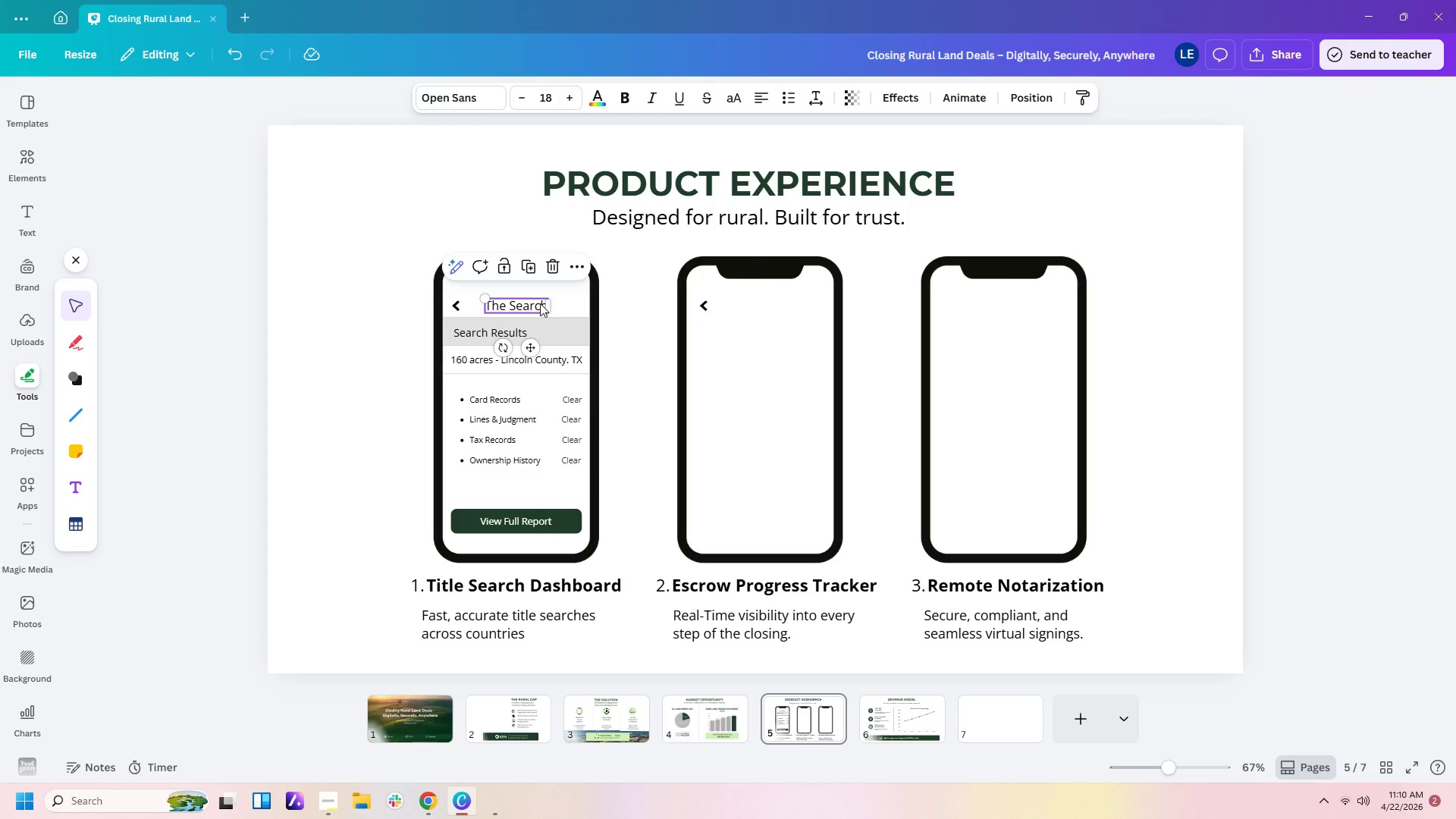 
key(Control+C)
 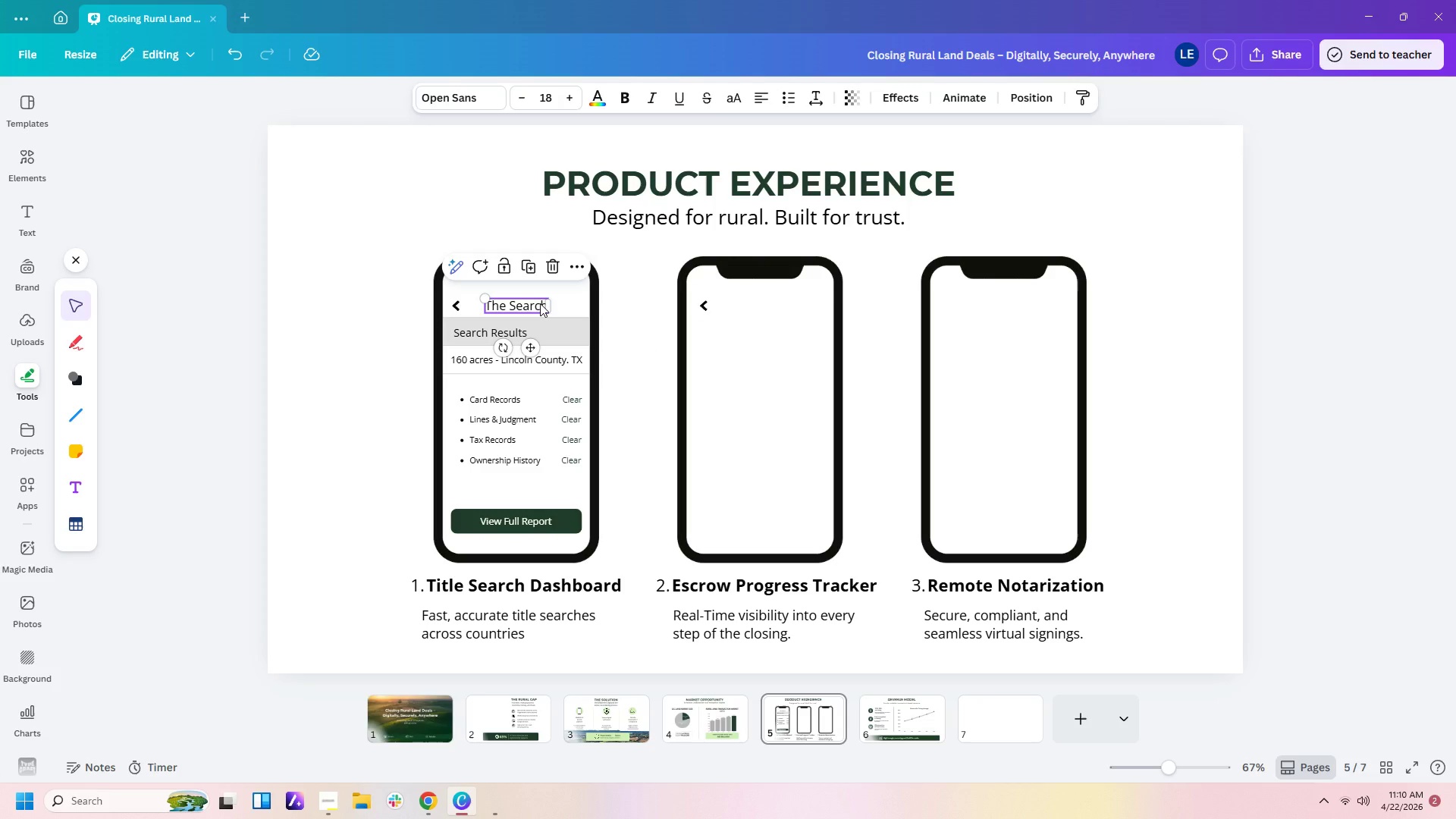 
key(Control+V)
 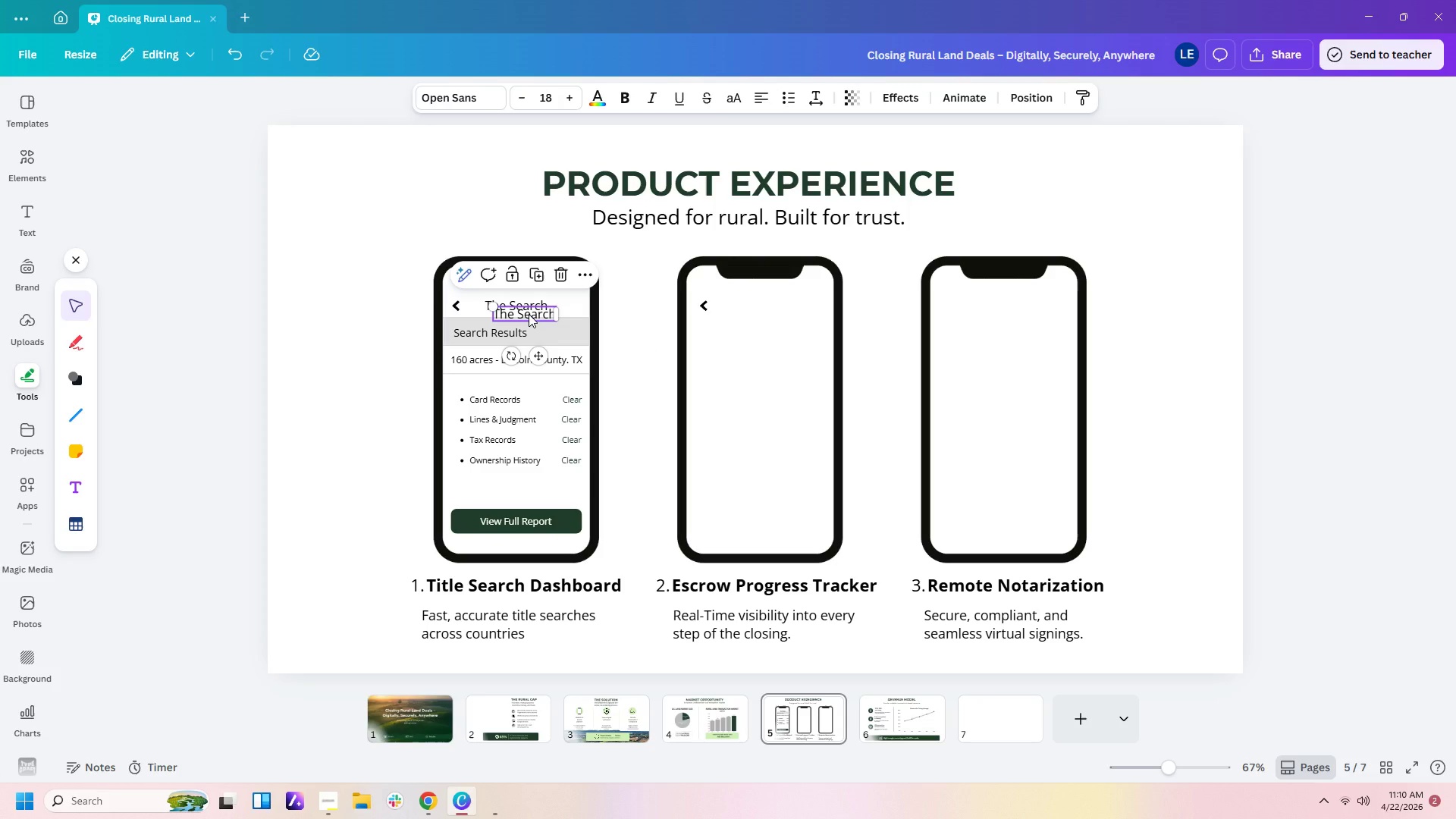 
left_click_drag(start_coordinate=[529, 314], to_coordinate=[762, 306])
 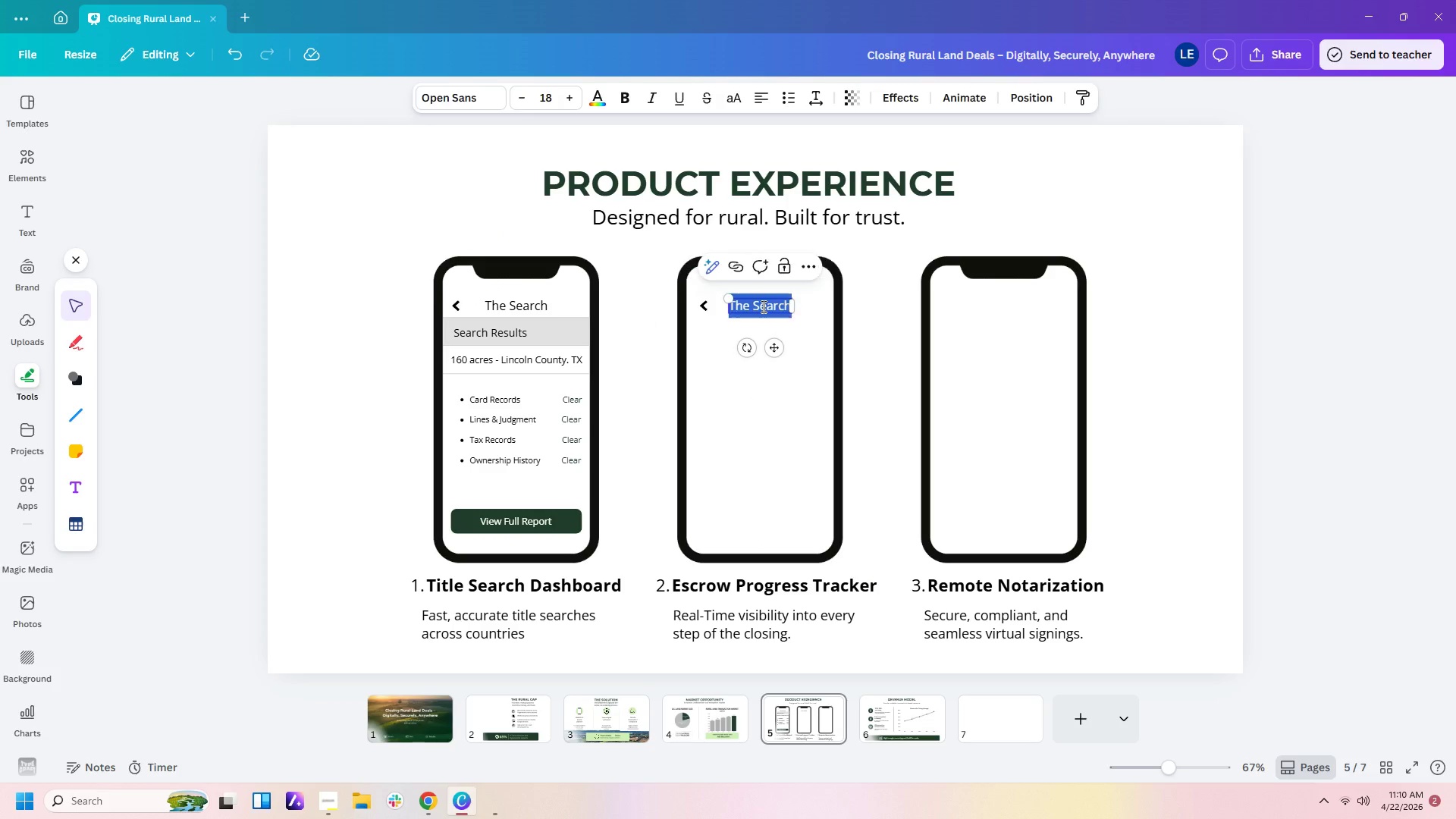 
double_click([762, 306])
 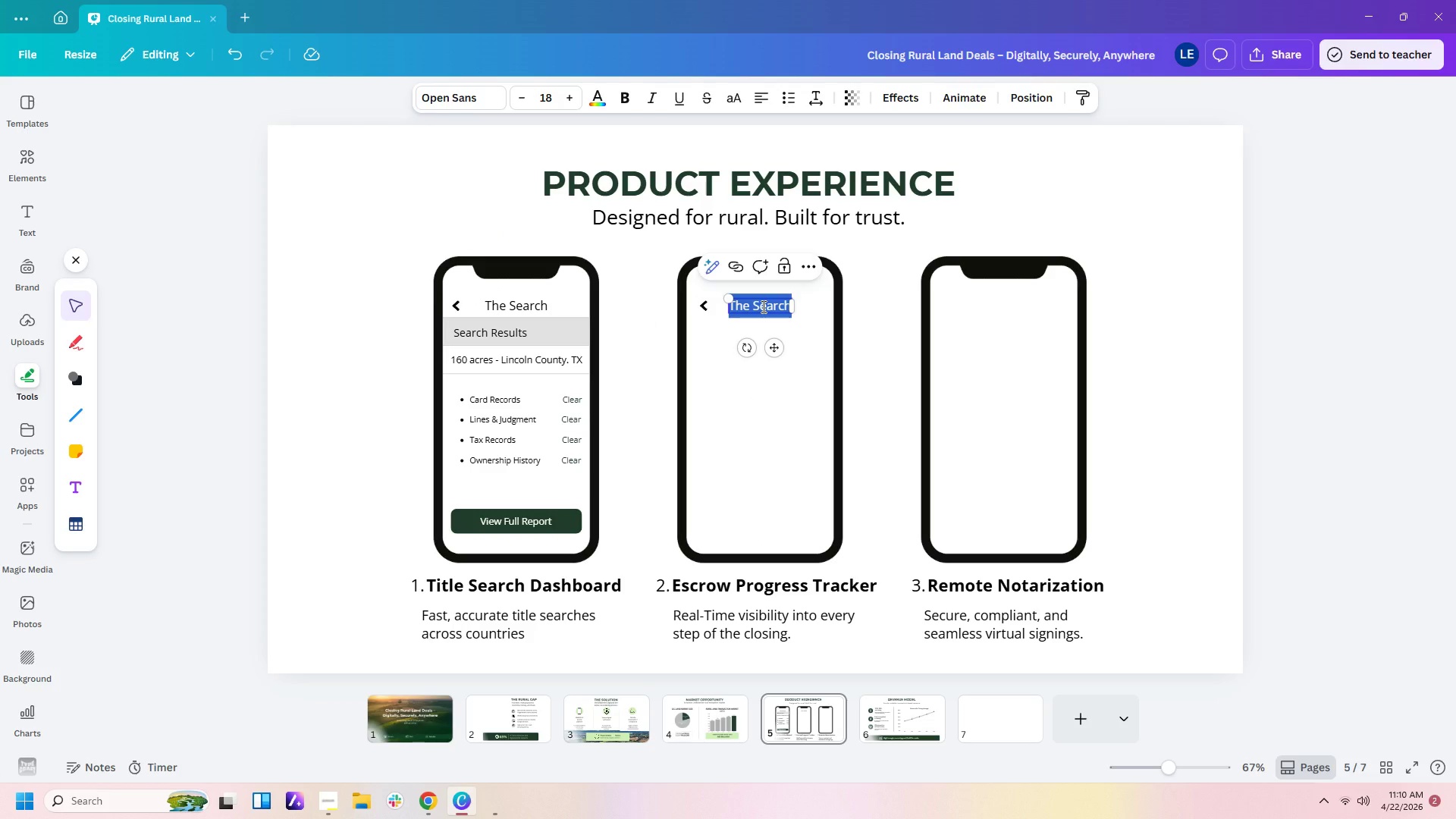 
type(Escrow Proh)
key(Backspace)
type(gress)
 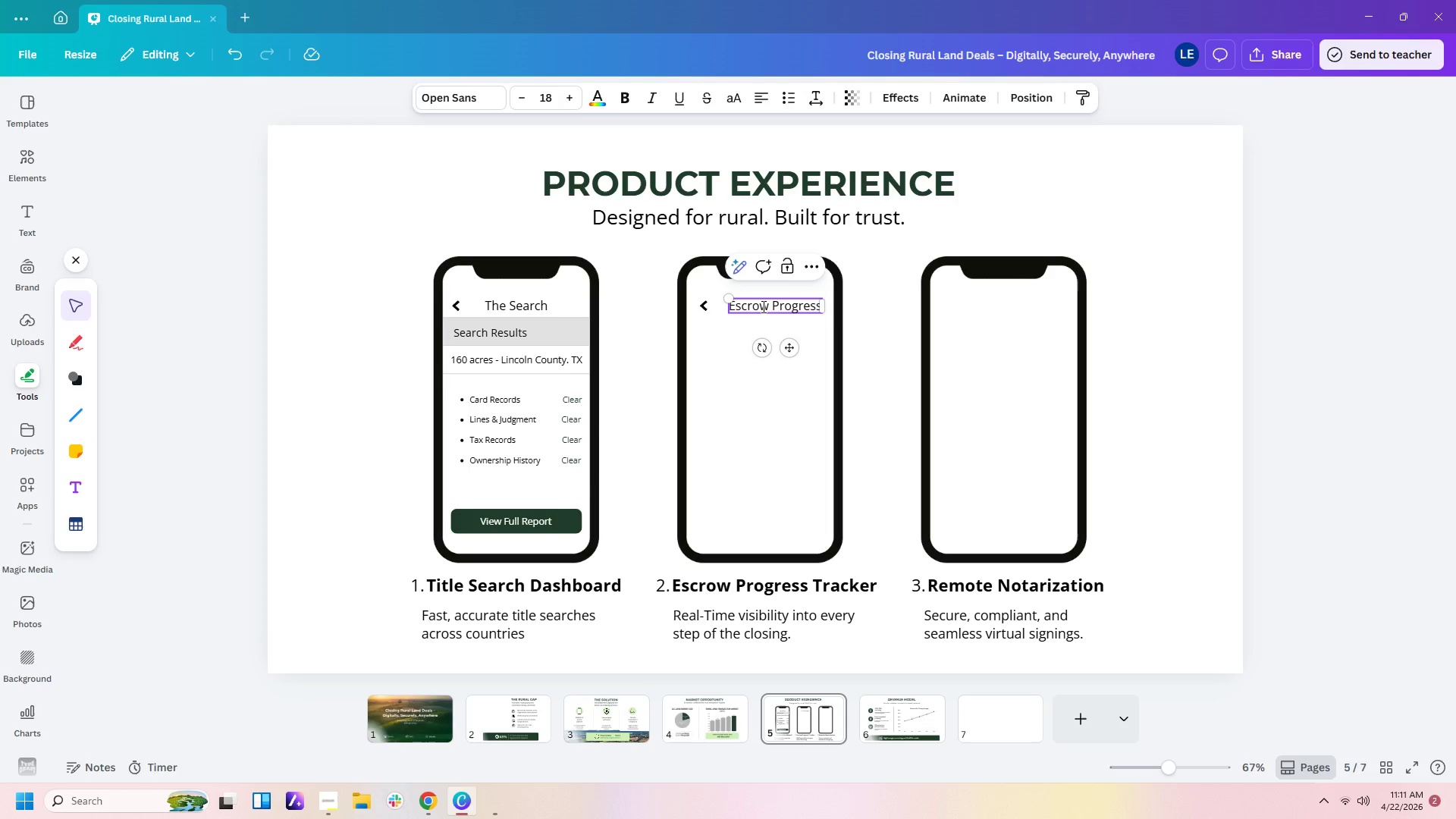 
left_click([835, 329])
 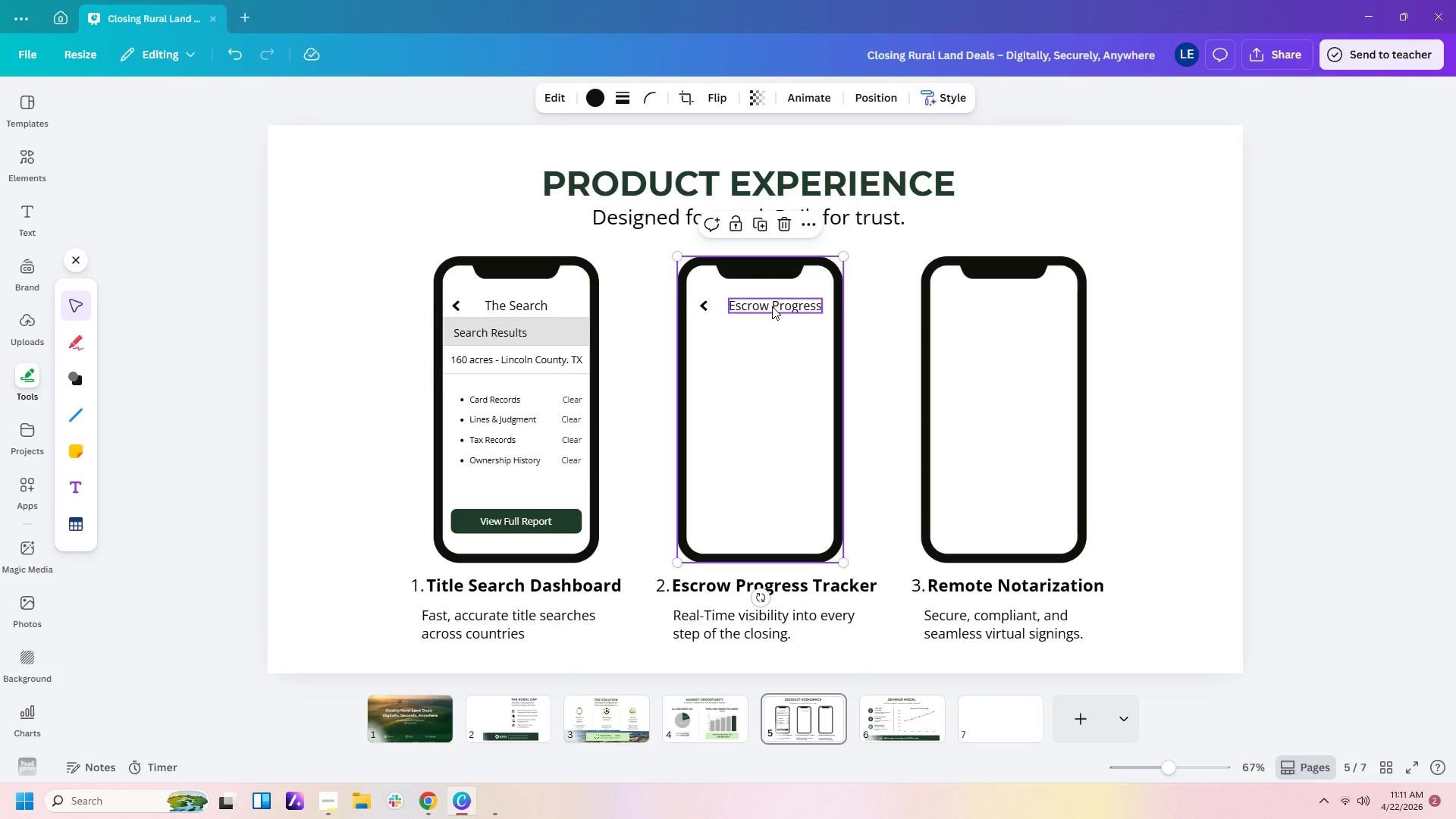 
left_click_drag(start_coordinate=[772, 306], to_coordinate=[763, 306])
 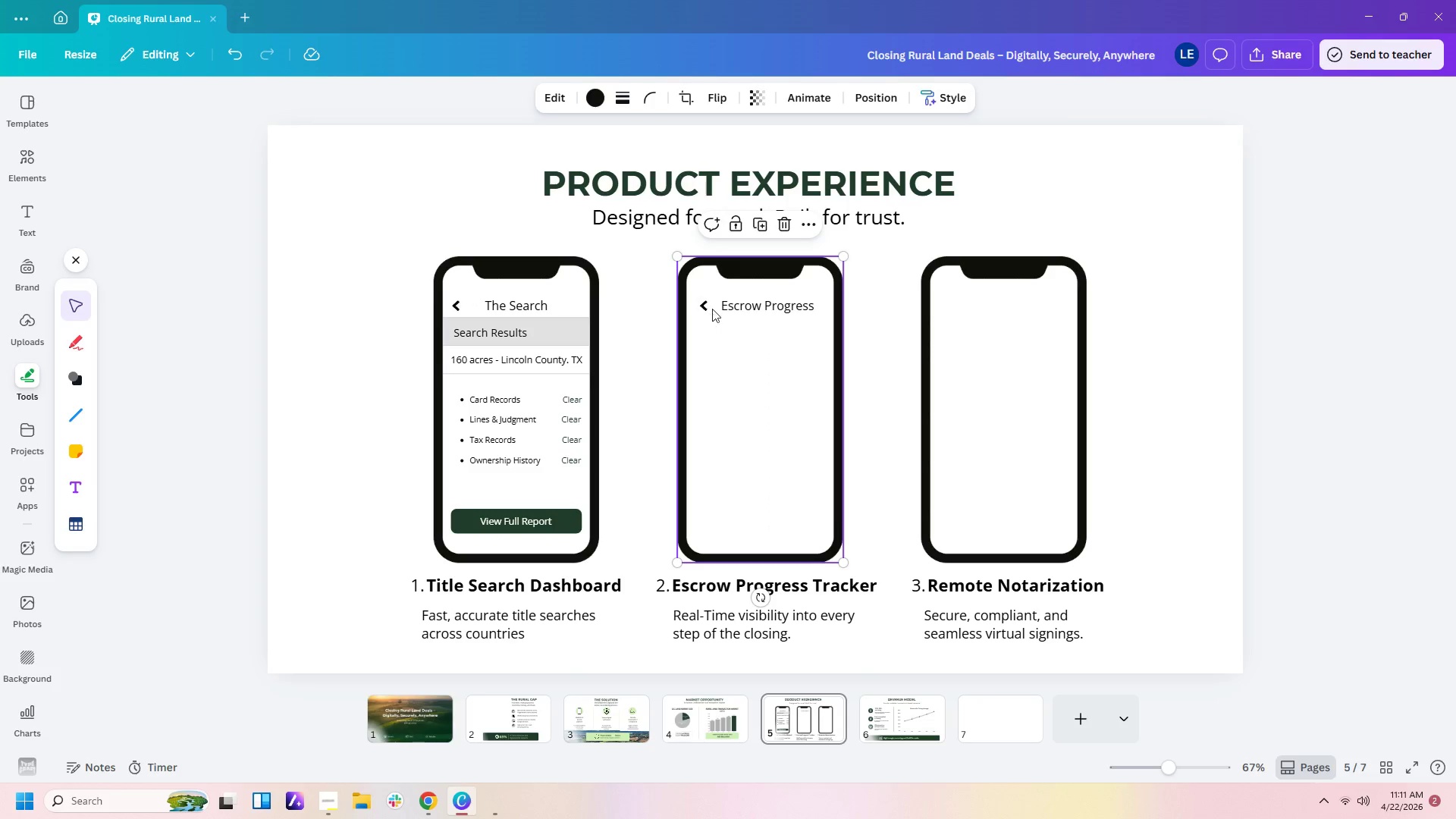 
left_click([699, 306])
 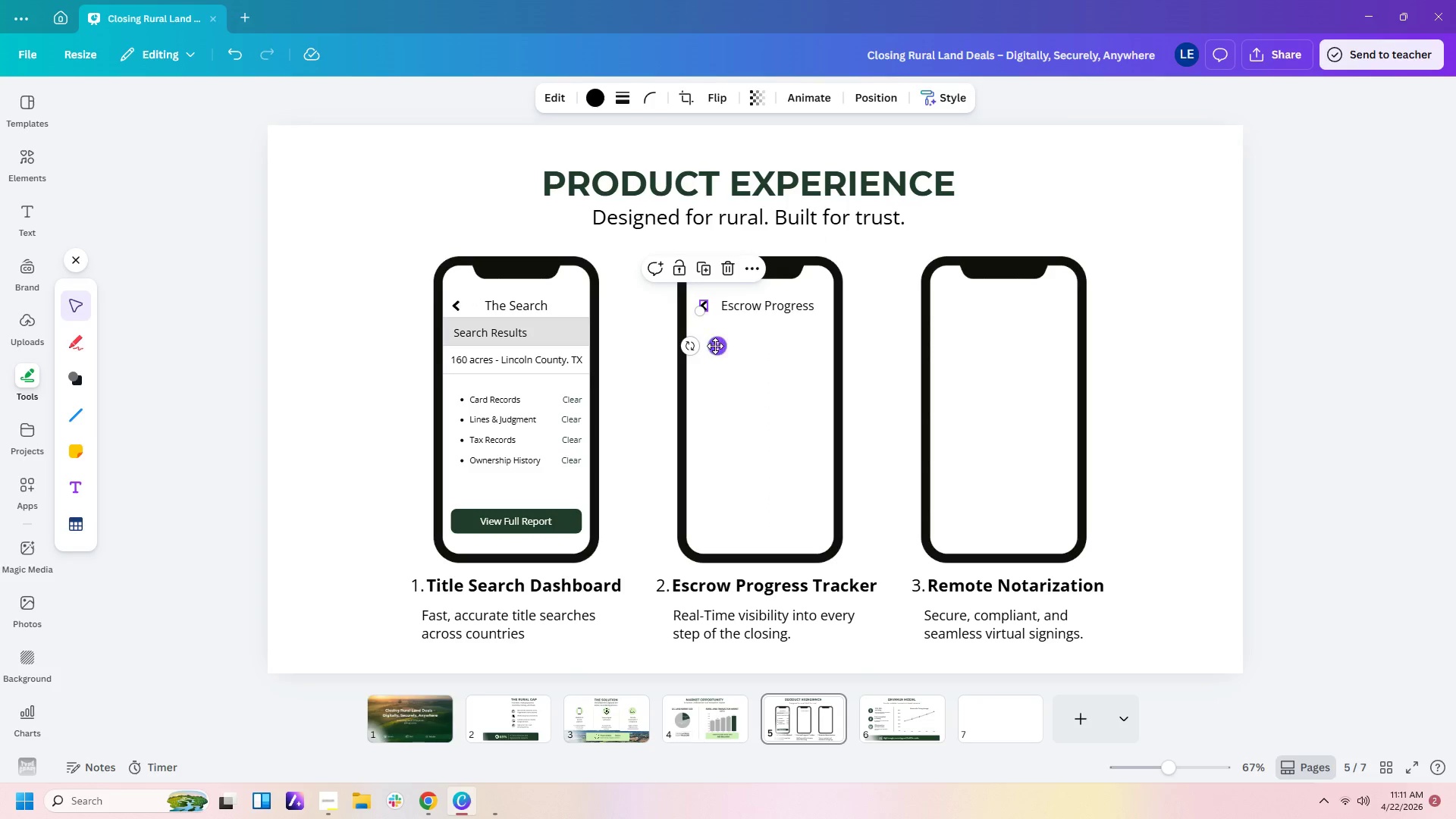 
left_click_drag(start_coordinate=[715, 346], to_coordinate=[711, 347])
 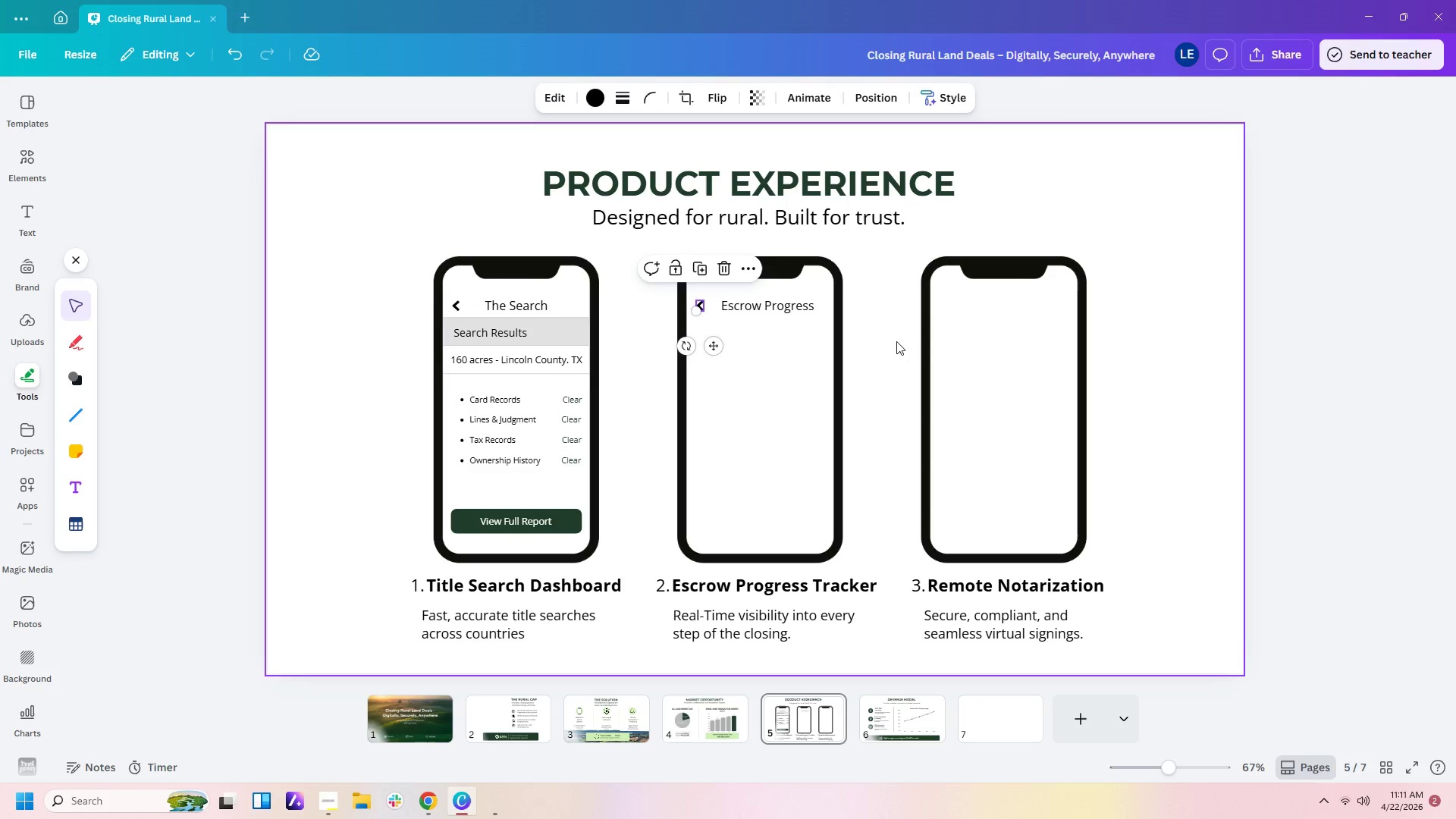 
left_click([896, 341])
 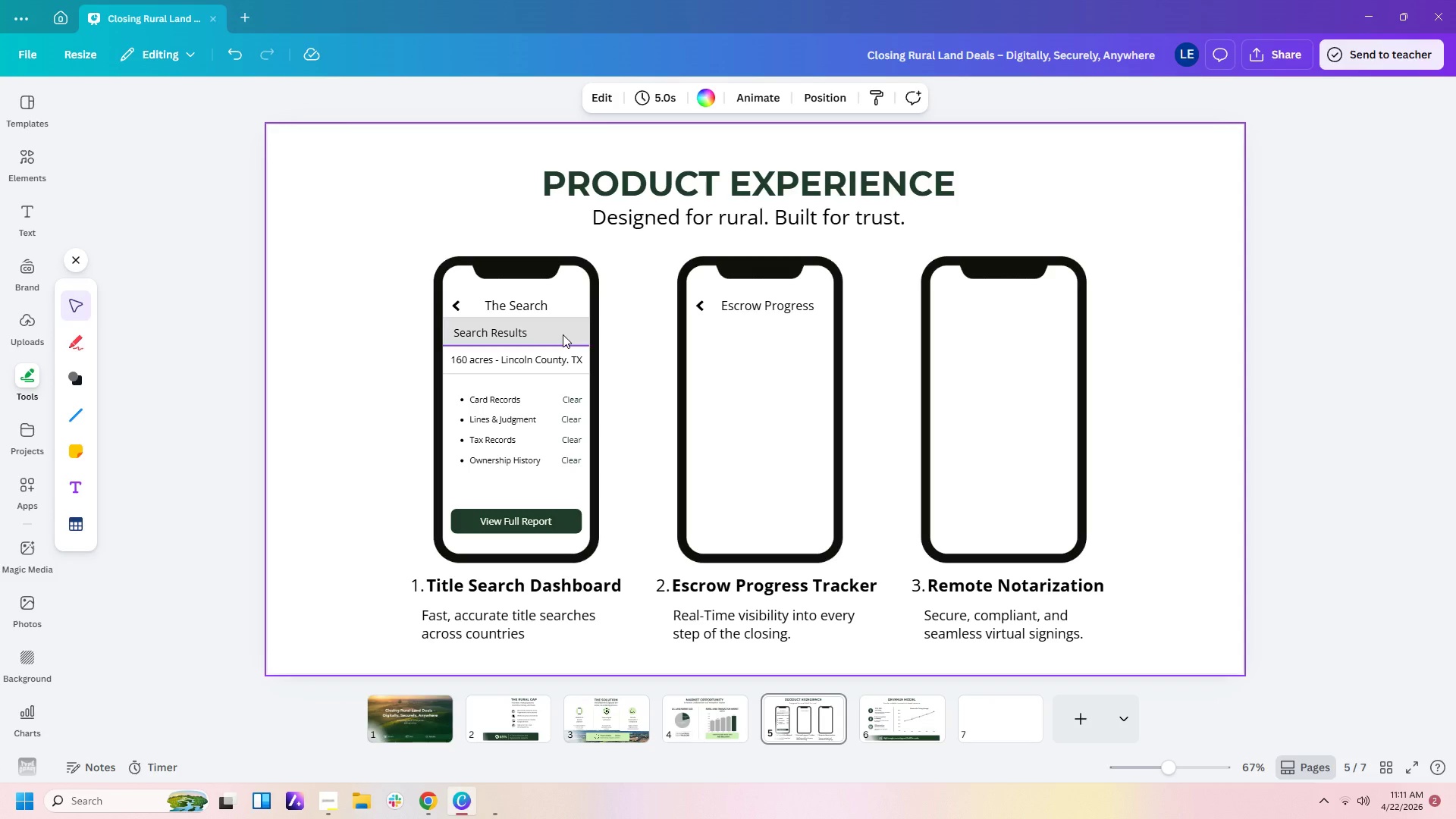 
left_click([563, 334])
 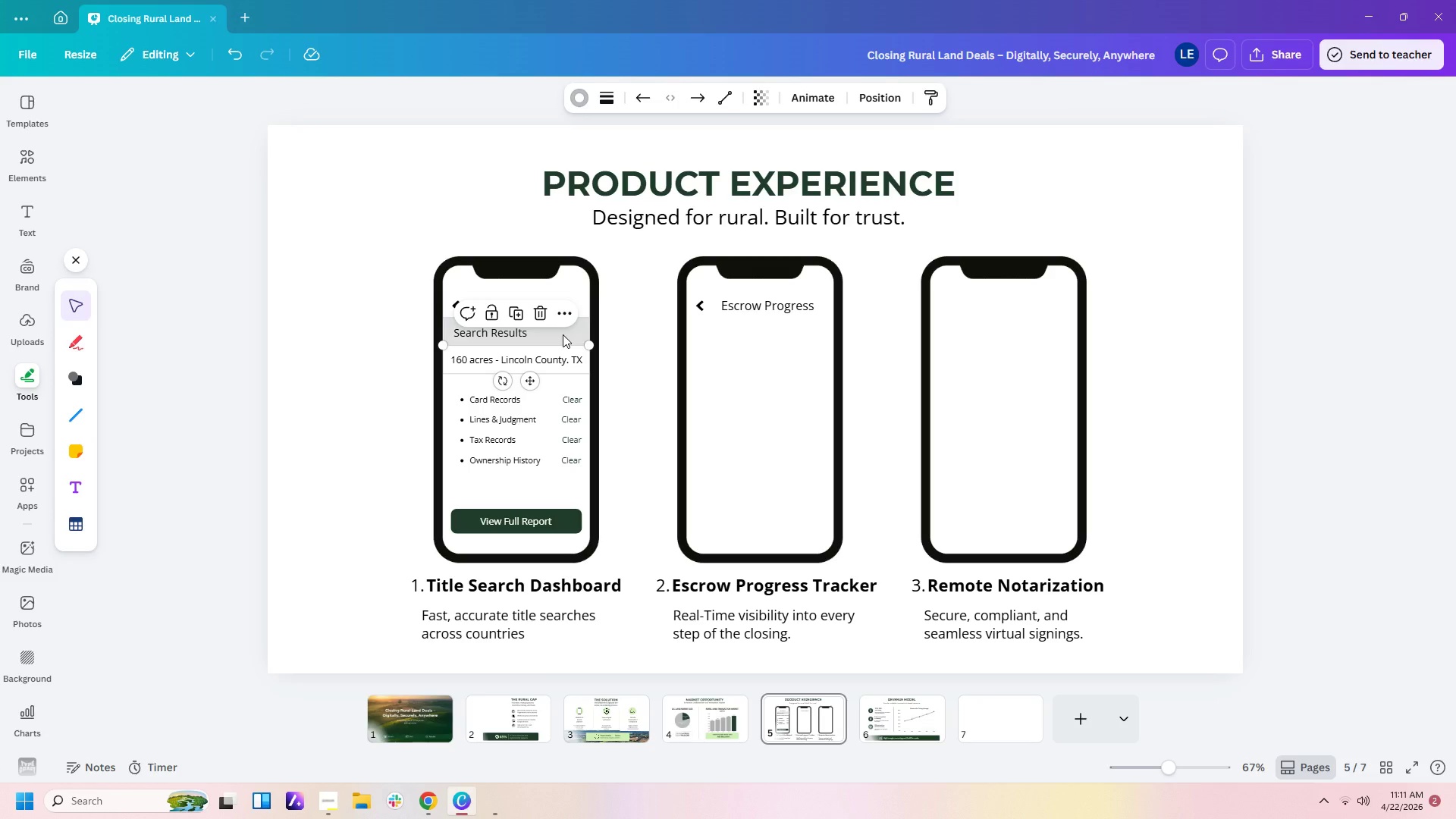 
key(Control+C)
 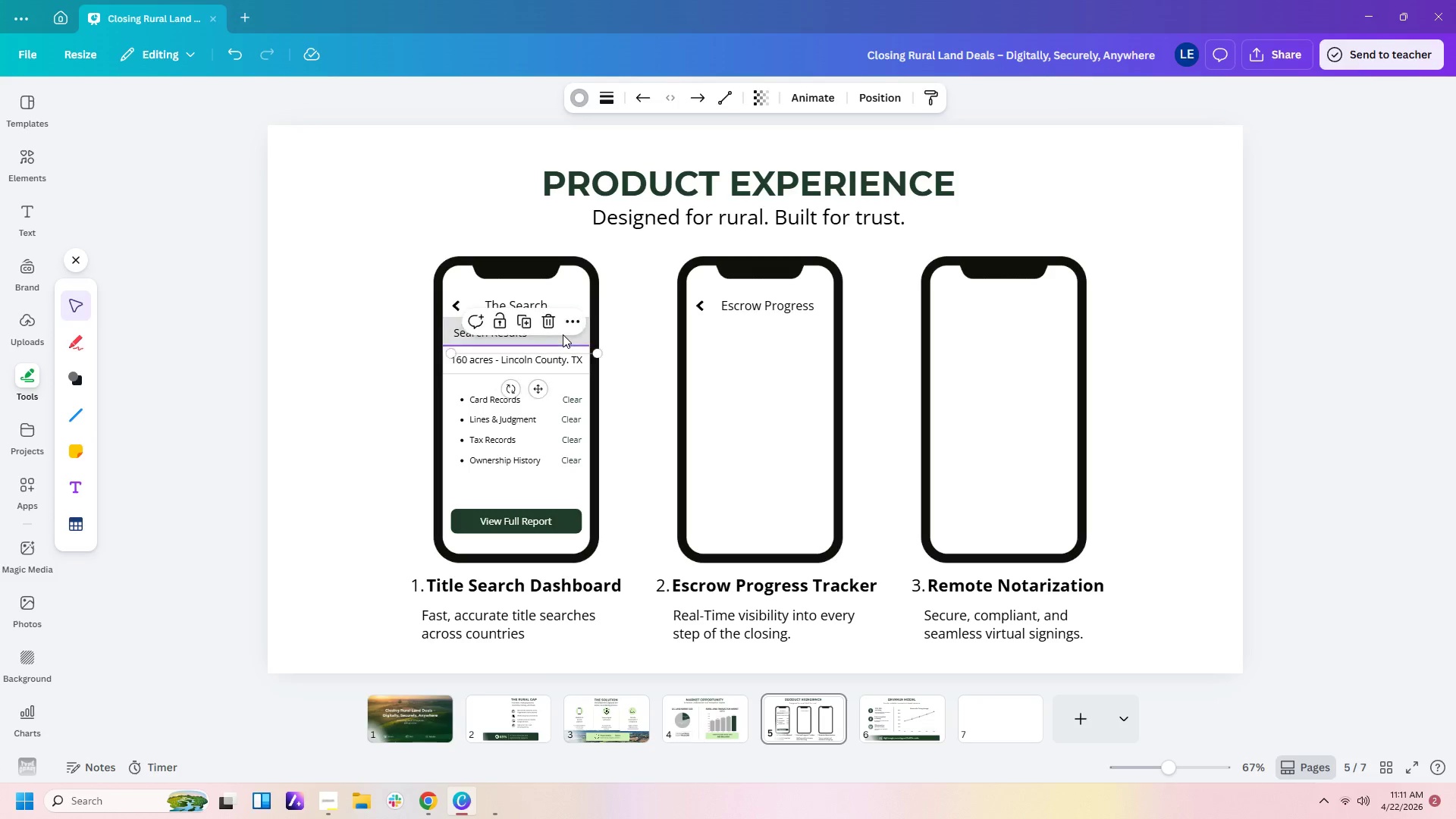 
key(Control+V)
 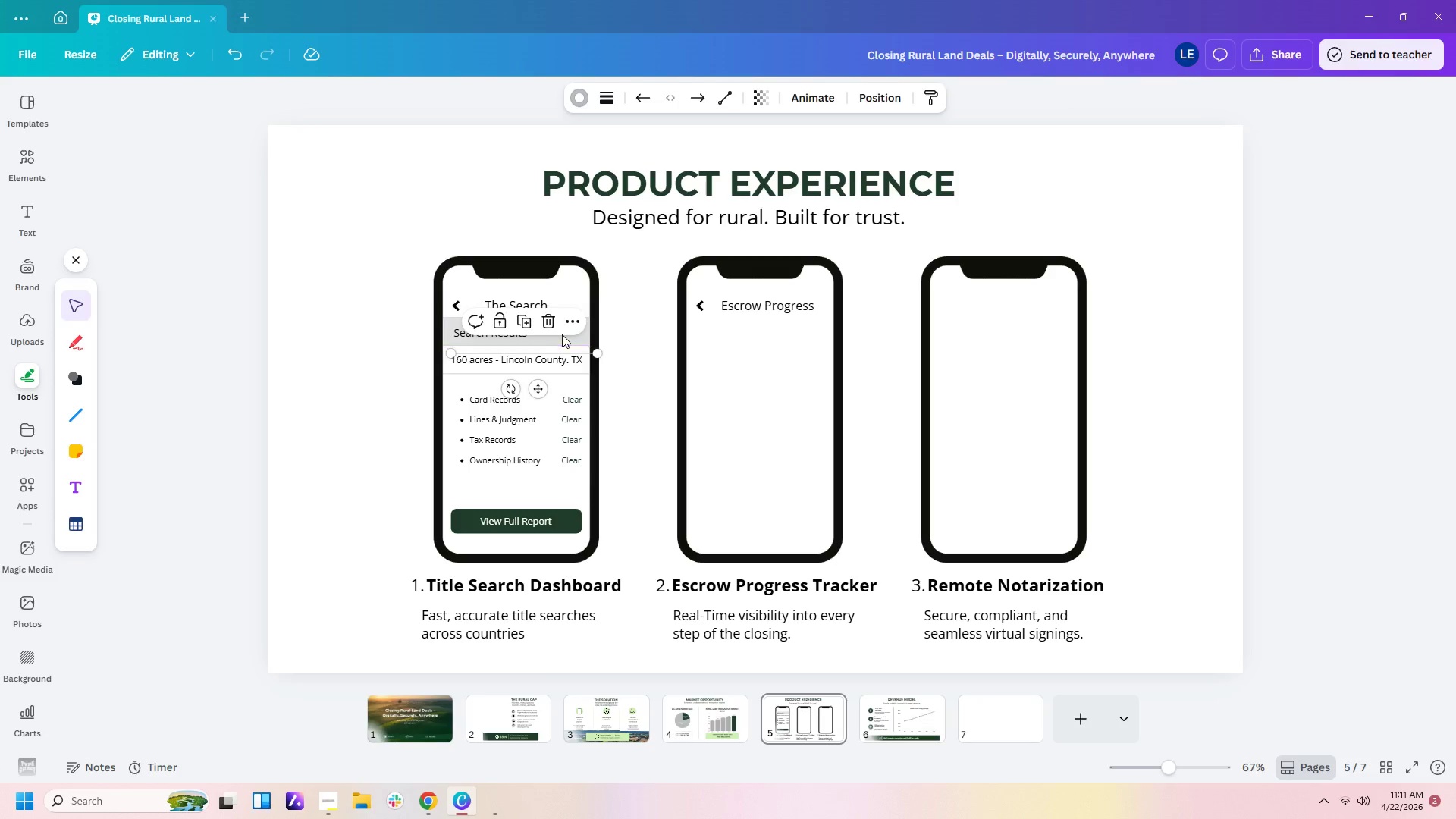 
left_click_drag(start_coordinate=[563, 334], to_coordinate=[762, 340])
 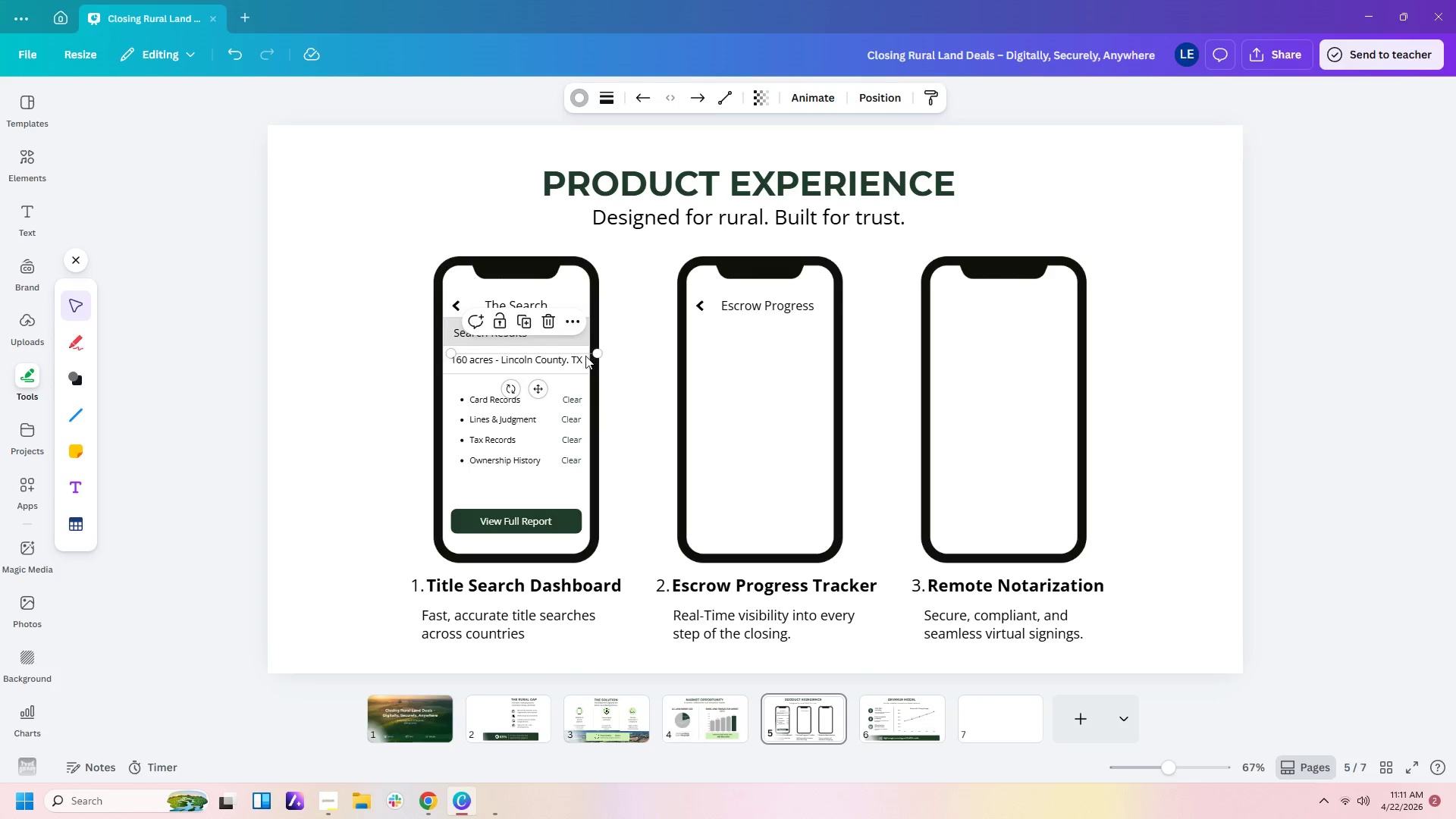 
left_click_drag(start_coordinate=[582, 353], to_coordinate=[821, 316])
 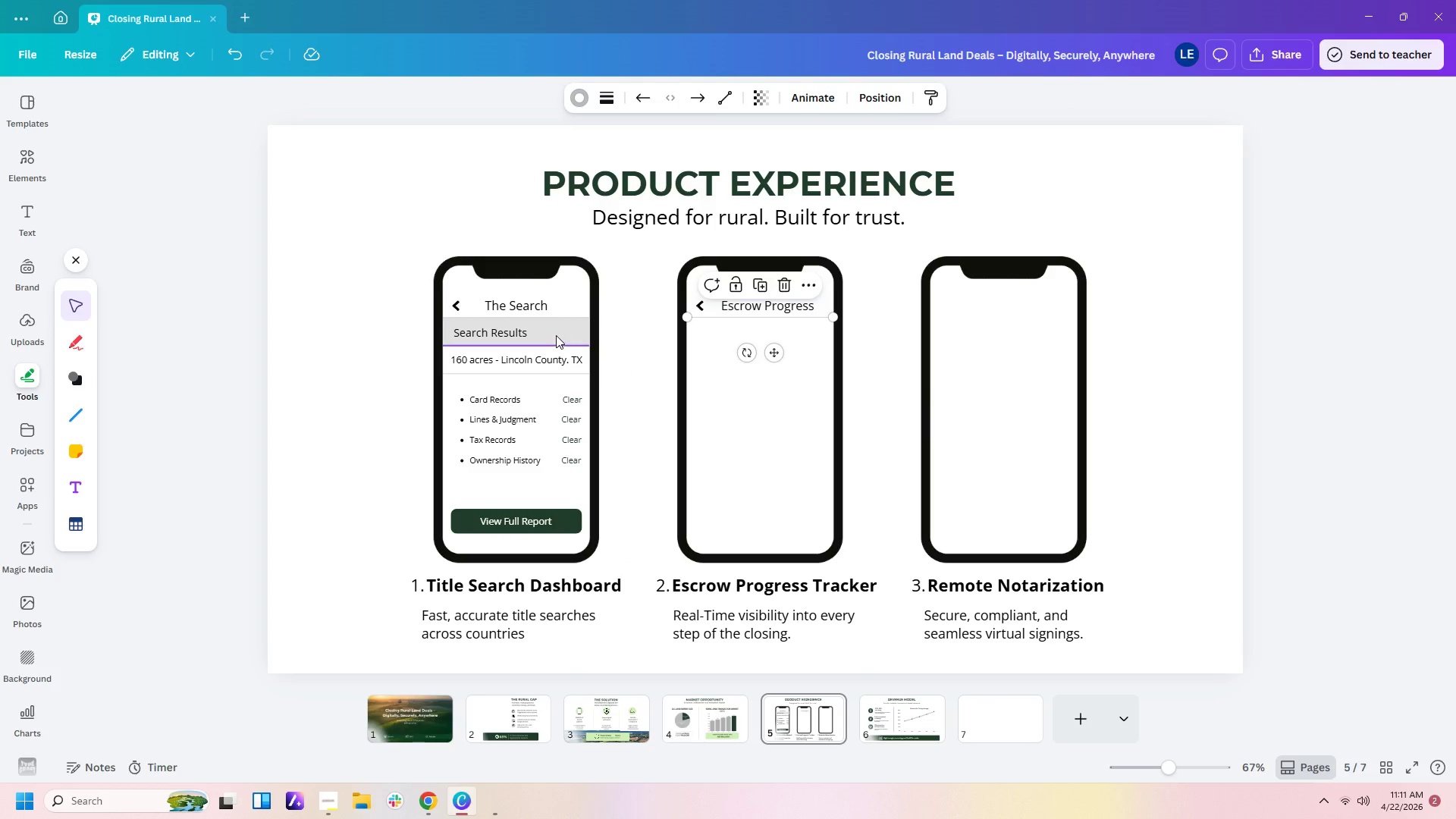 
left_click([554, 334])
 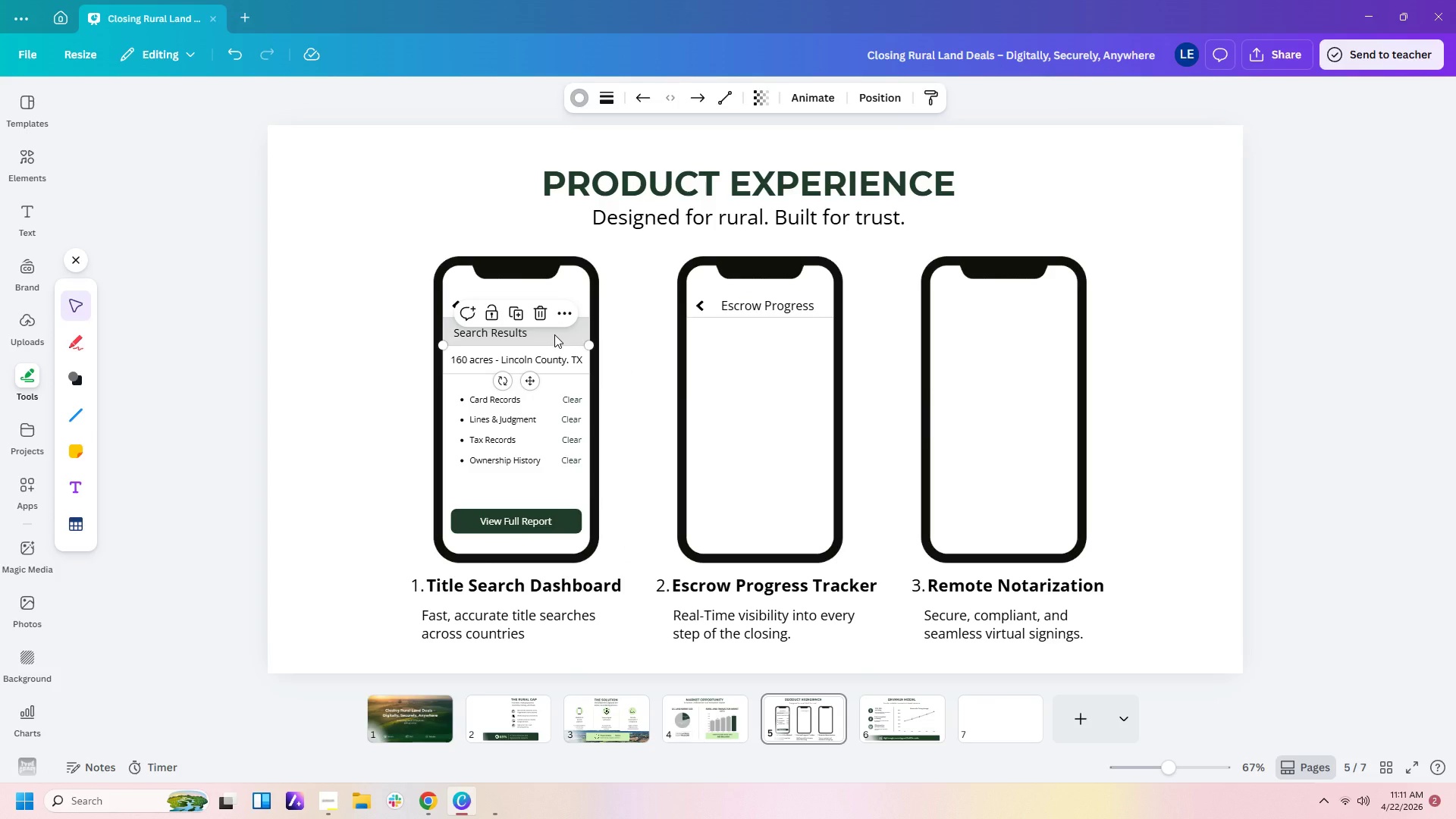 
key(Control+C)
 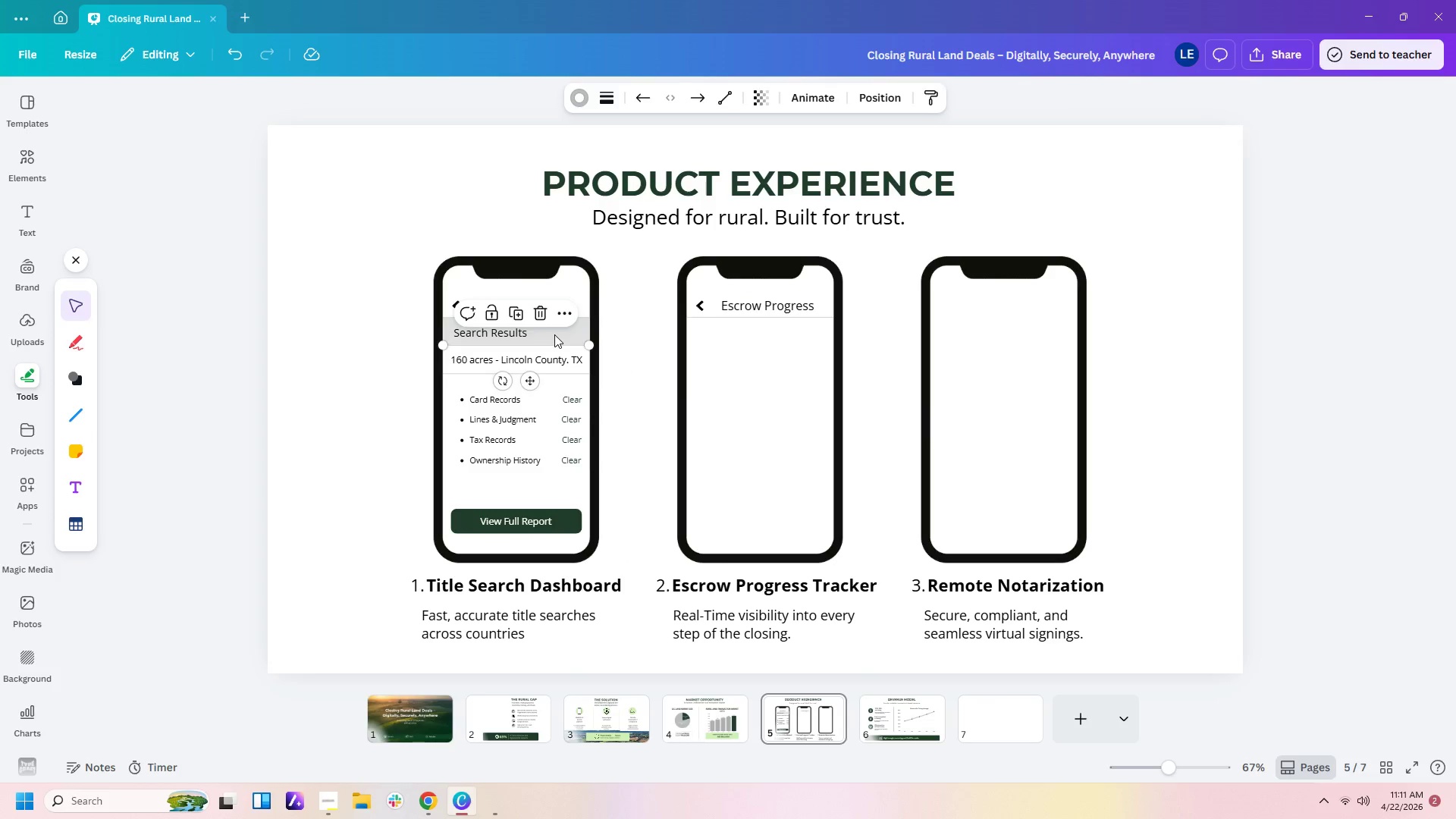 
key(Control+V)
 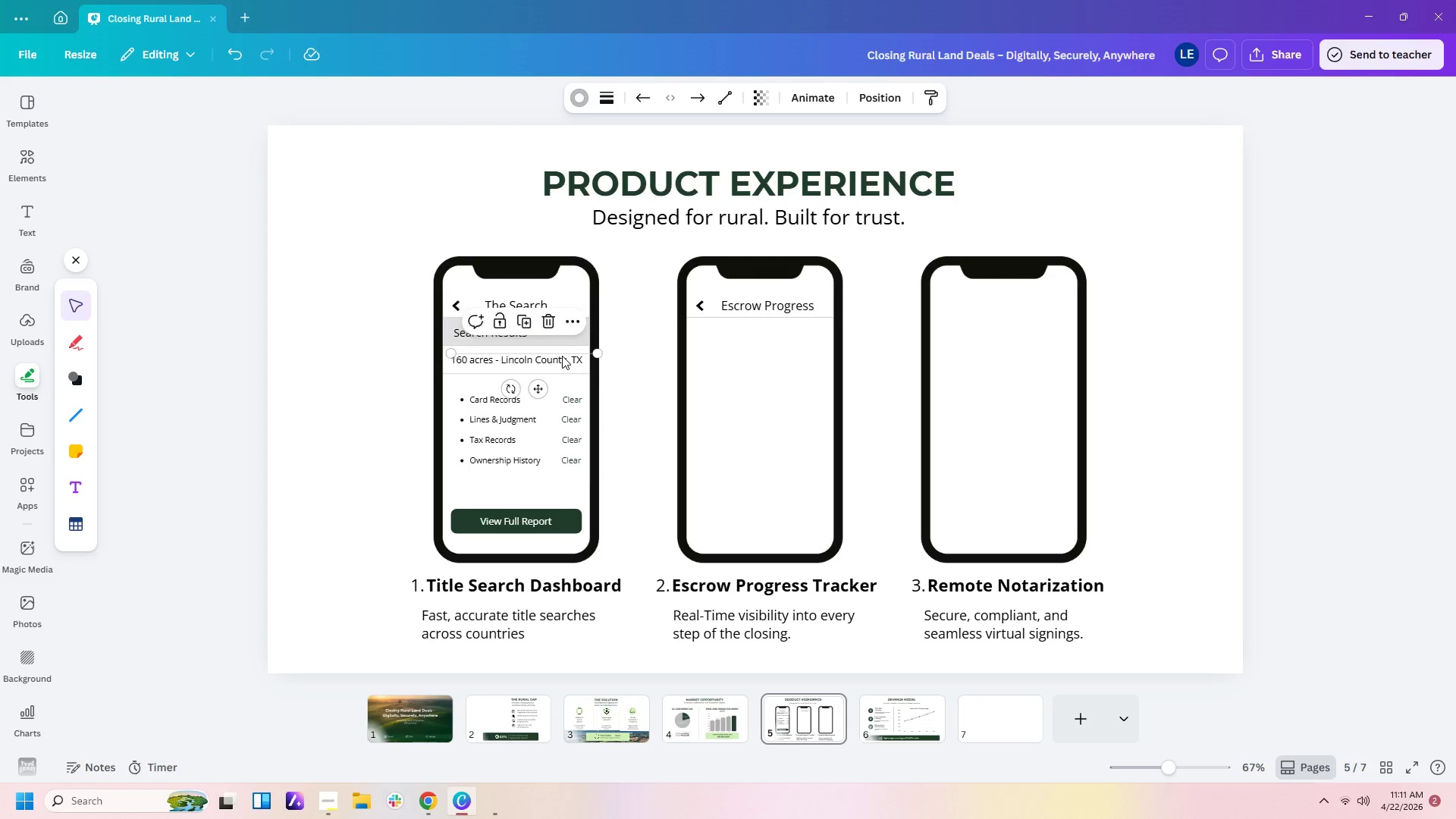 
left_click_drag(start_coordinate=[560, 354], to_coordinate=[796, 344])
 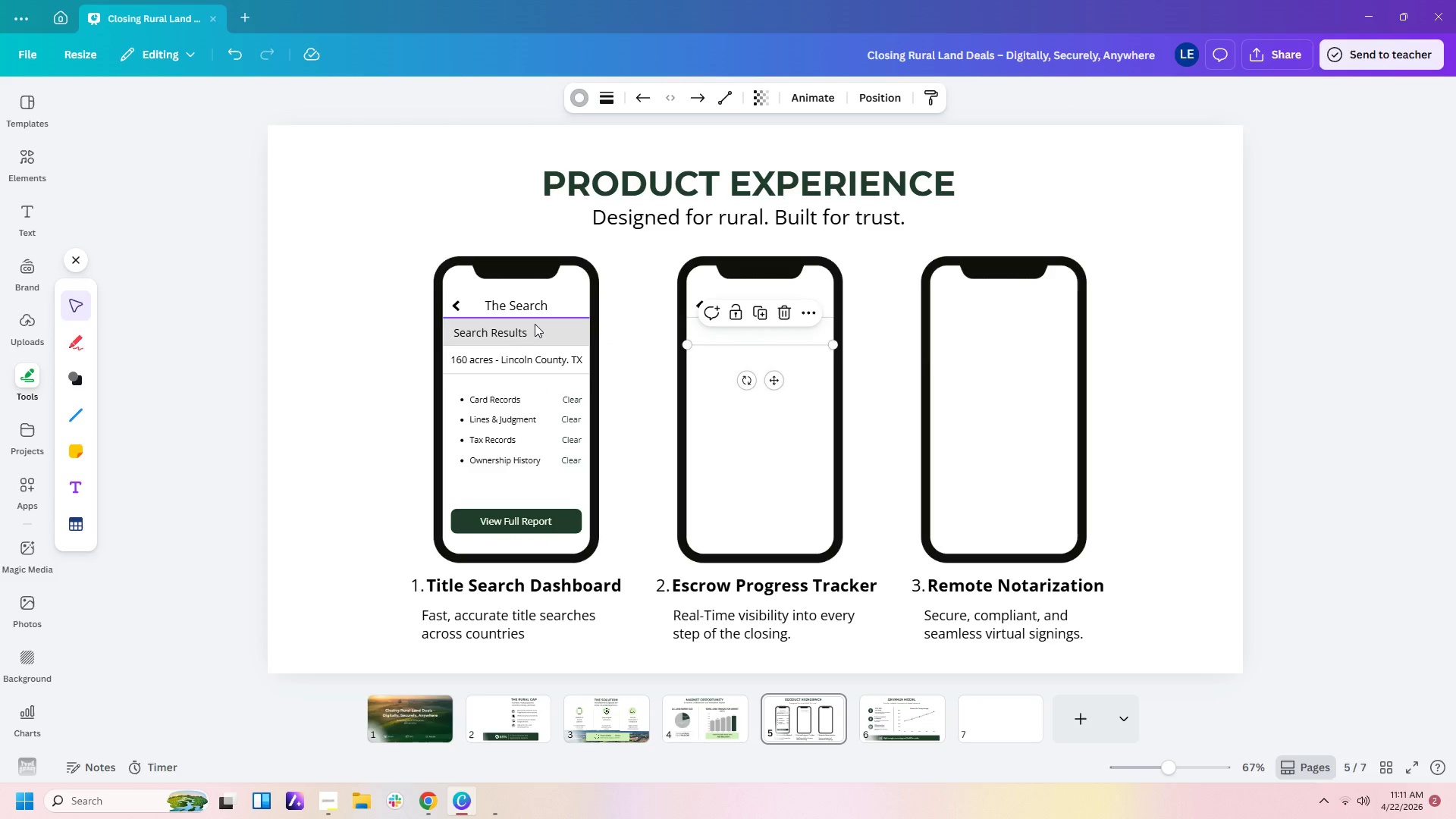 
left_click([536, 325])
 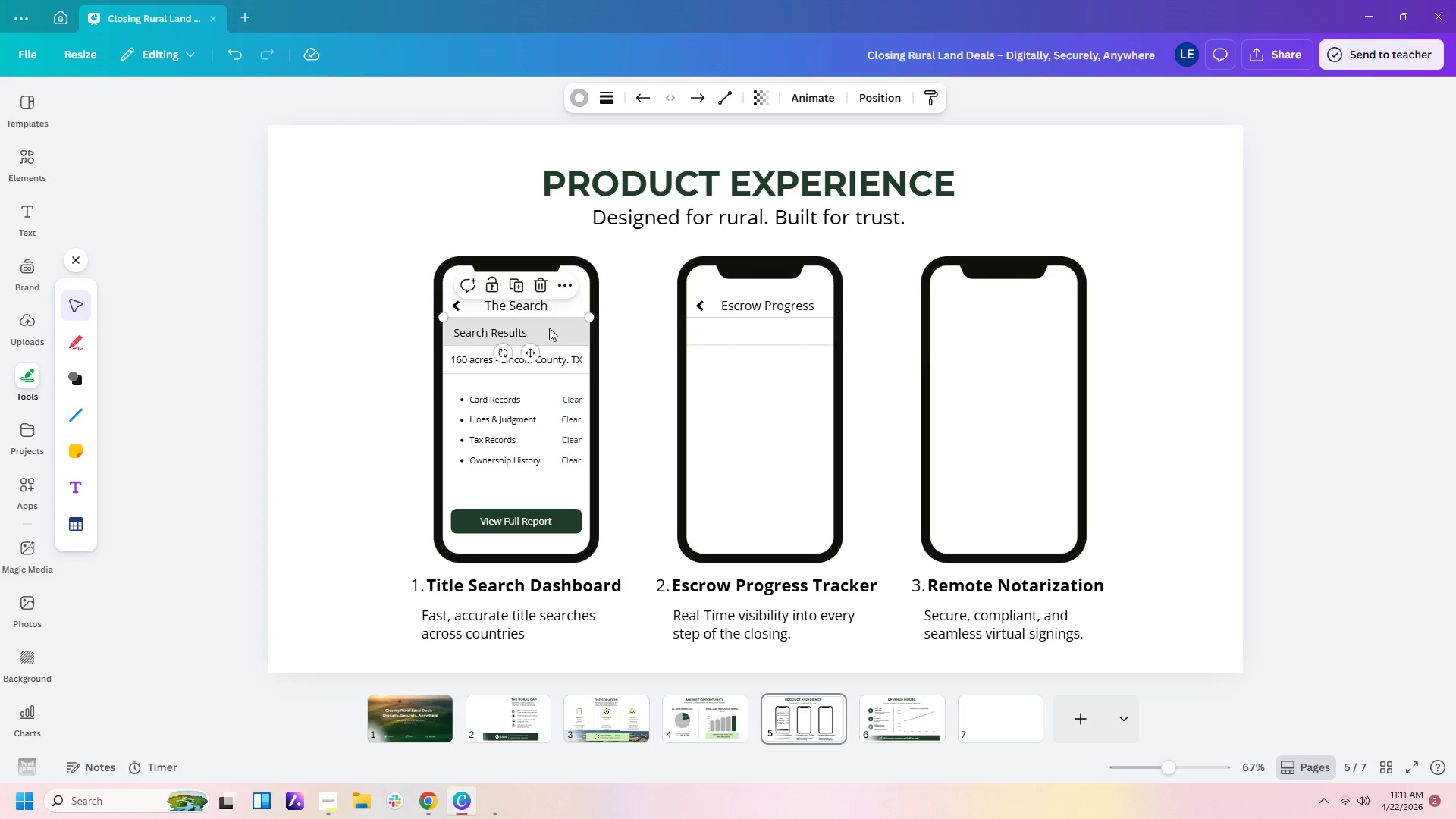 
left_click([550, 328])
 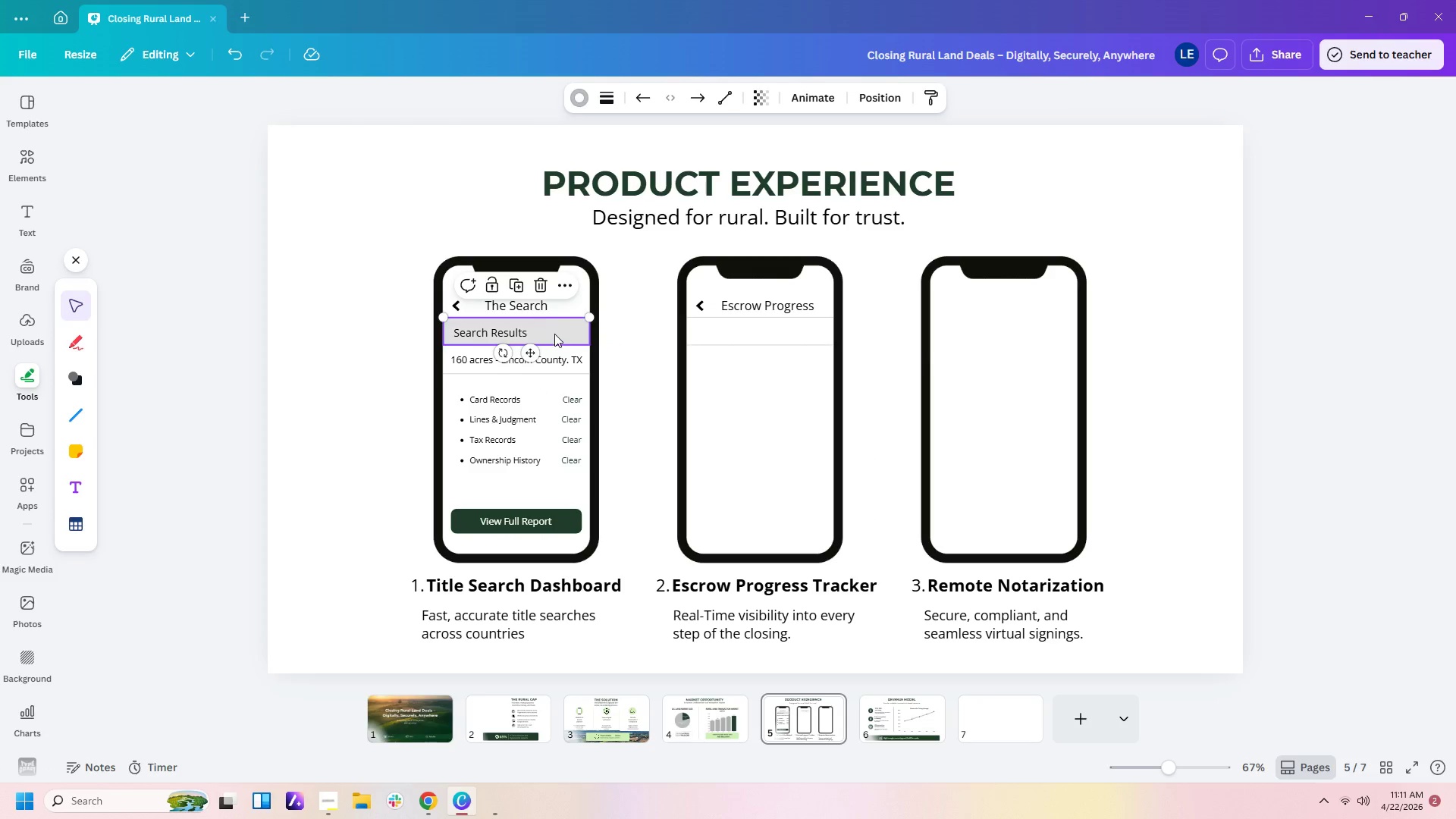 
left_click([554, 334])
 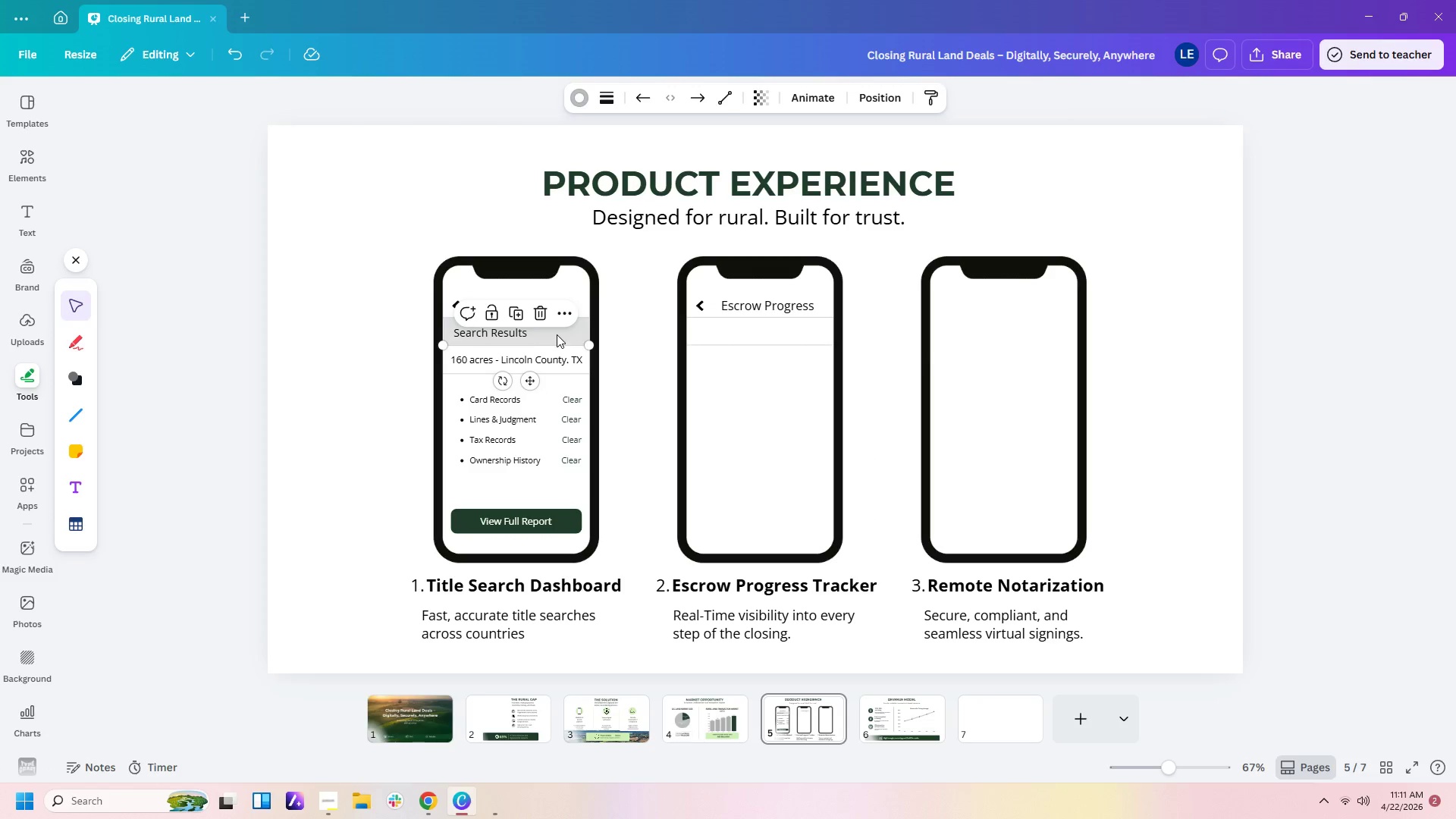 
left_click([557, 334])
 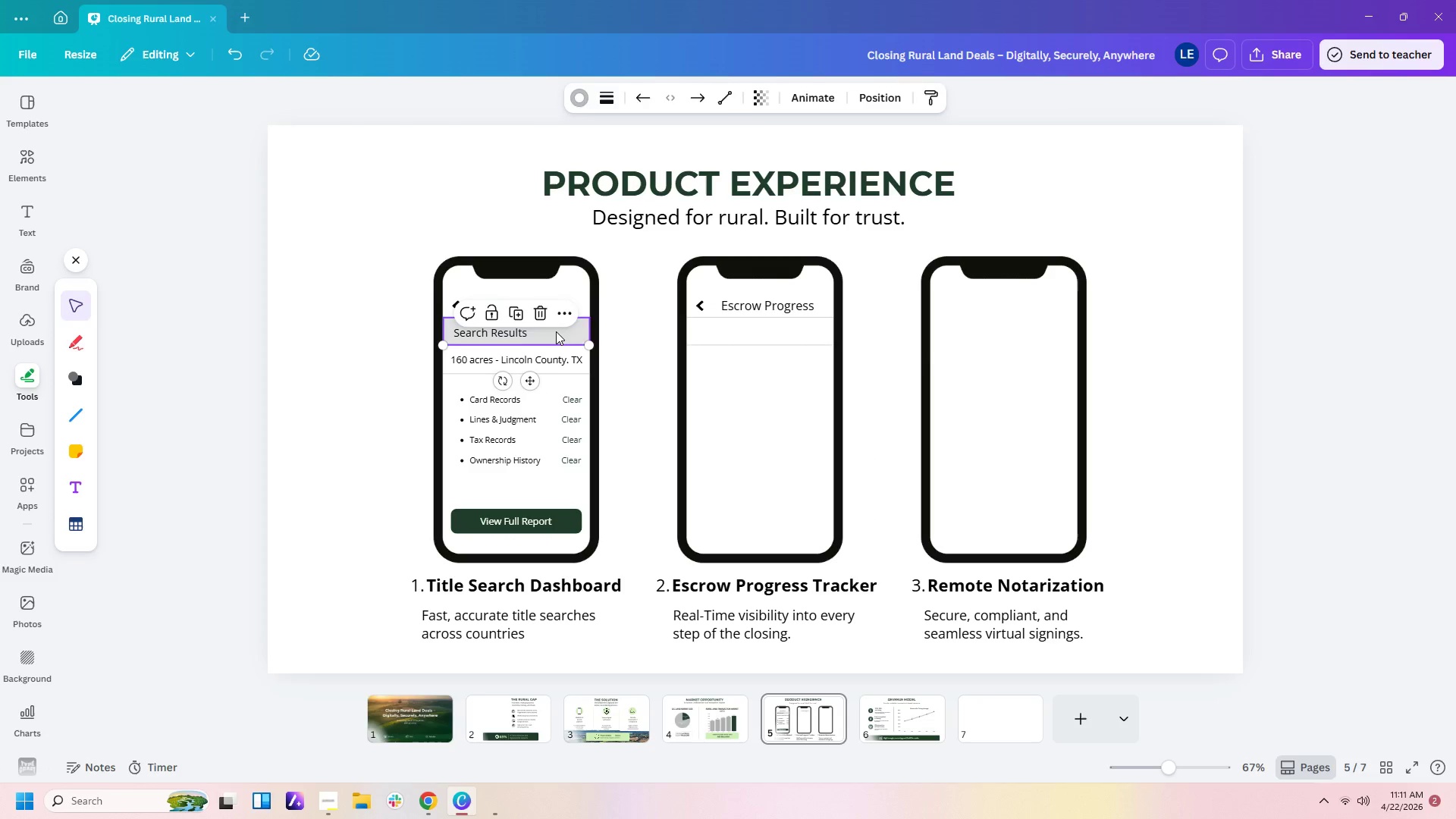 
left_click([556, 331])
 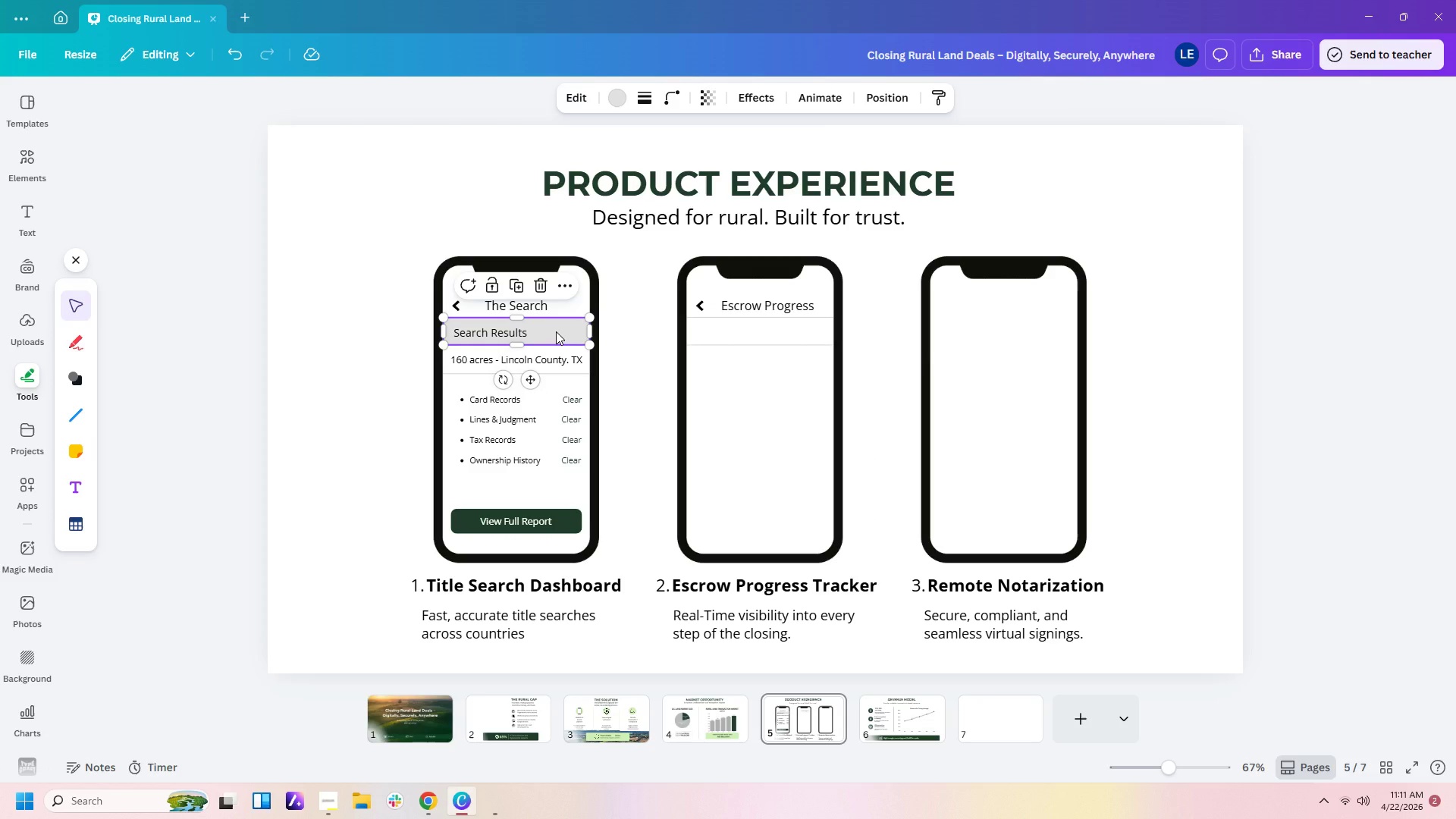 
key(Control+C)
 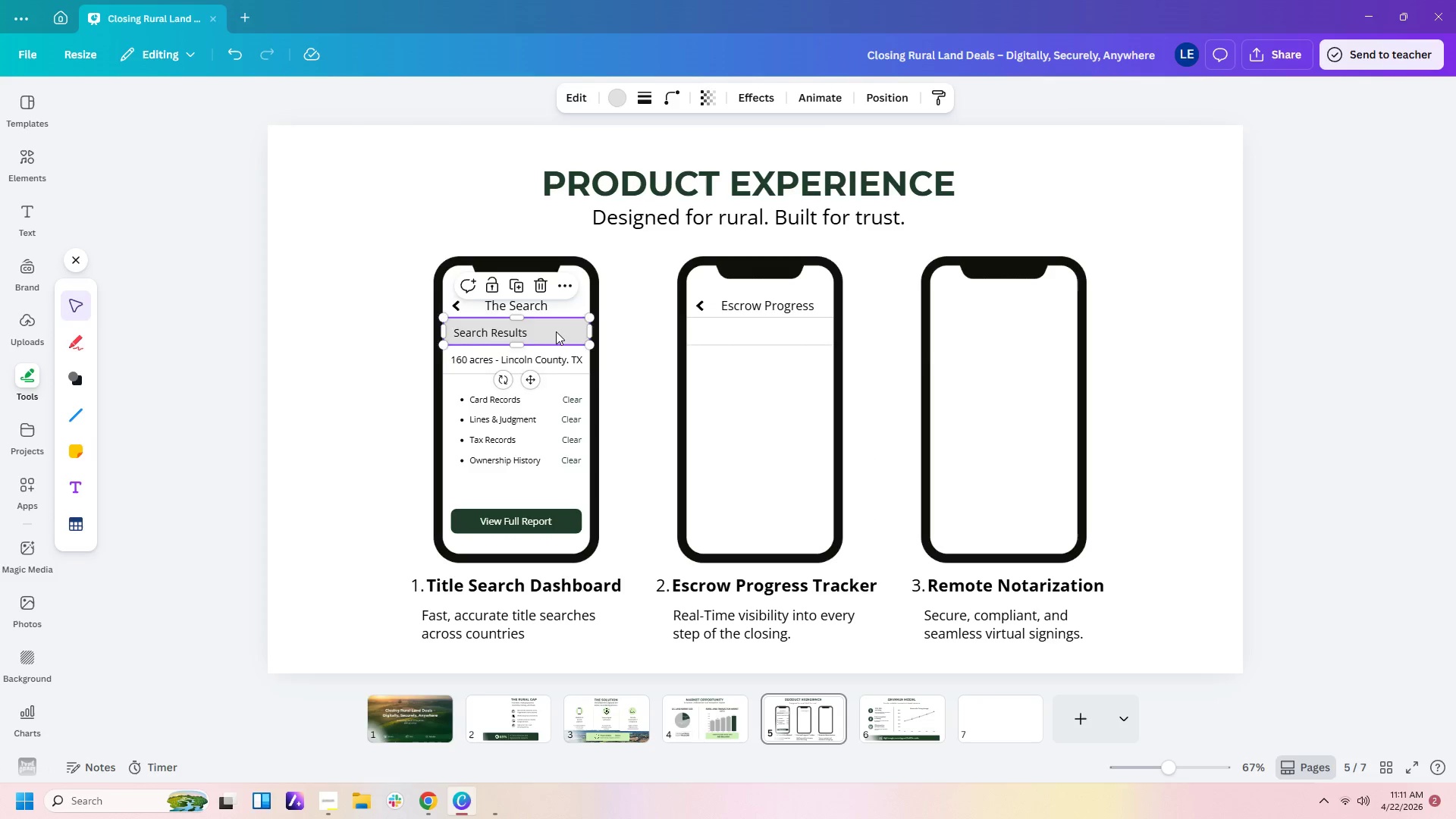 
key(Control+V)
 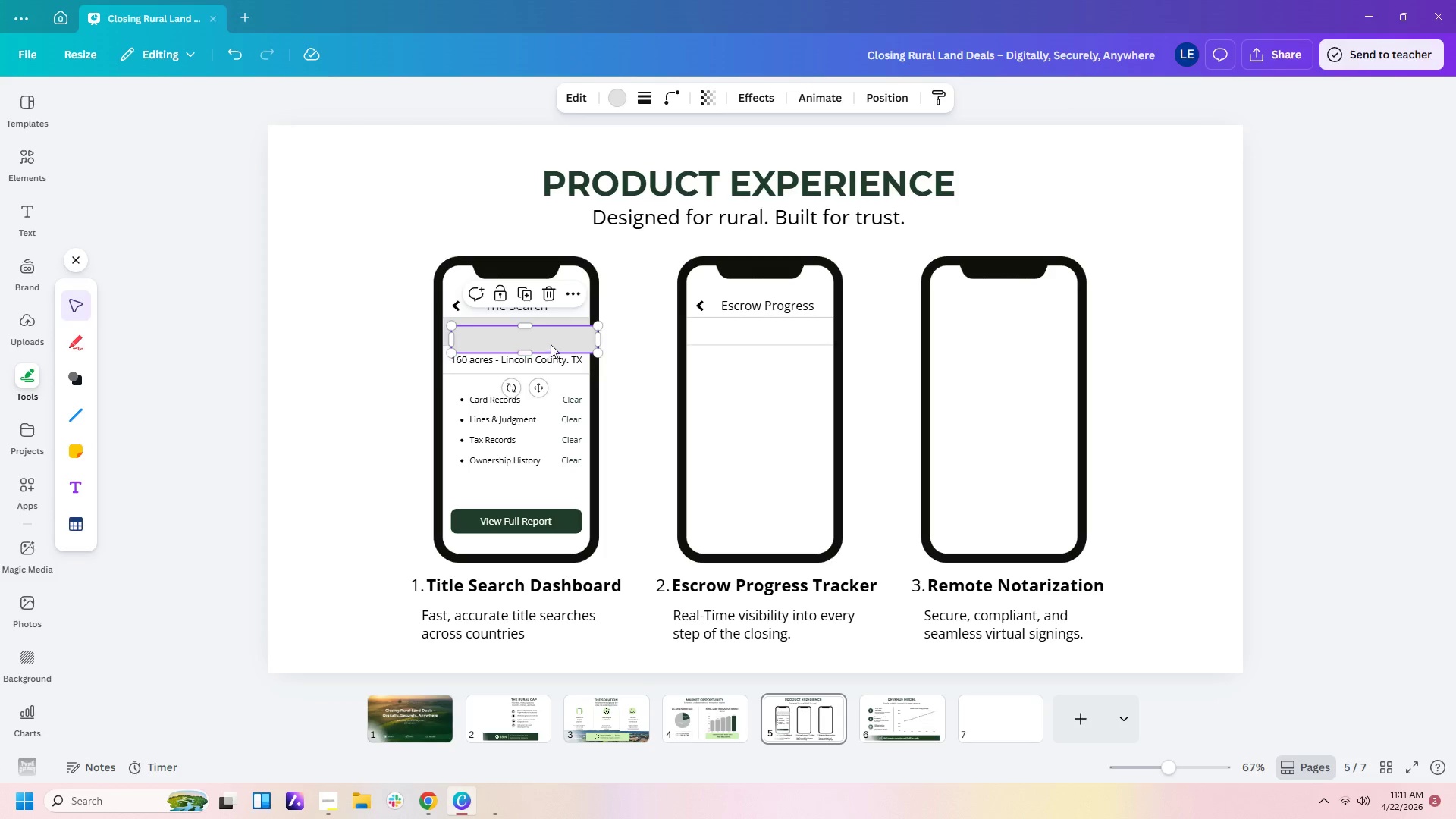 
left_click_drag(start_coordinate=[556, 339], to_coordinate=[791, 333])
 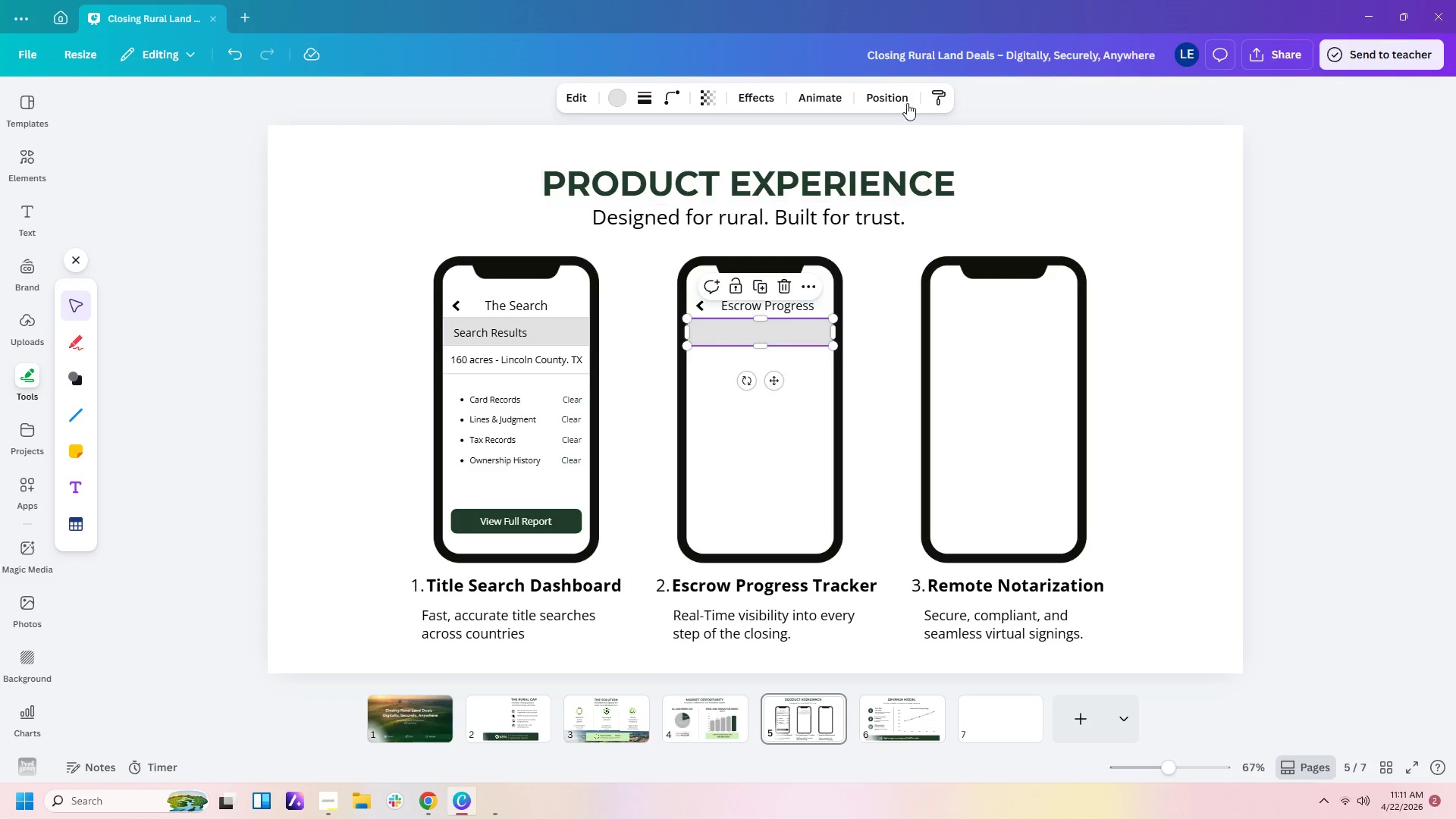 
left_click([907, 102])
 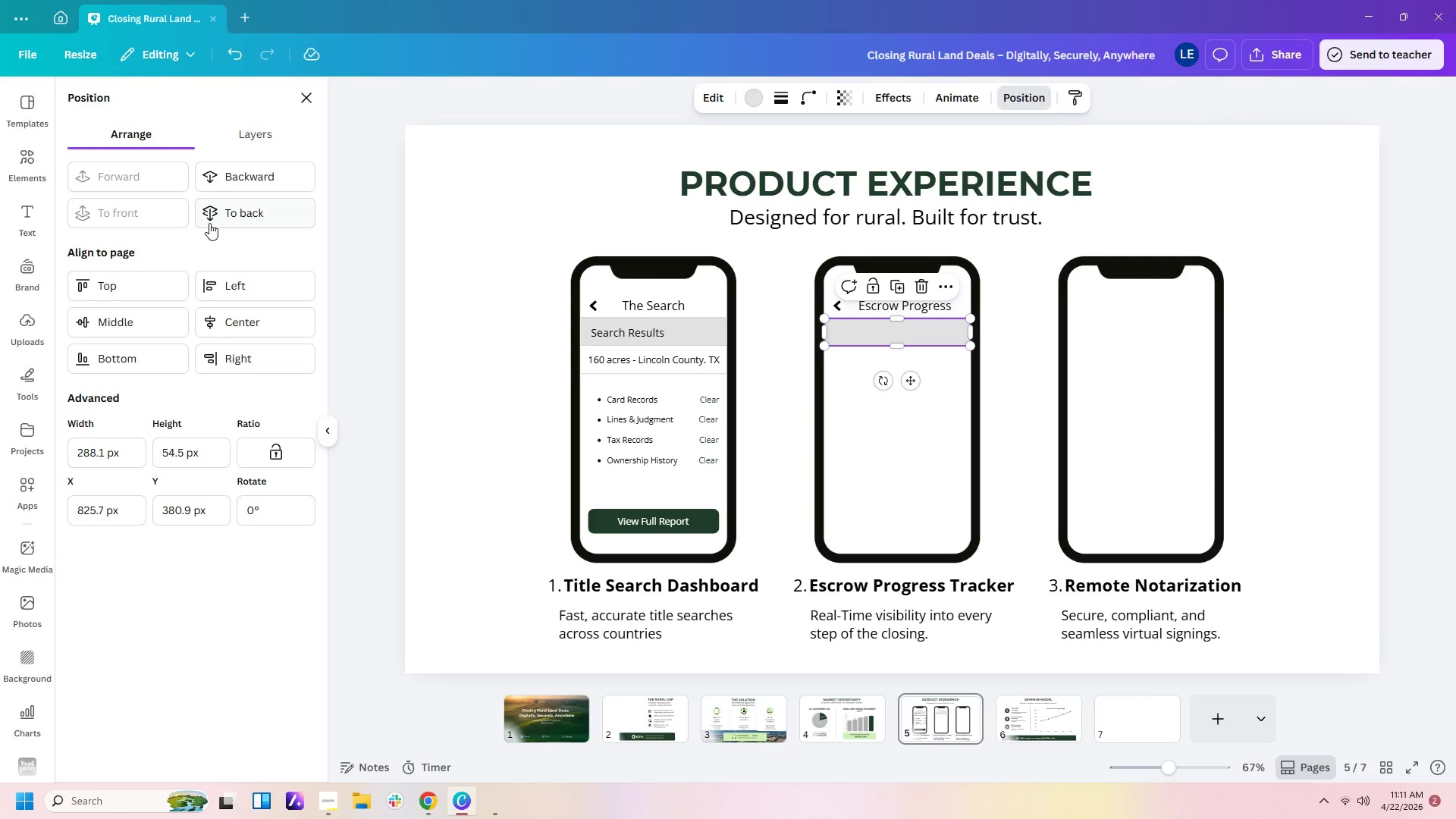 
left_click([221, 213])
 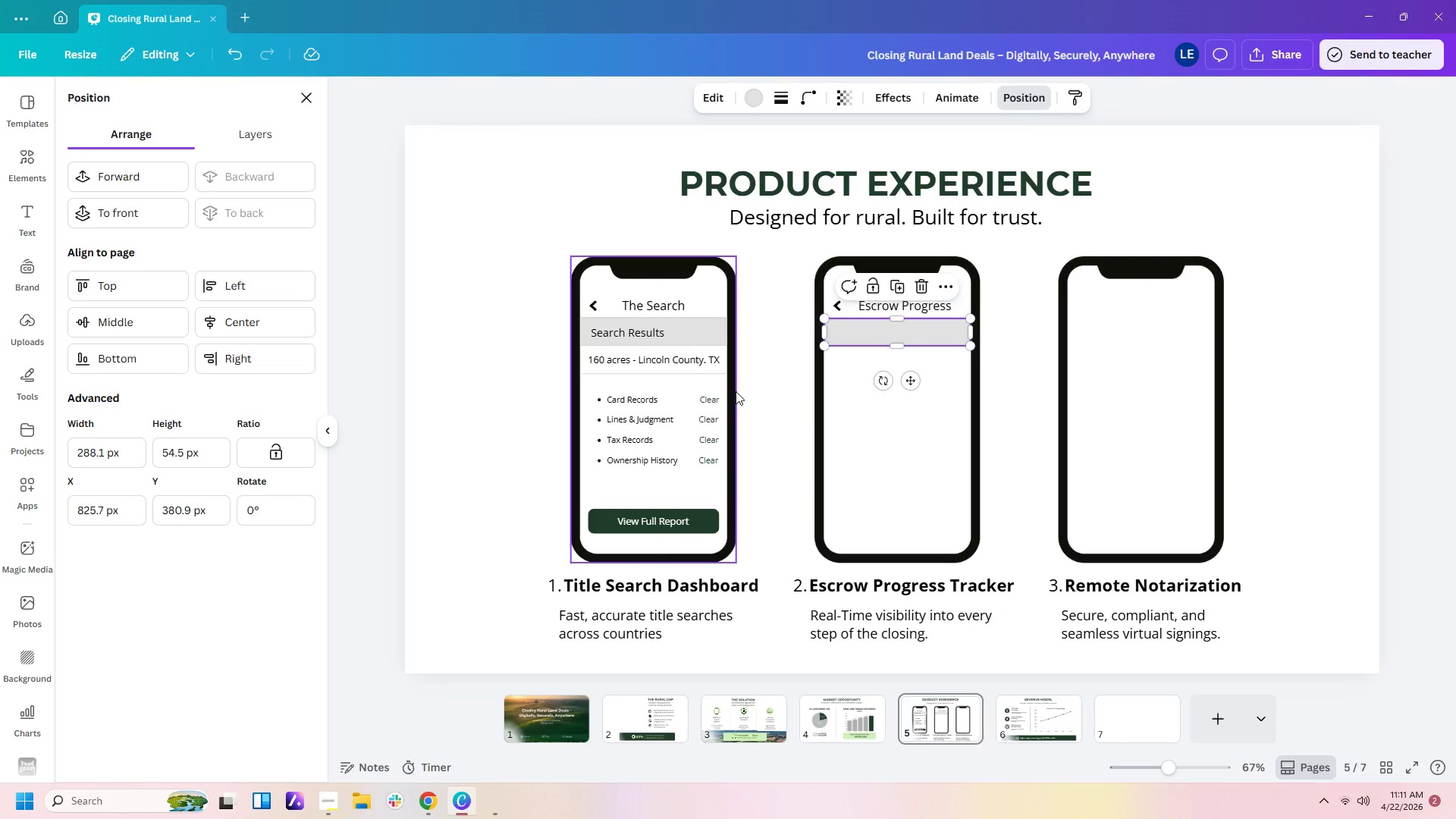 
left_click([752, 397])
 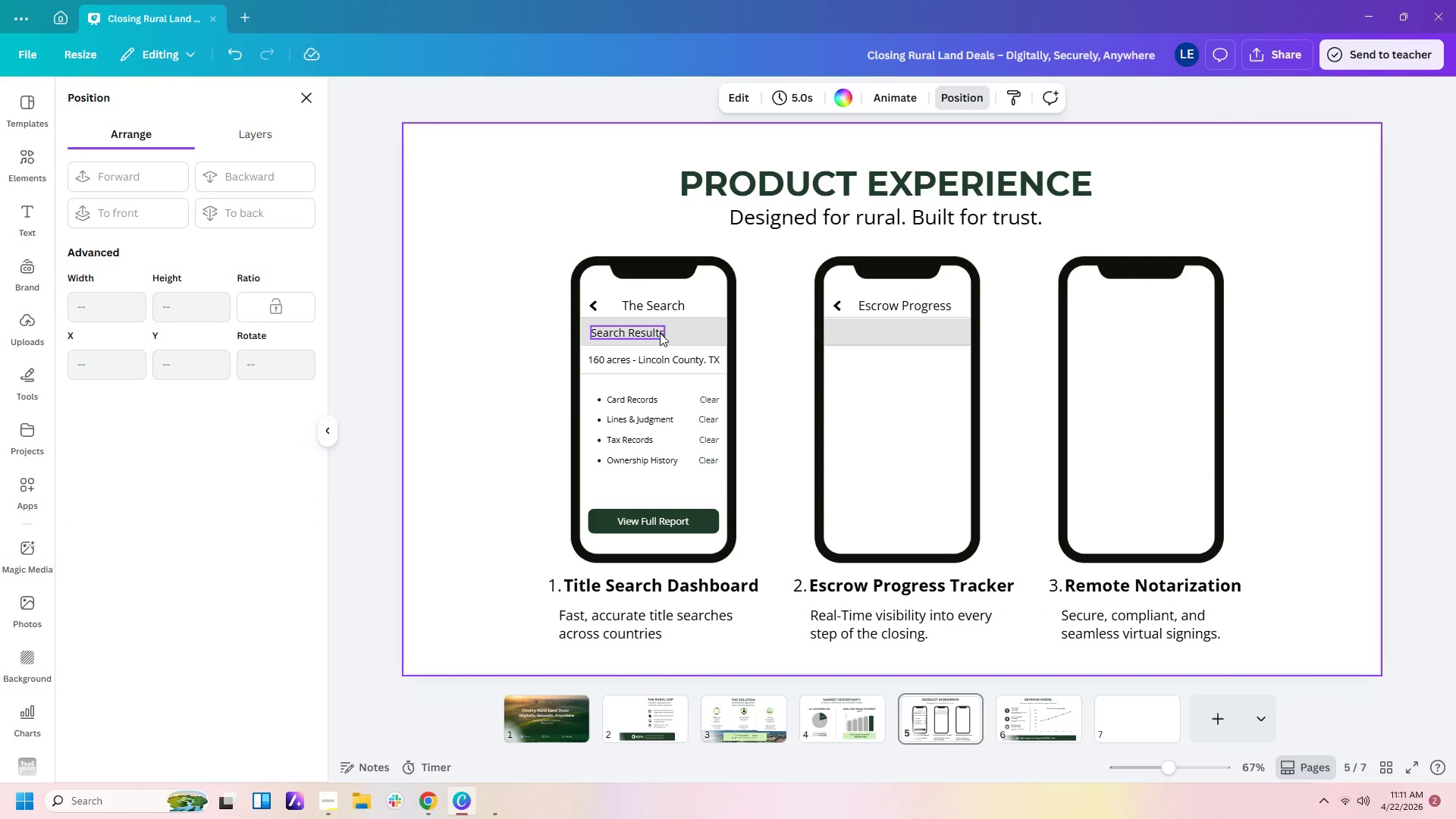 
left_click([656, 333])
 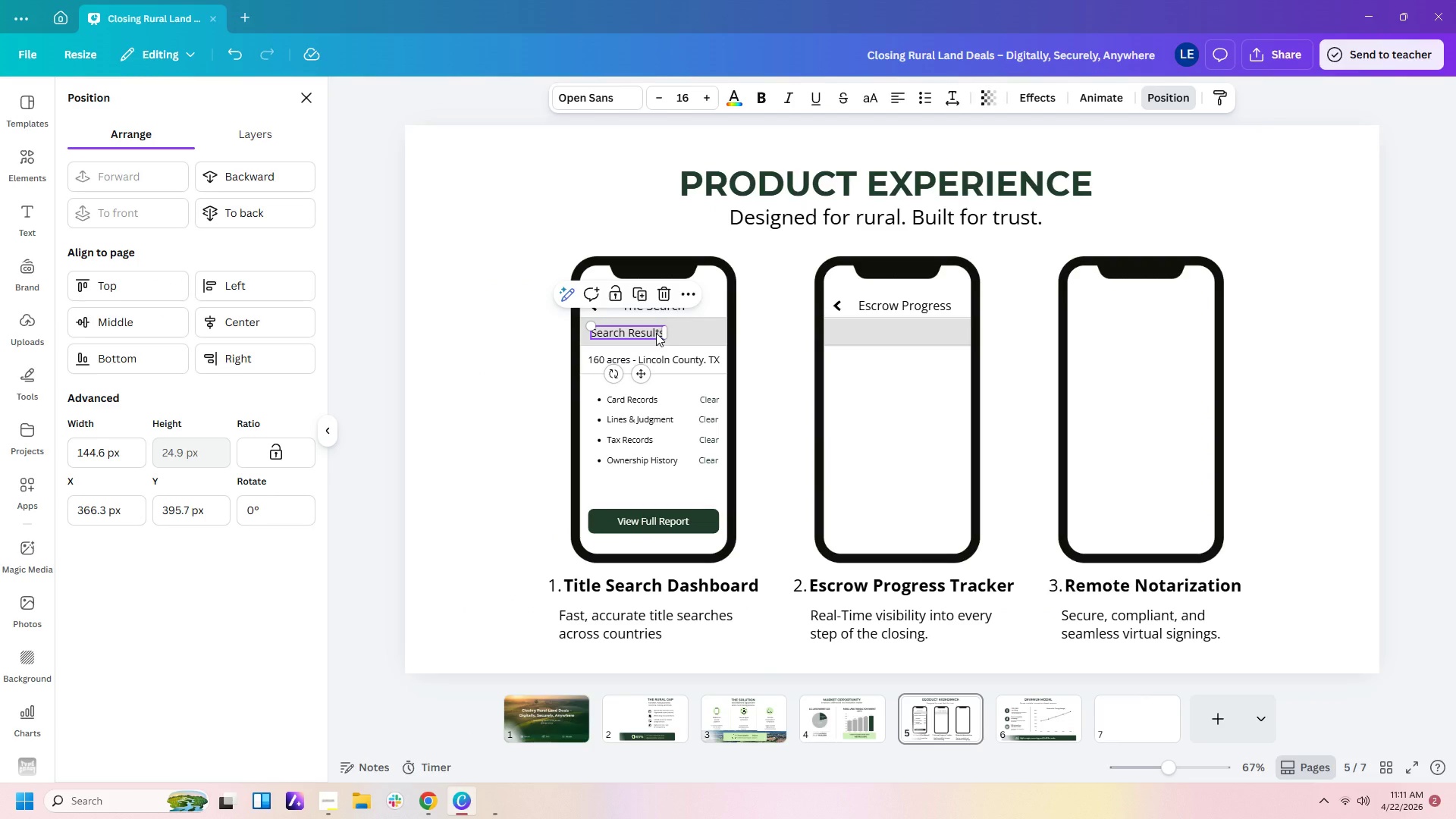 
key(Control+C)
 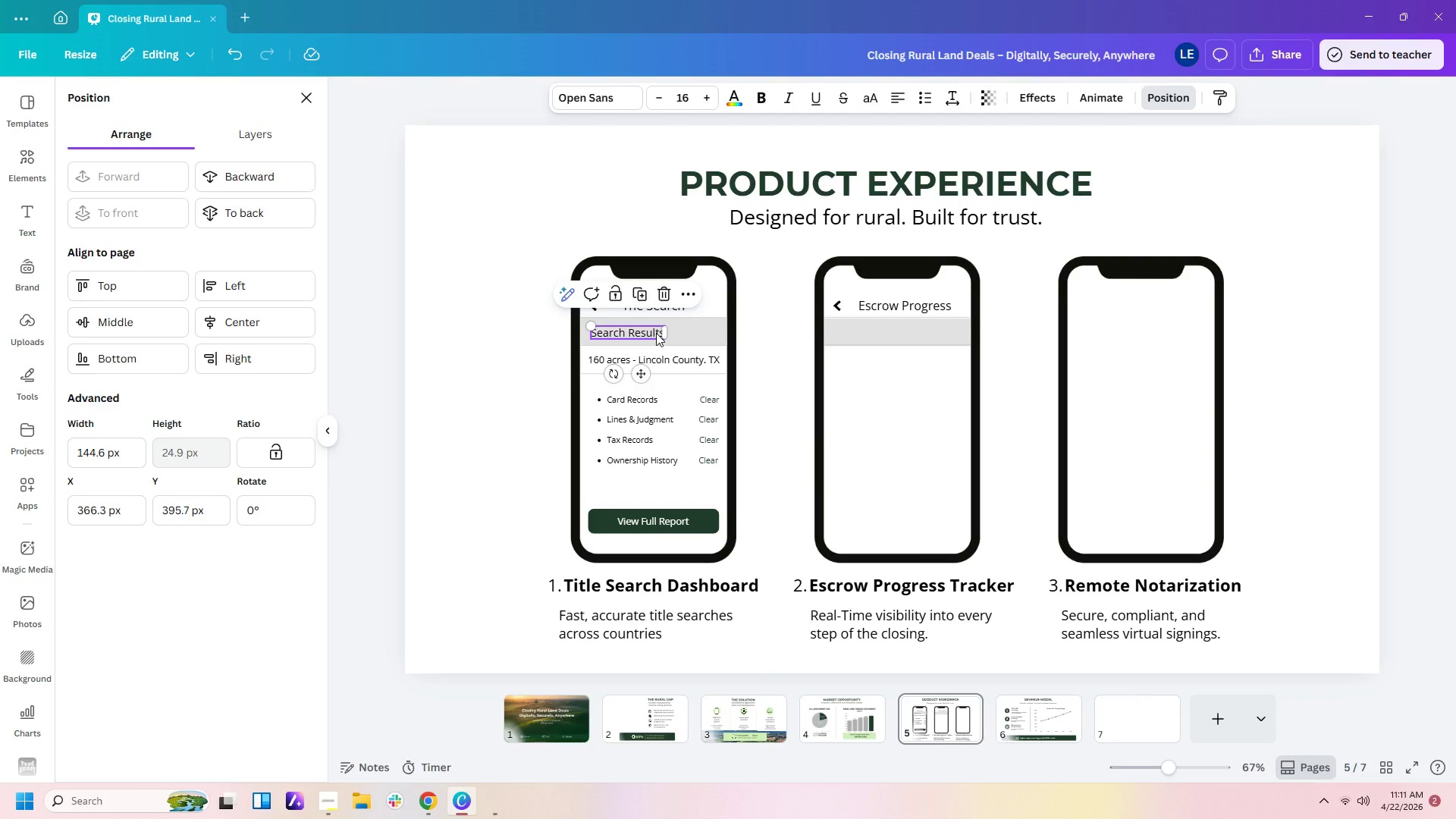 
key(Control+V)
 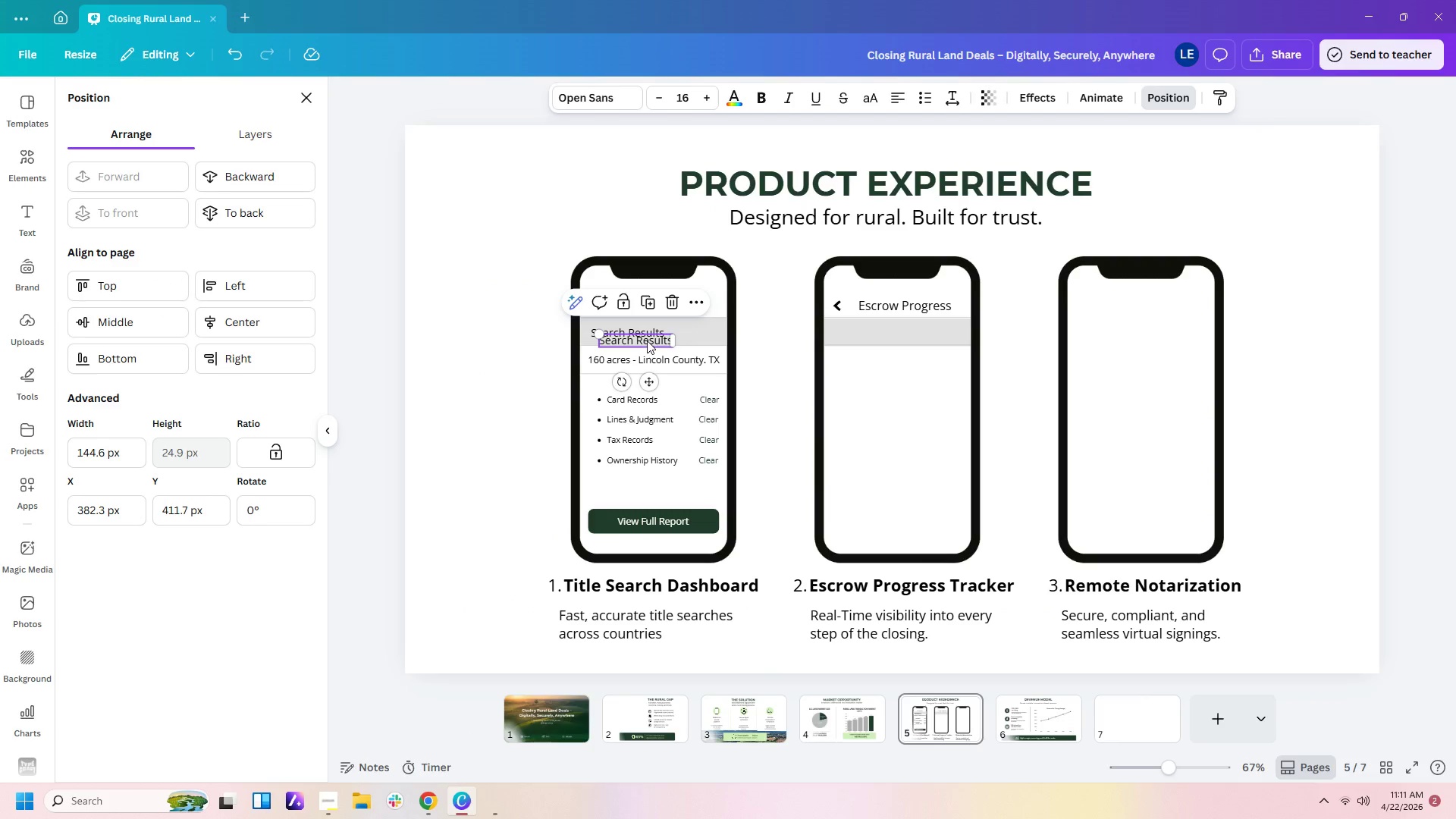 
left_click_drag(start_coordinate=[647, 340], to_coordinate=[886, 331])
 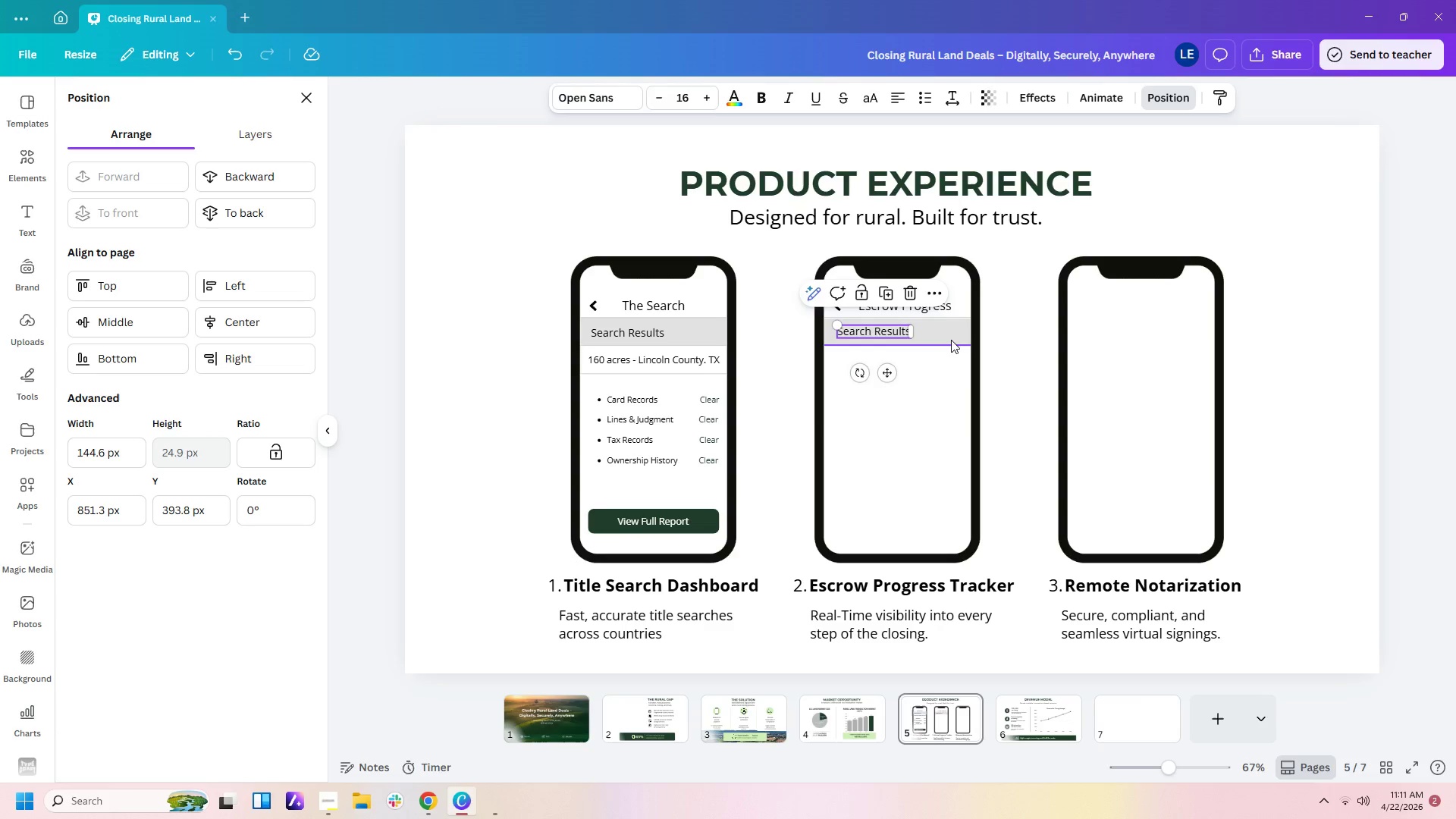 
left_click([951, 335])
 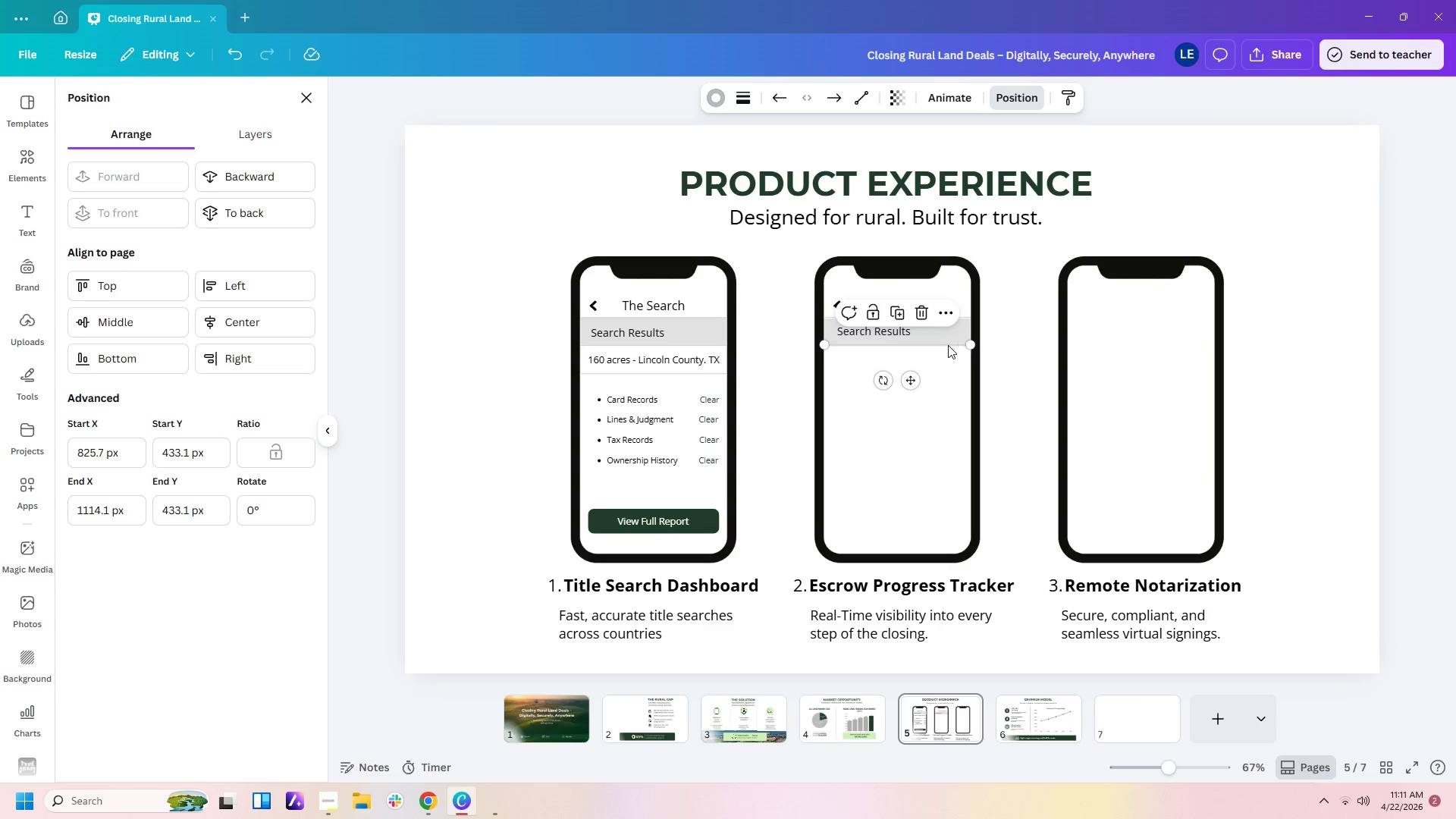 
key(ArrowUp)
 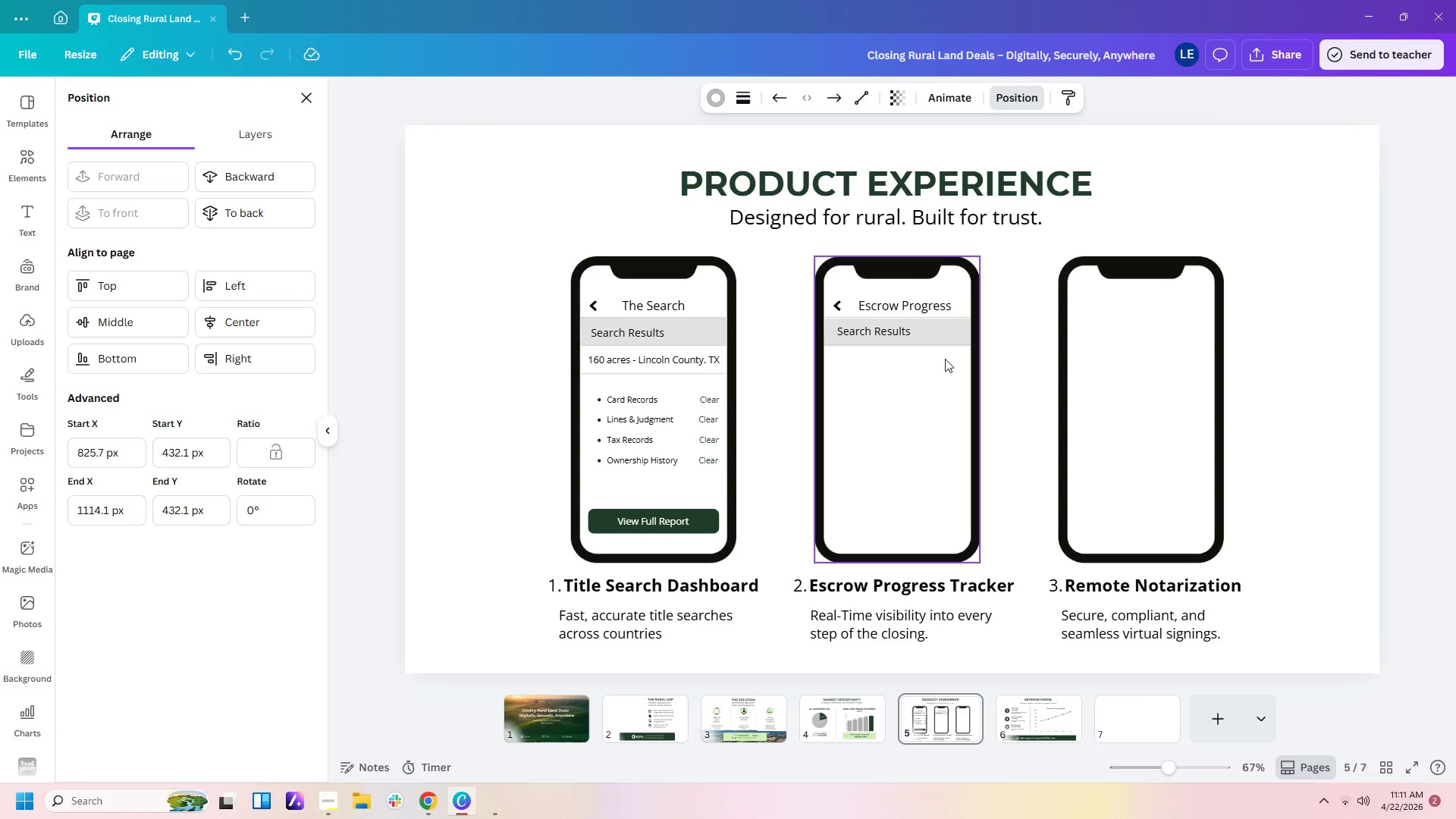 
key(ArrowUp)
 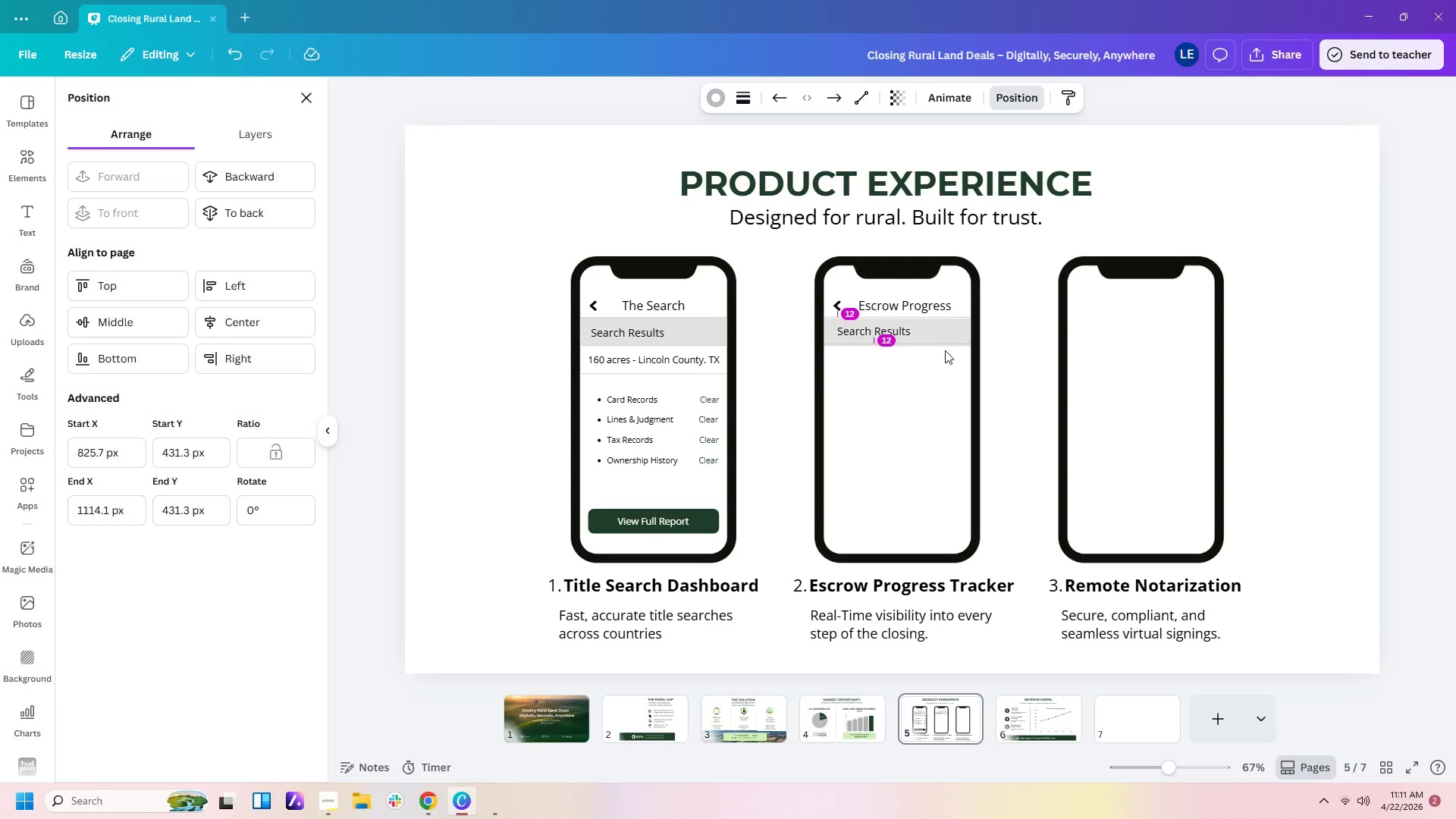 
key(ArrowUp)
 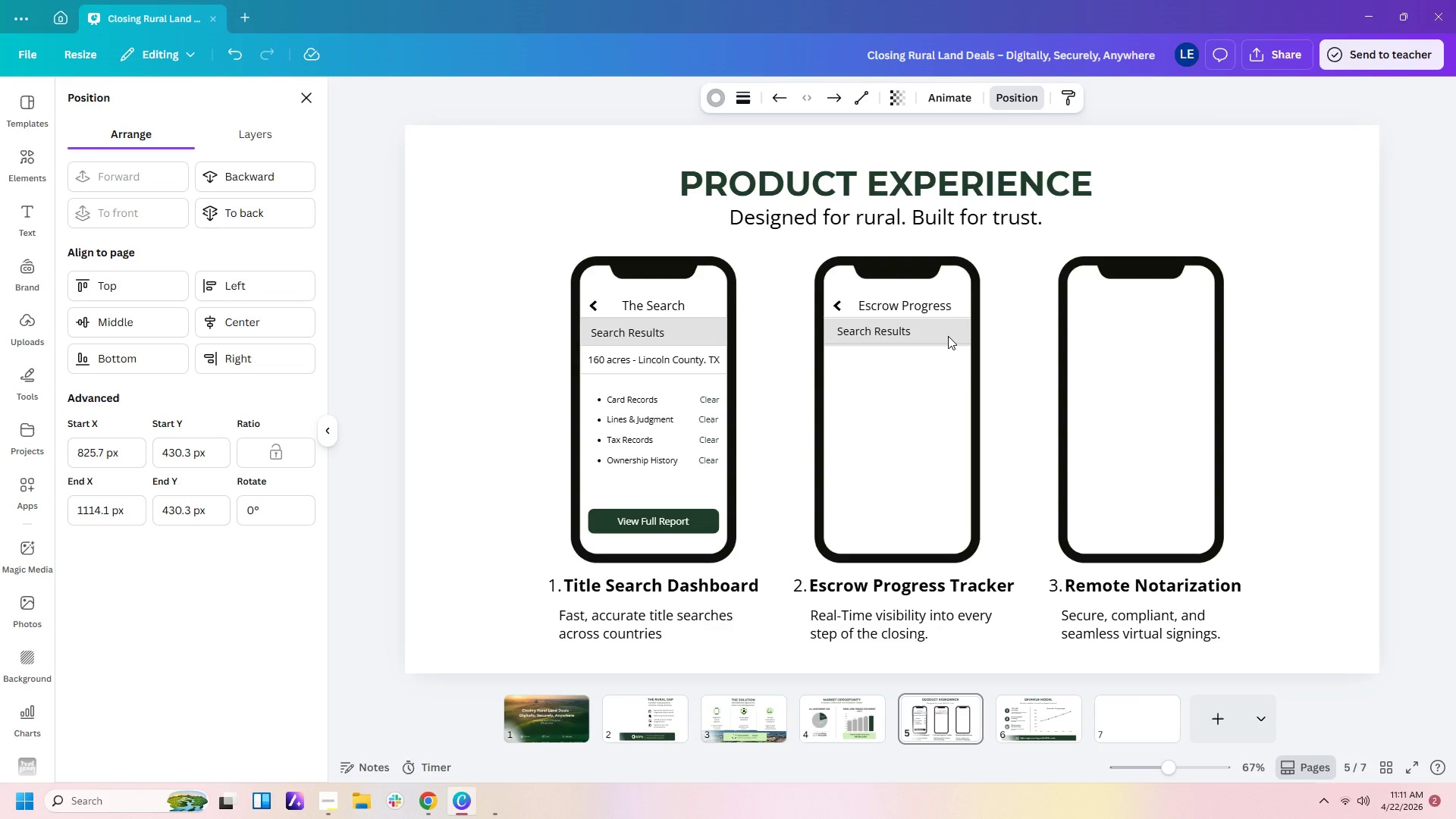 
double_click([948, 336])
 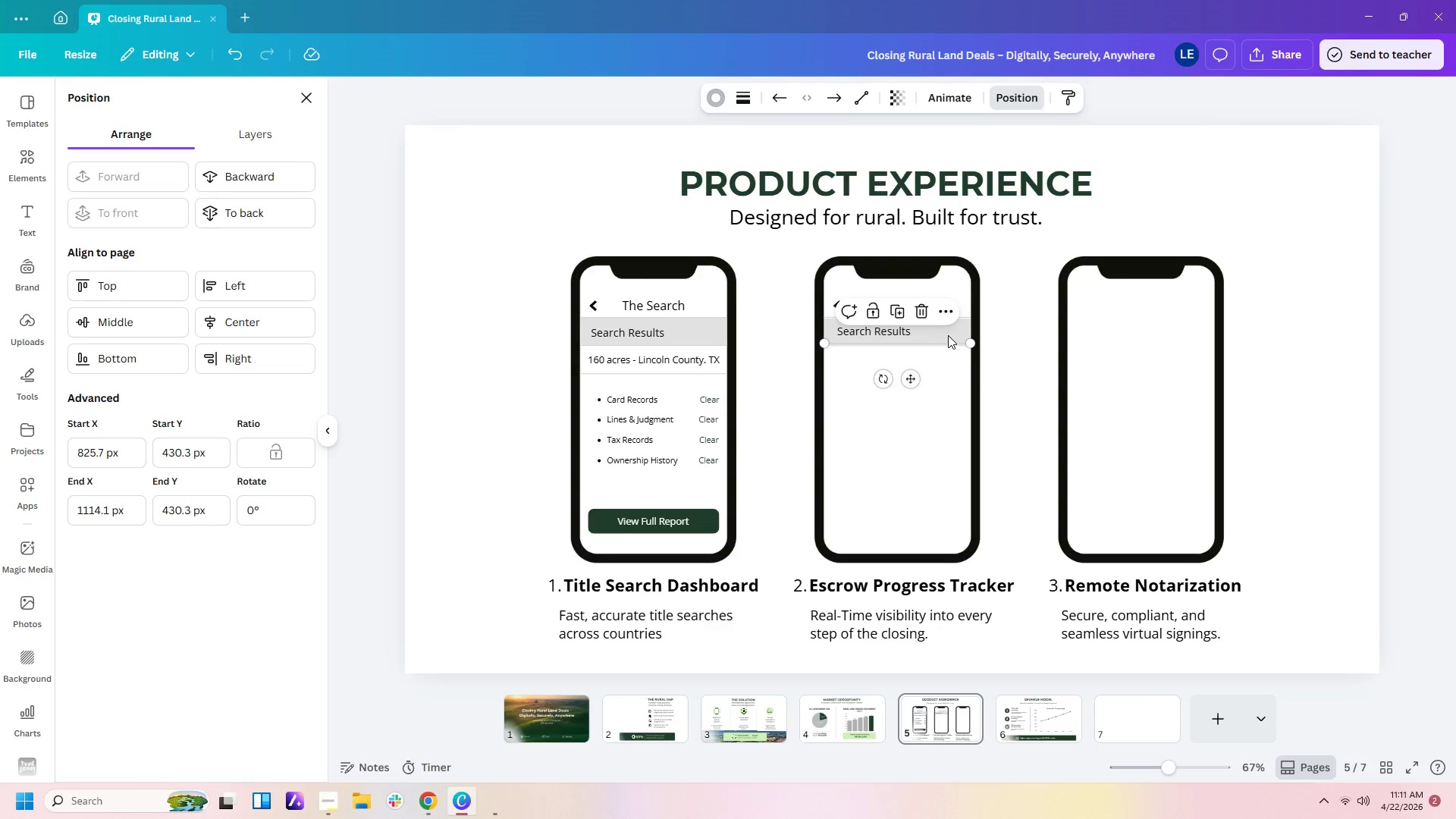 
triple_click([948, 335])
 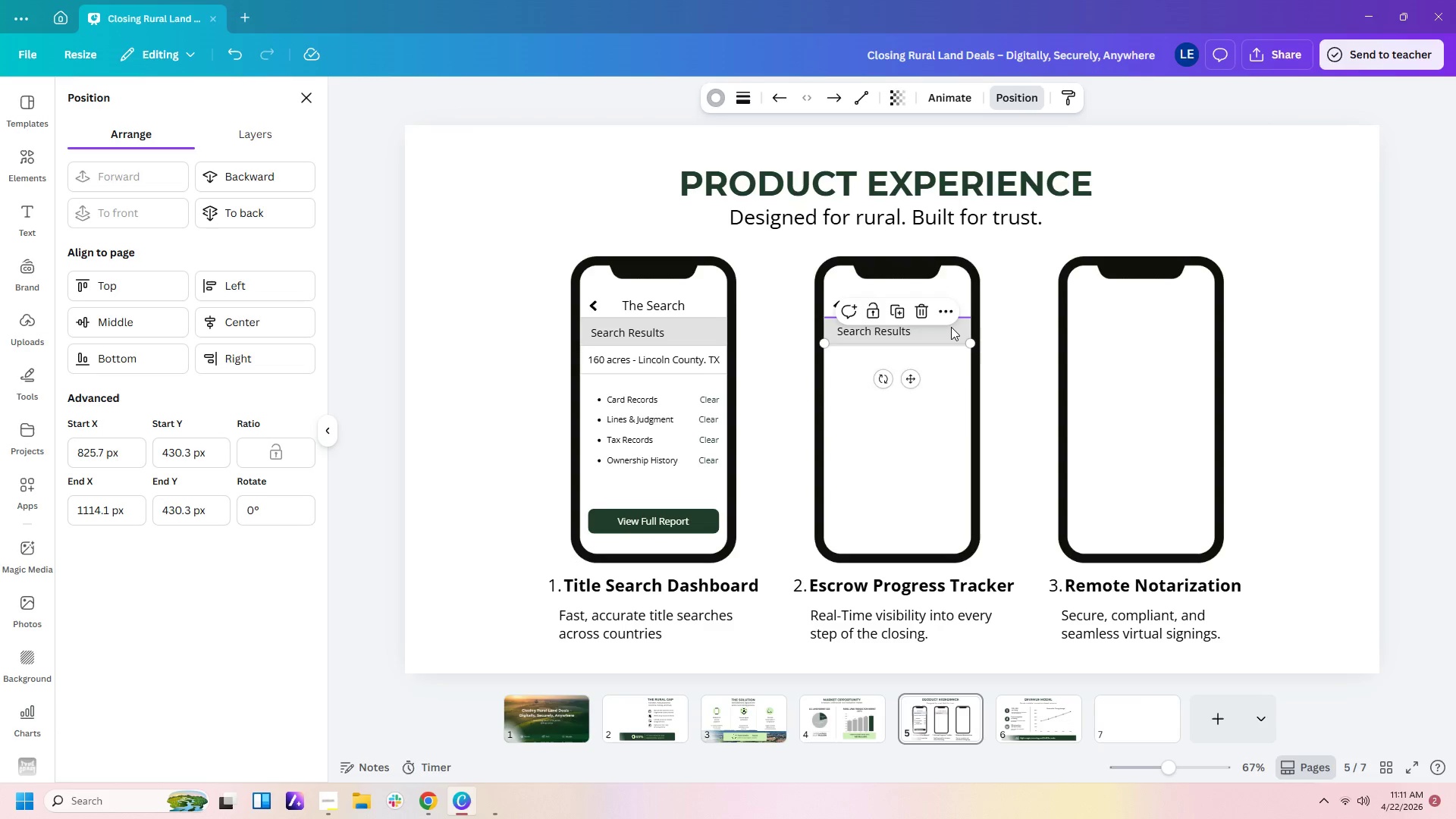 
left_click([951, 327])
 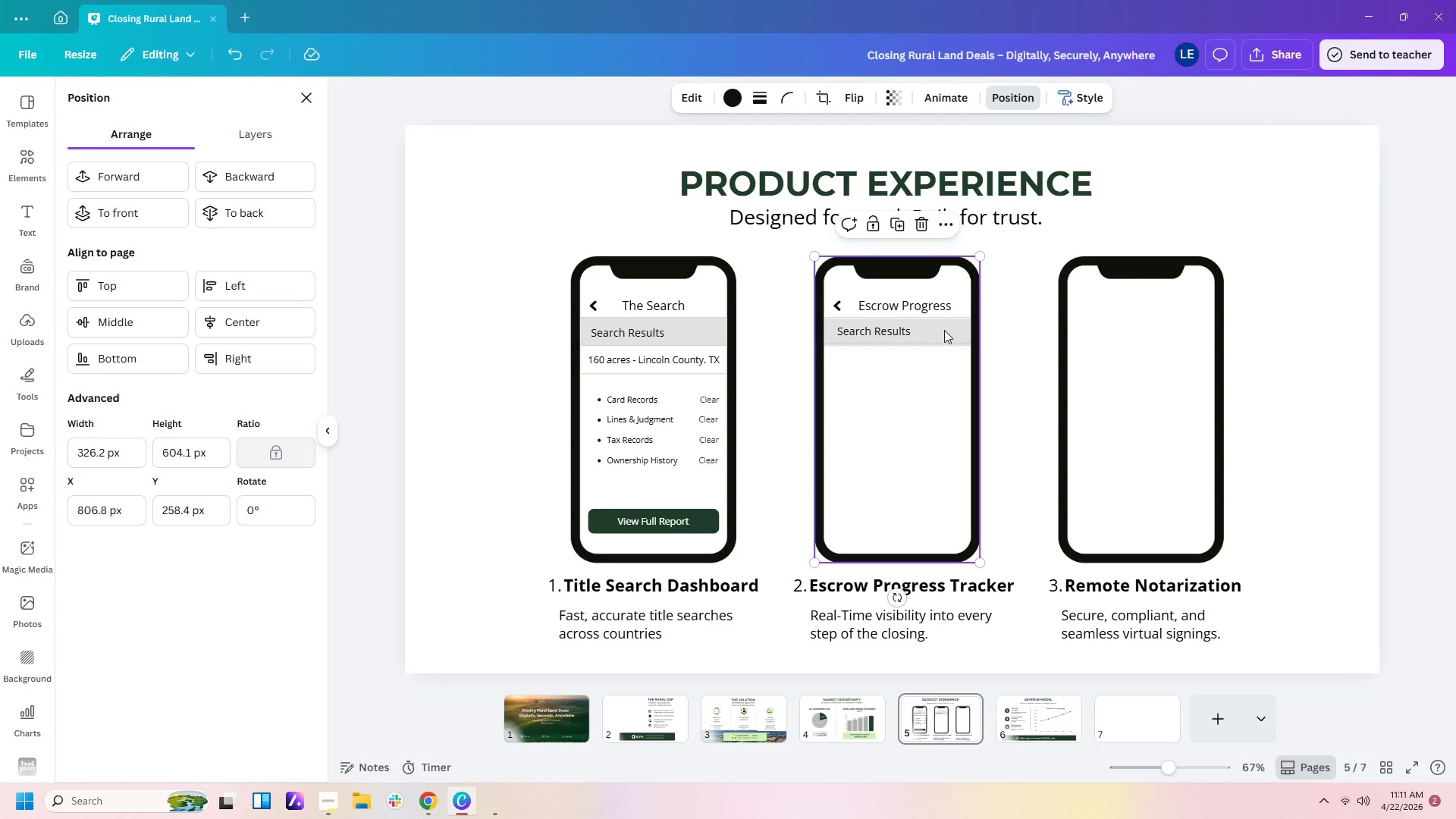 
double_click([944, 330])
 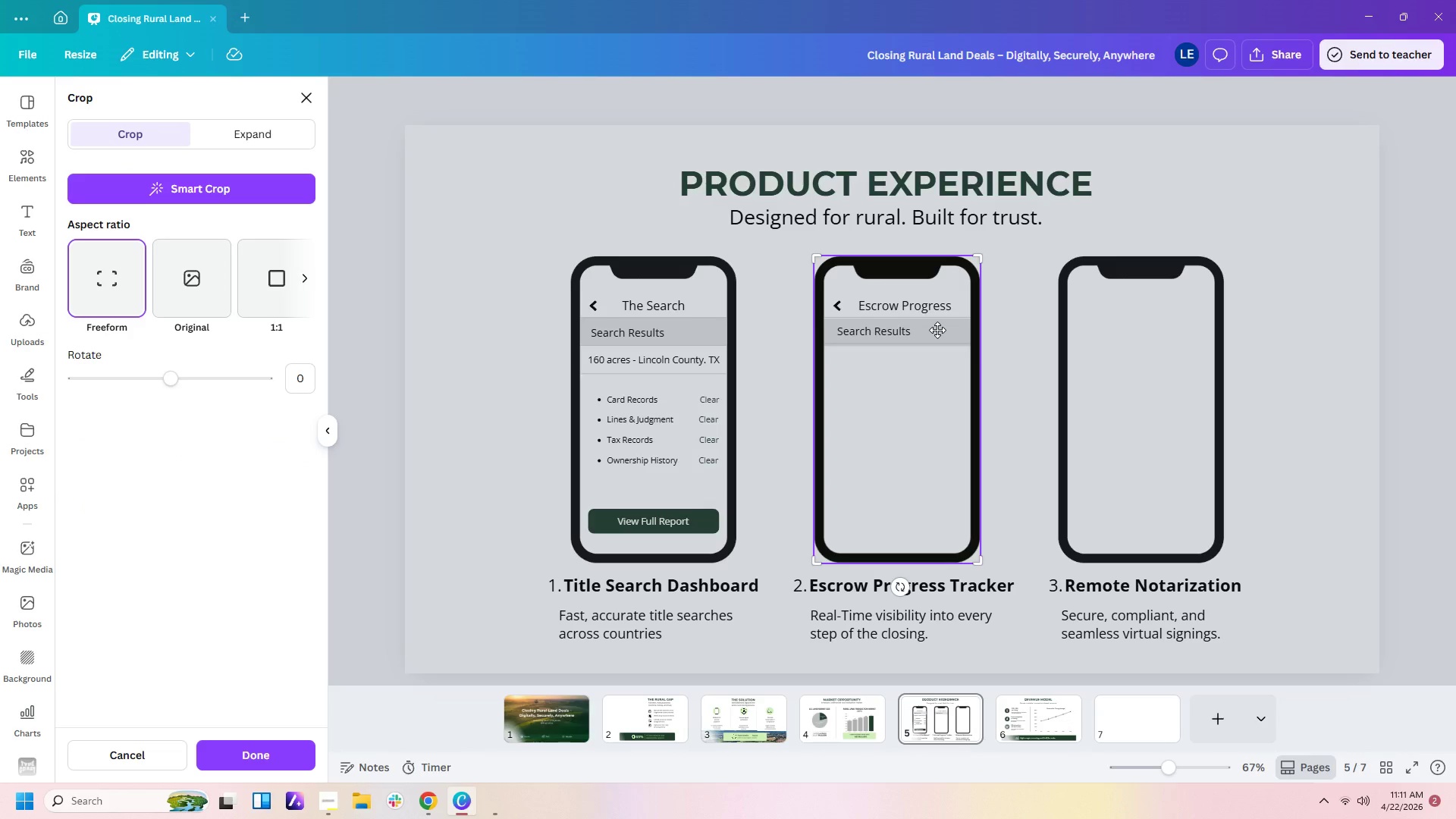 
left_click([937, 330])
 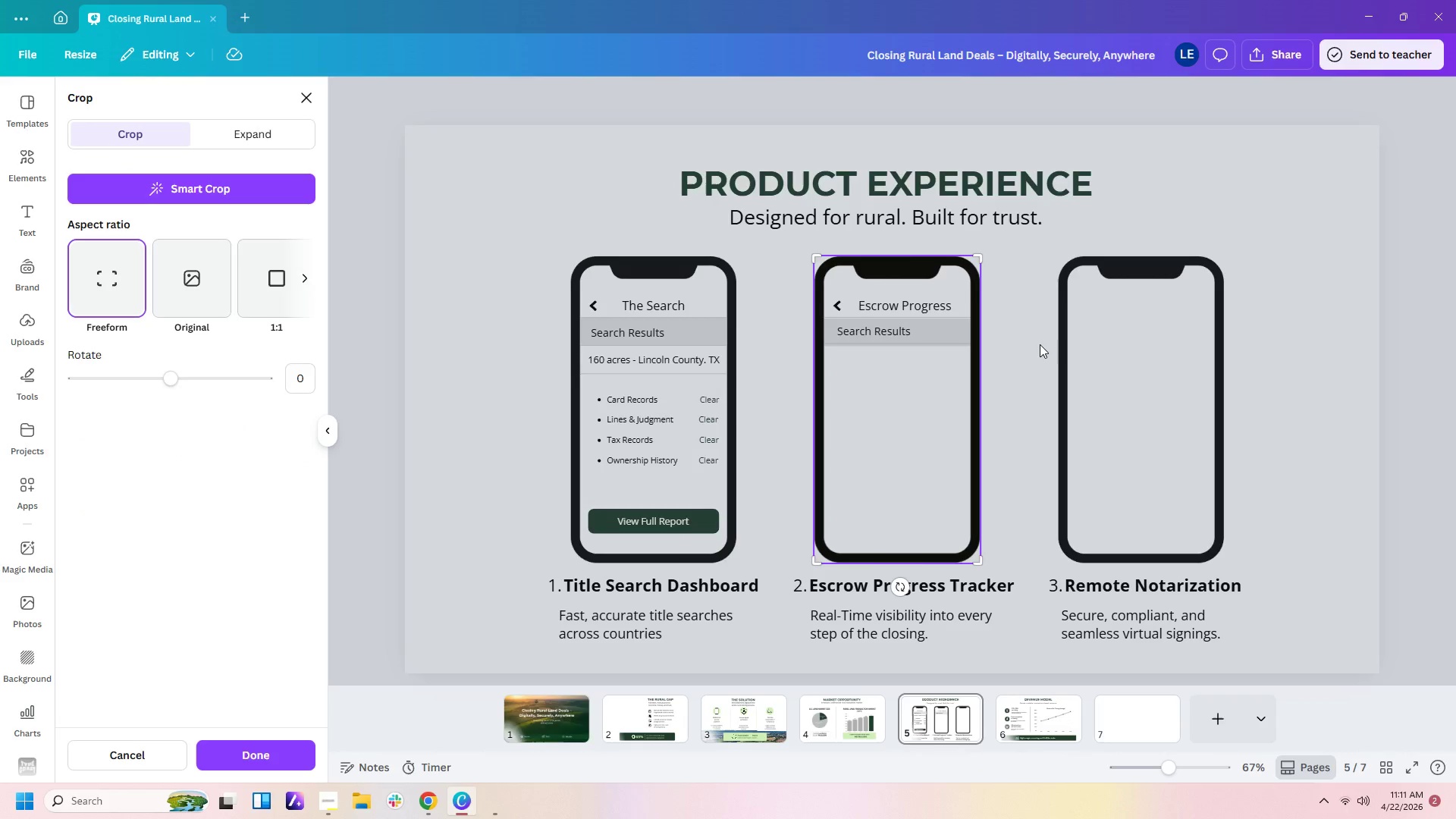 
left_click([1040, 344])
 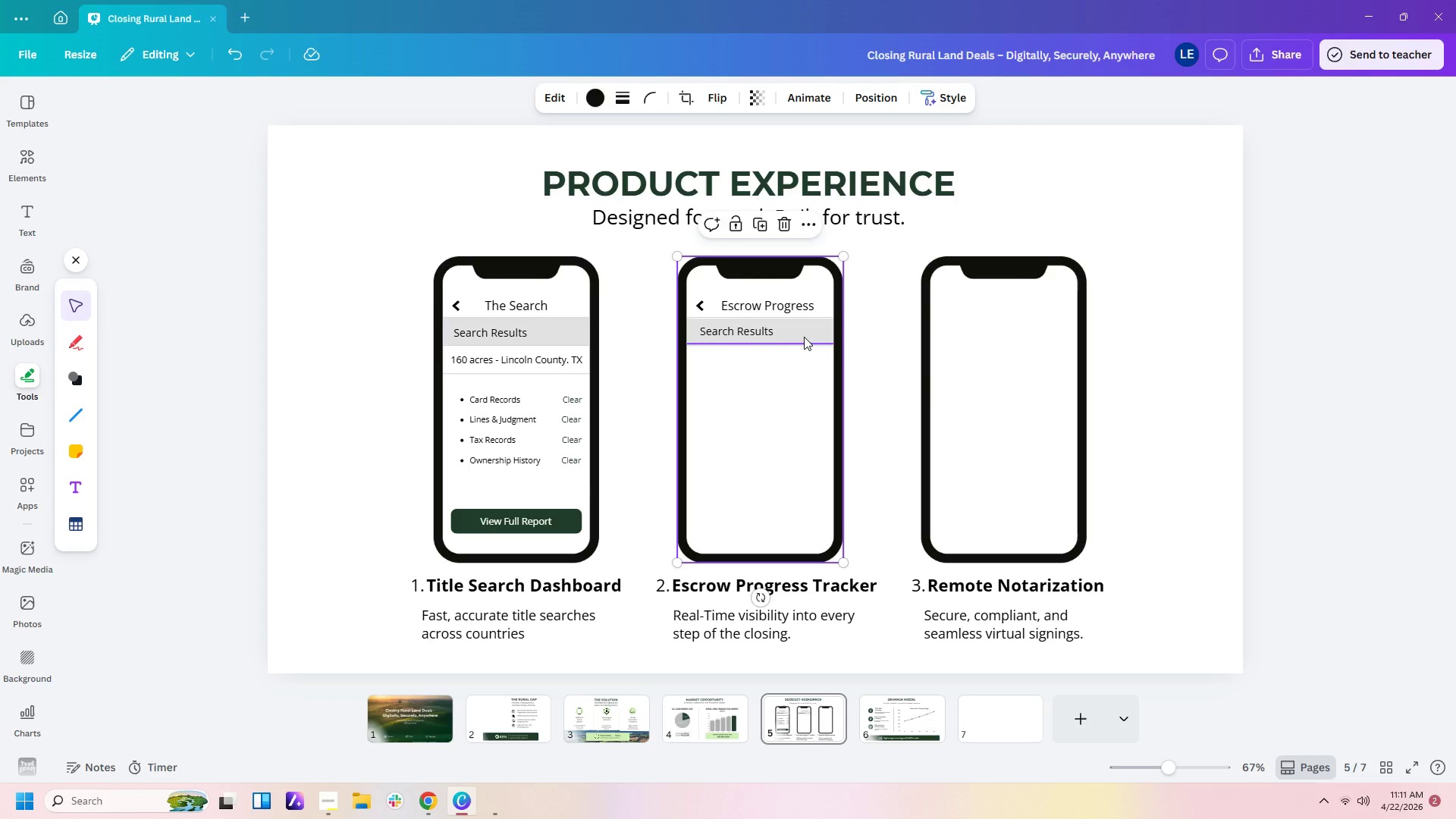 
left_click([795, 332])
 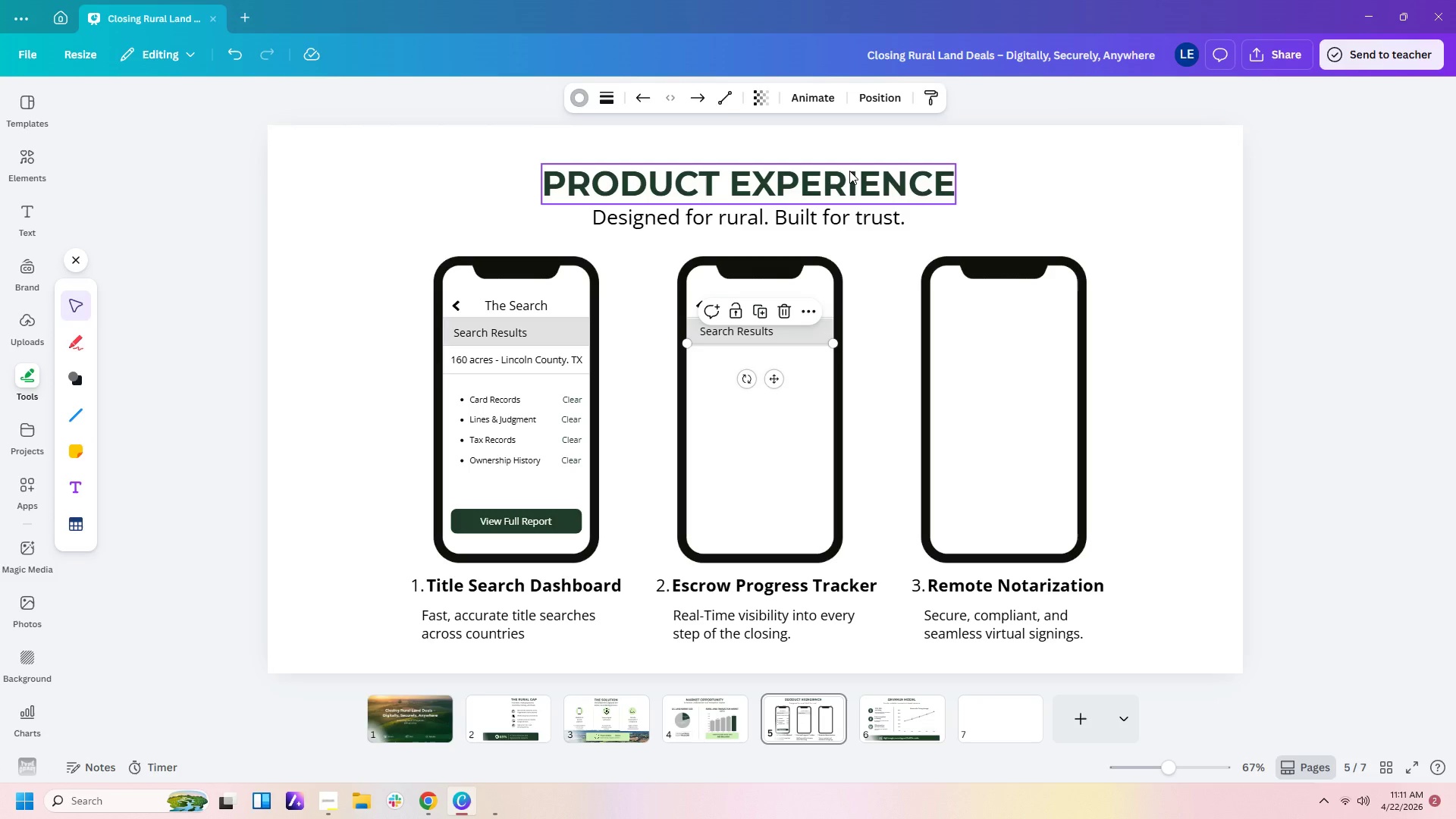 
left_click([850, 369])
 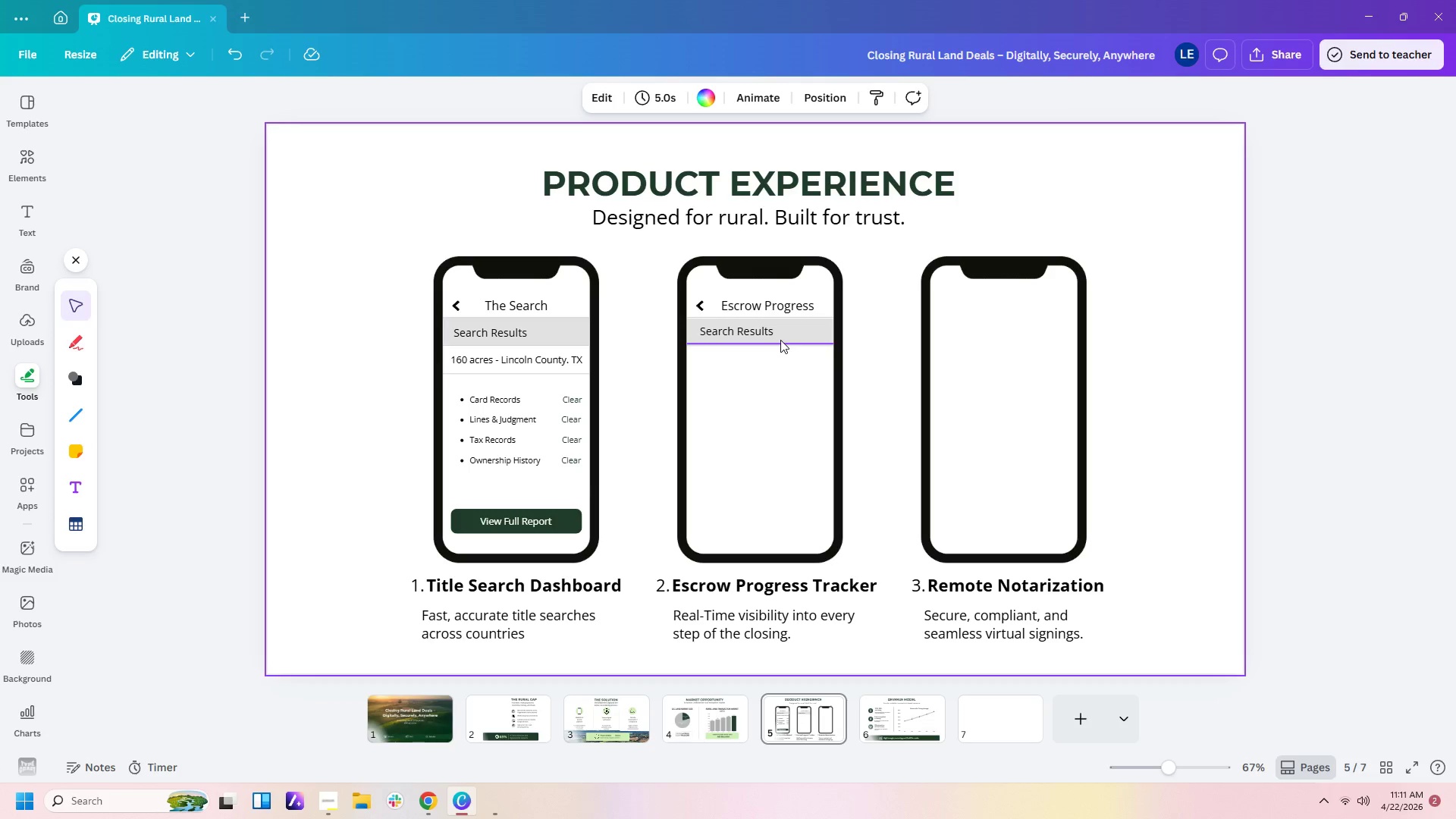 
left_click([785, 329])
 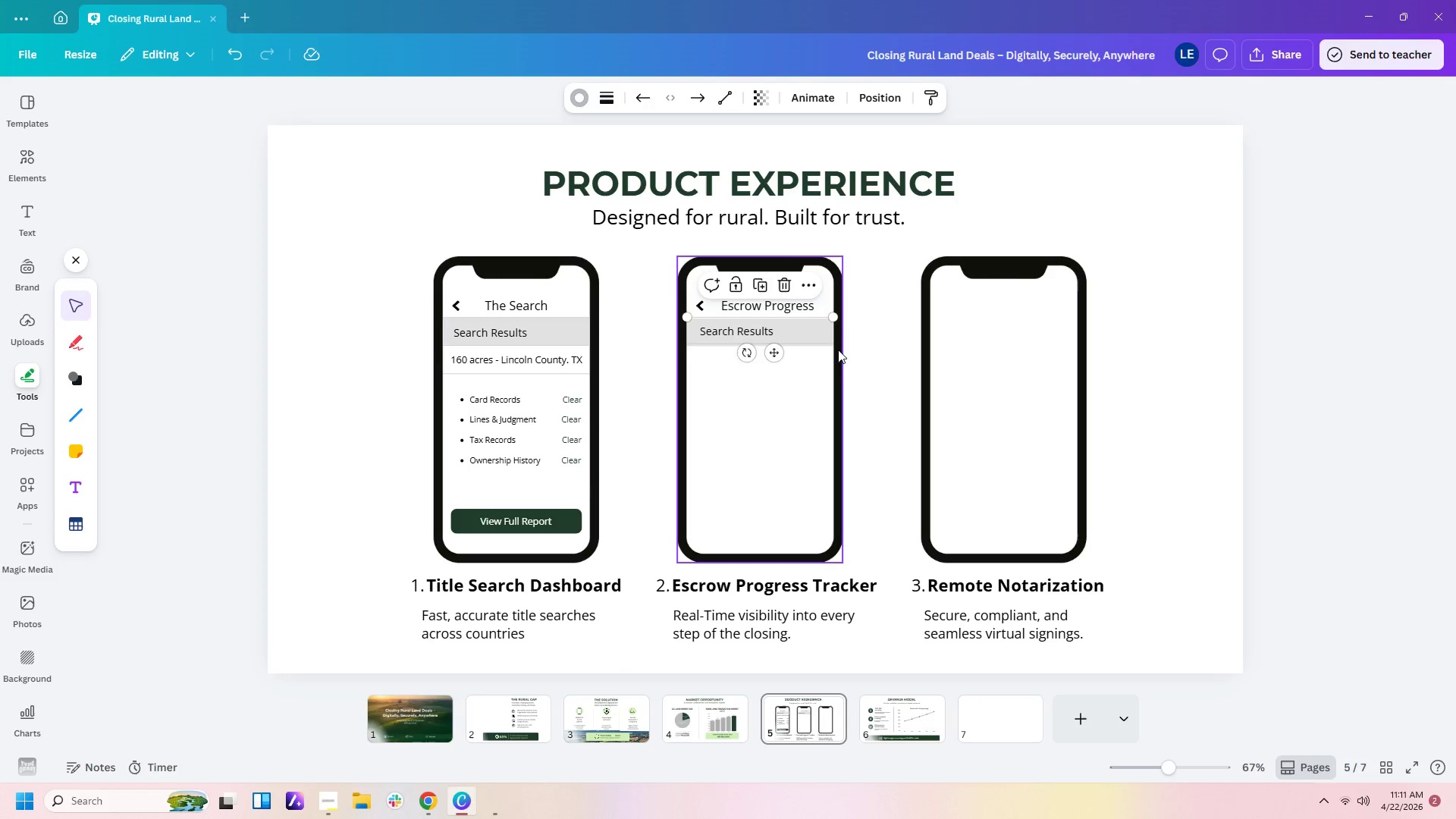 
left_click([838, 350])
 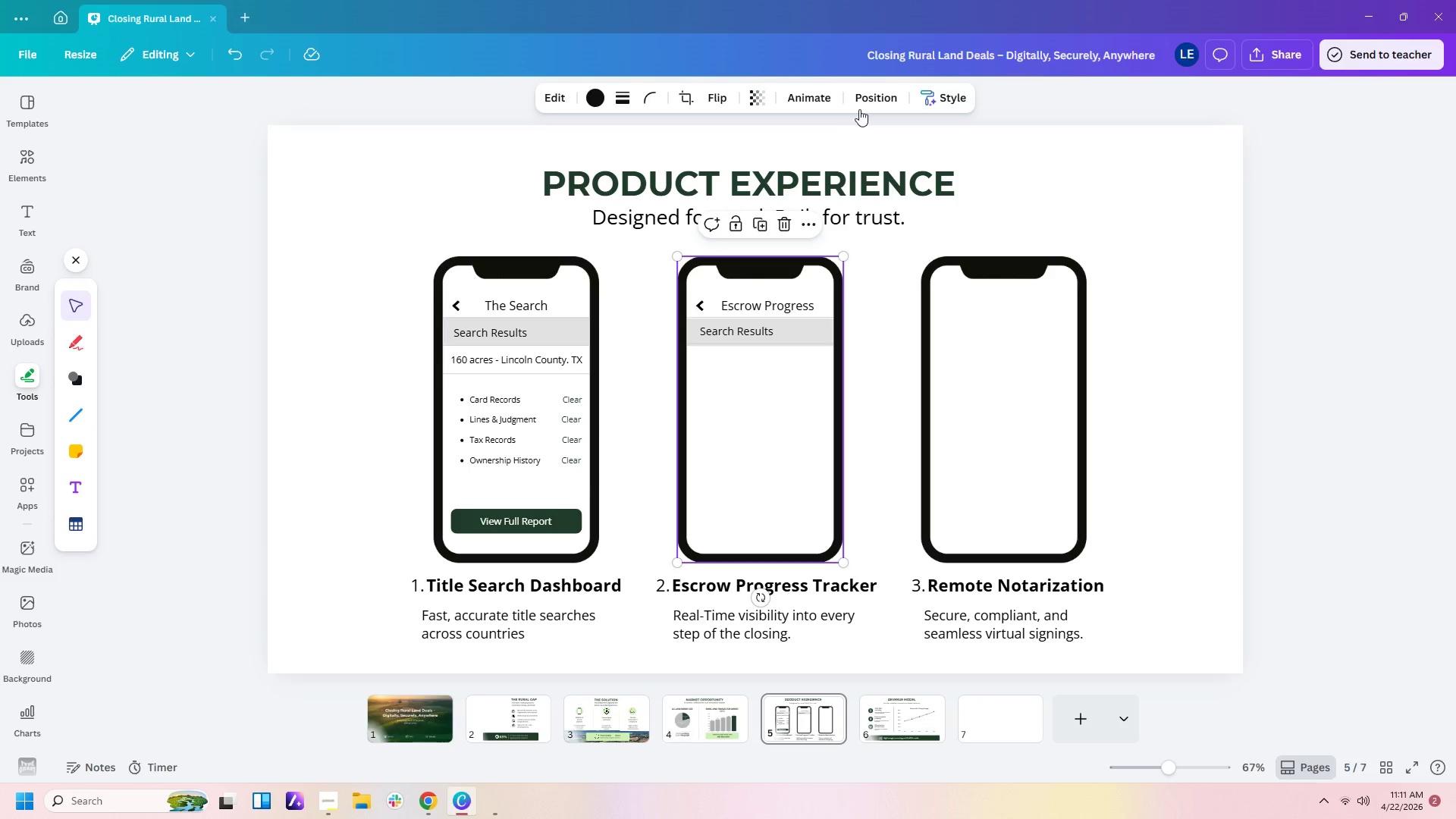 
left_click([859, 104])
 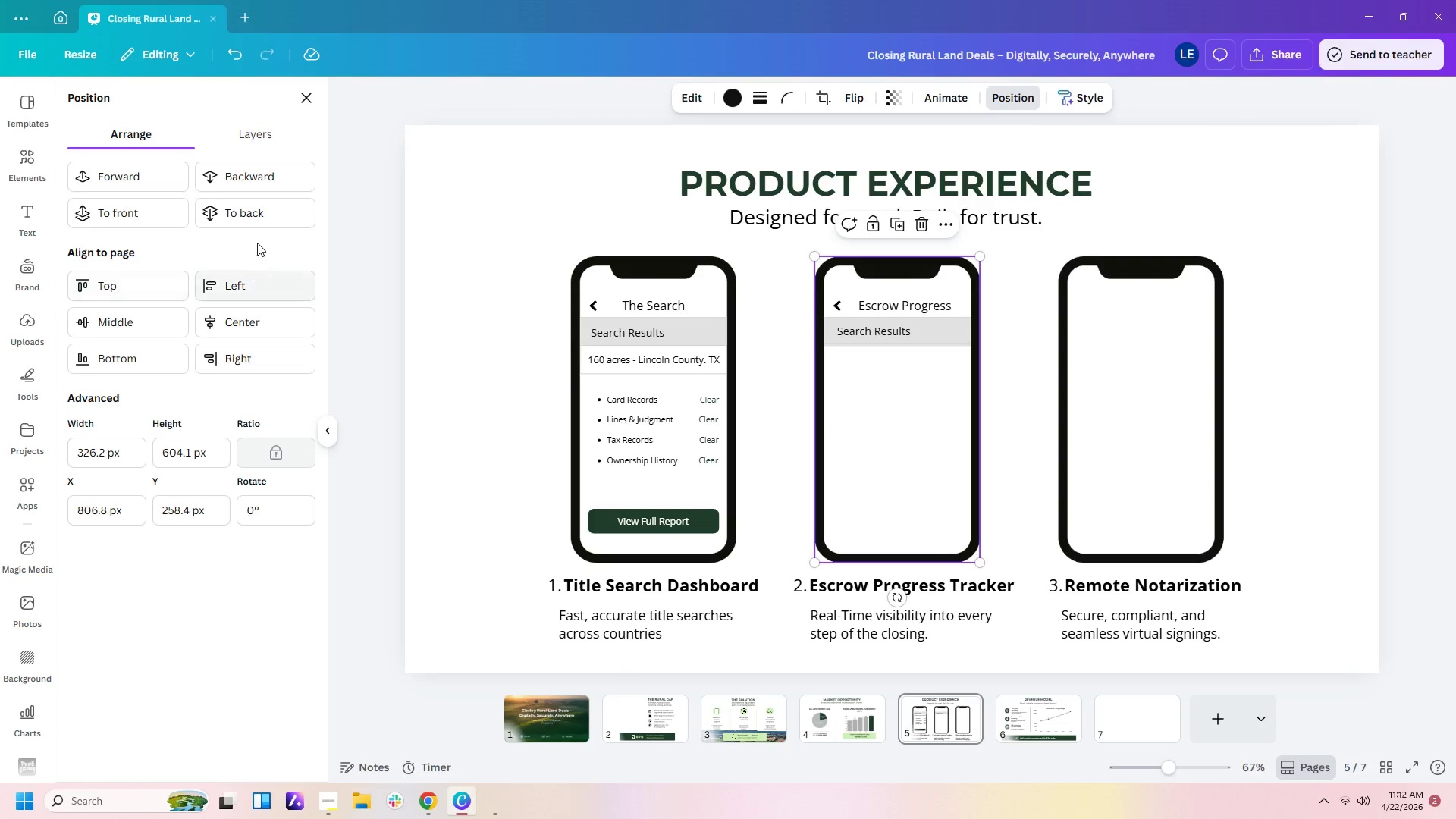 
left_click([258, 213])
 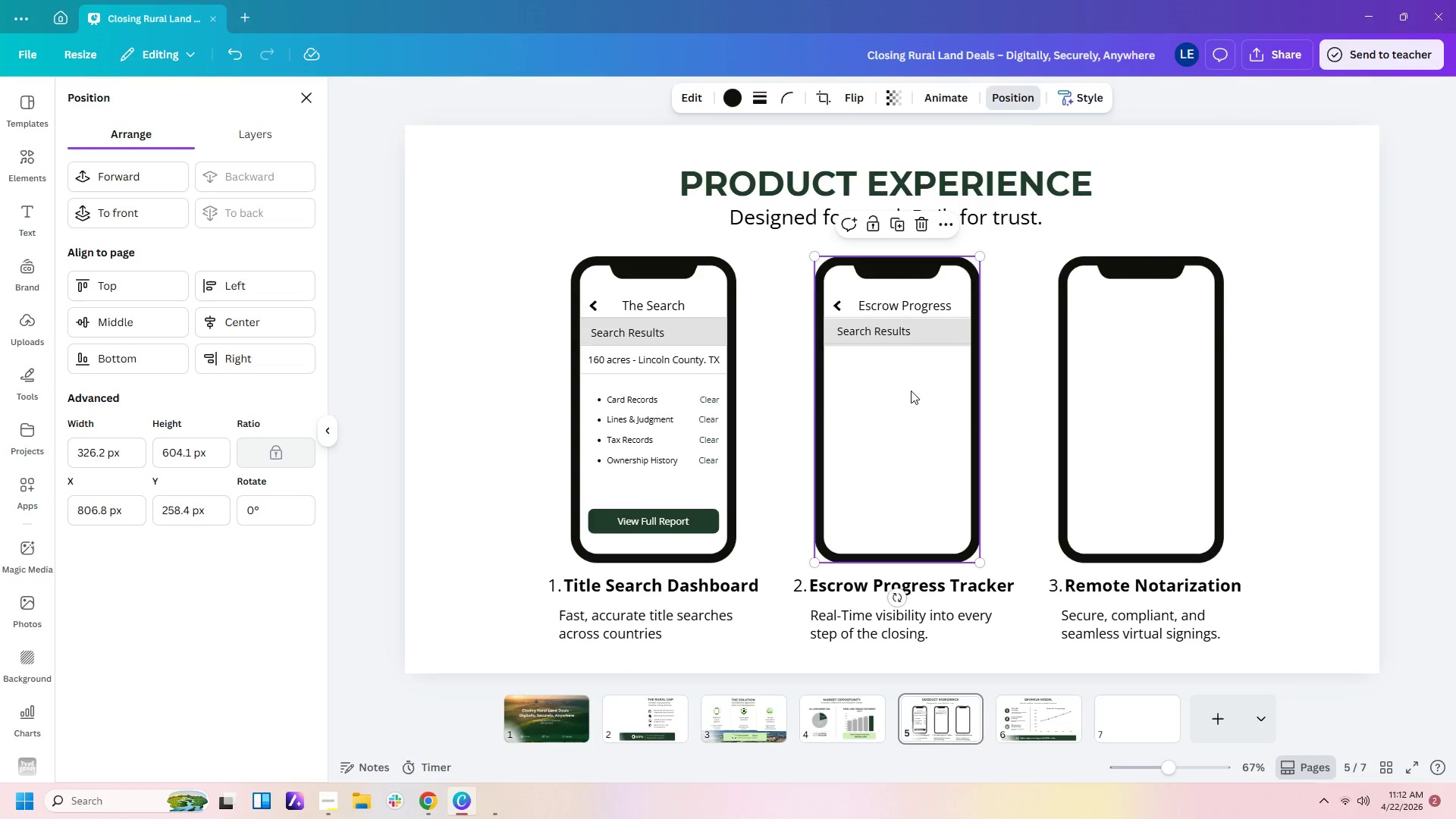 
left_click([972, 427])
 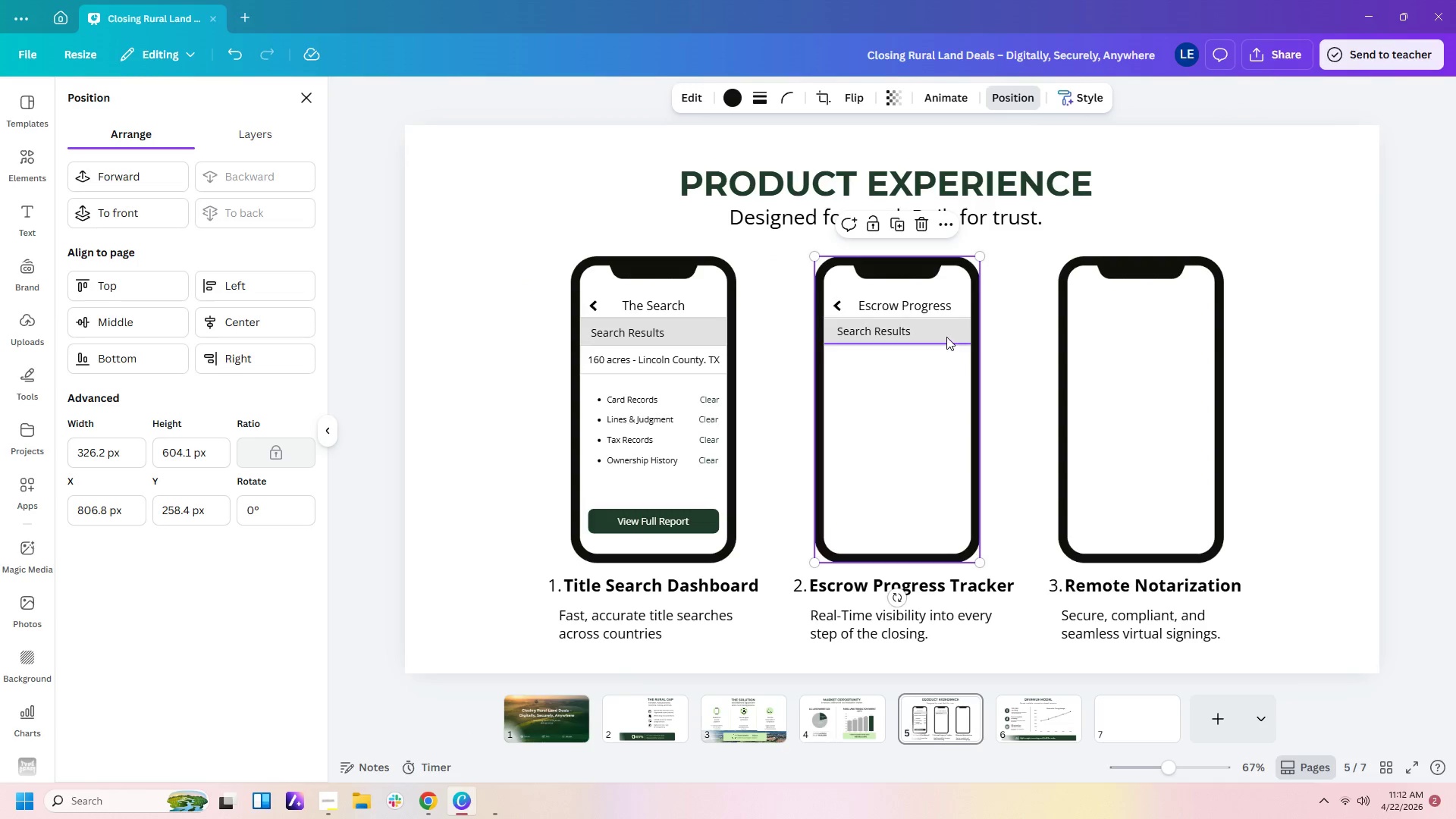 
left_click([946, 334])
 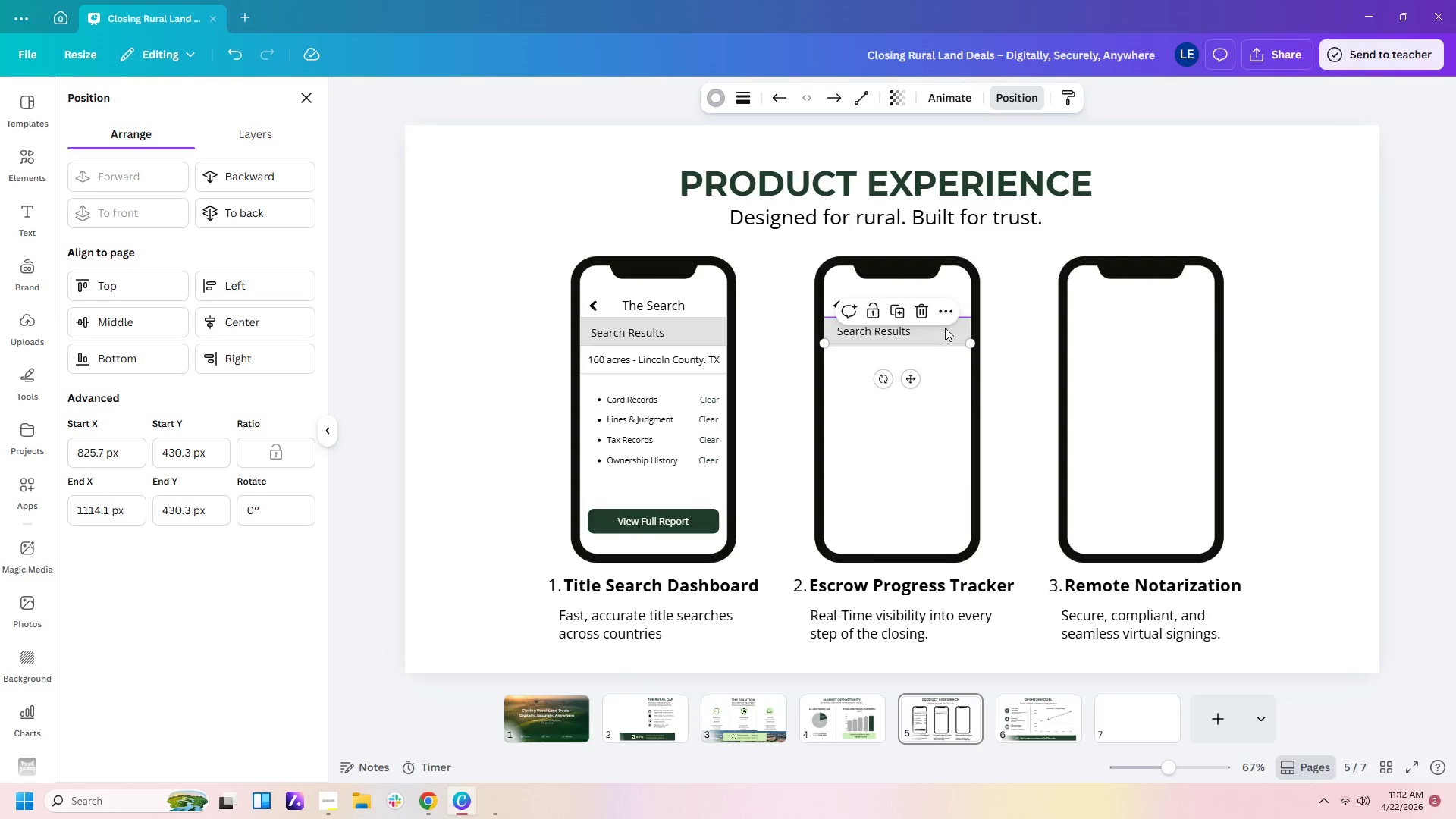 
left_click([945, 328])
 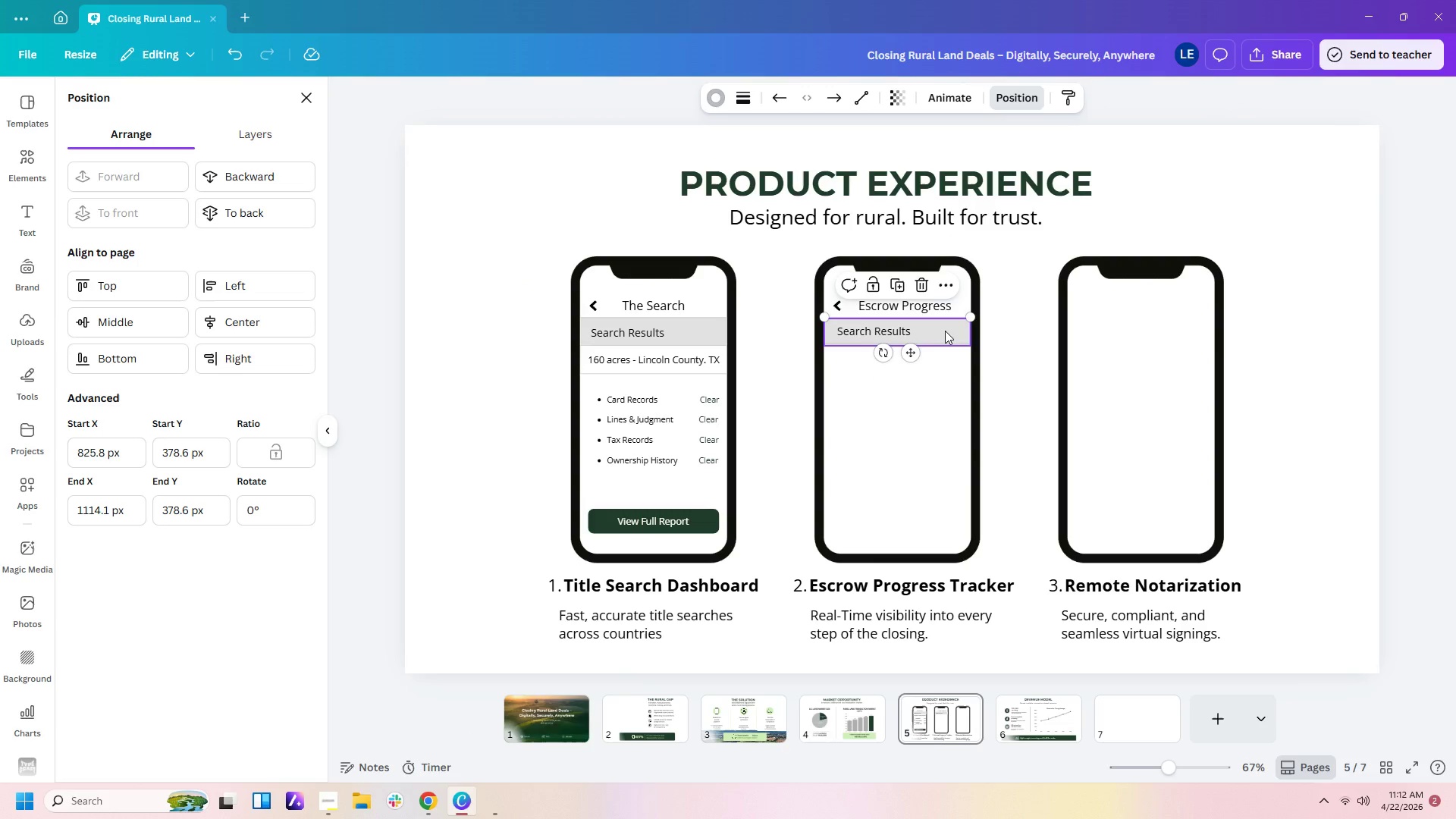 
left_click([945, 331])
 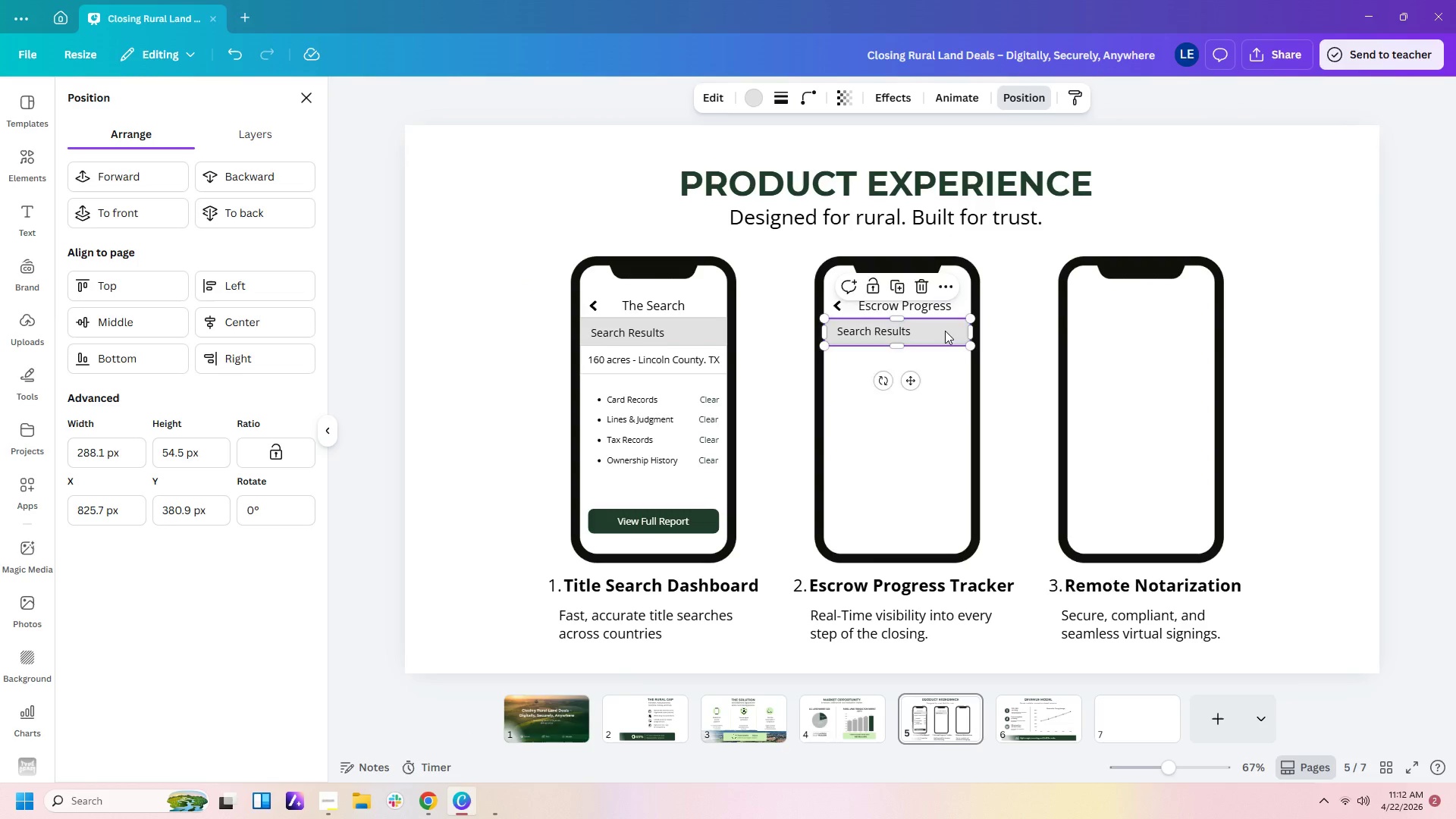 
key(ArrowUp)
 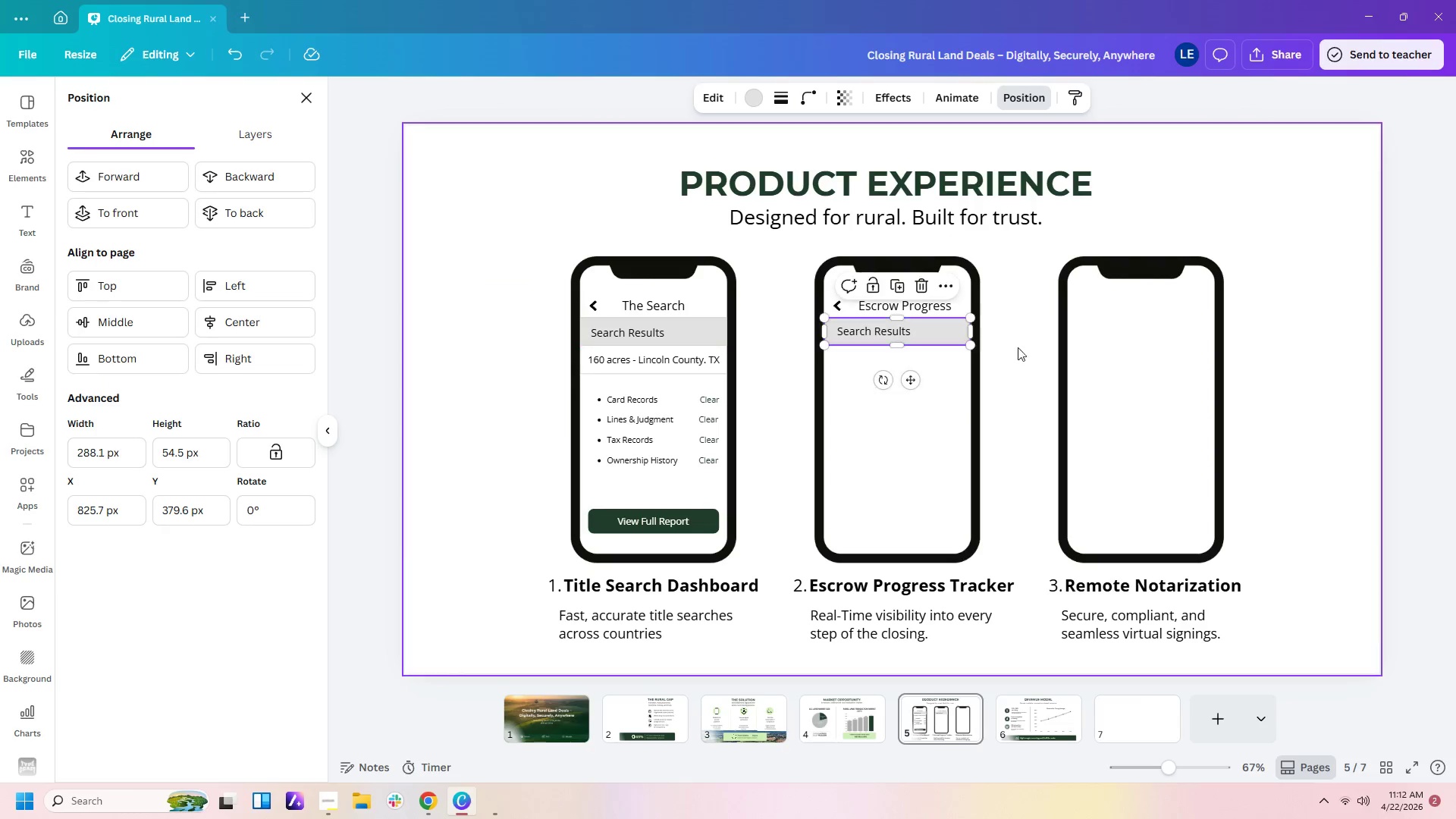 
left_click([1028, 362])
 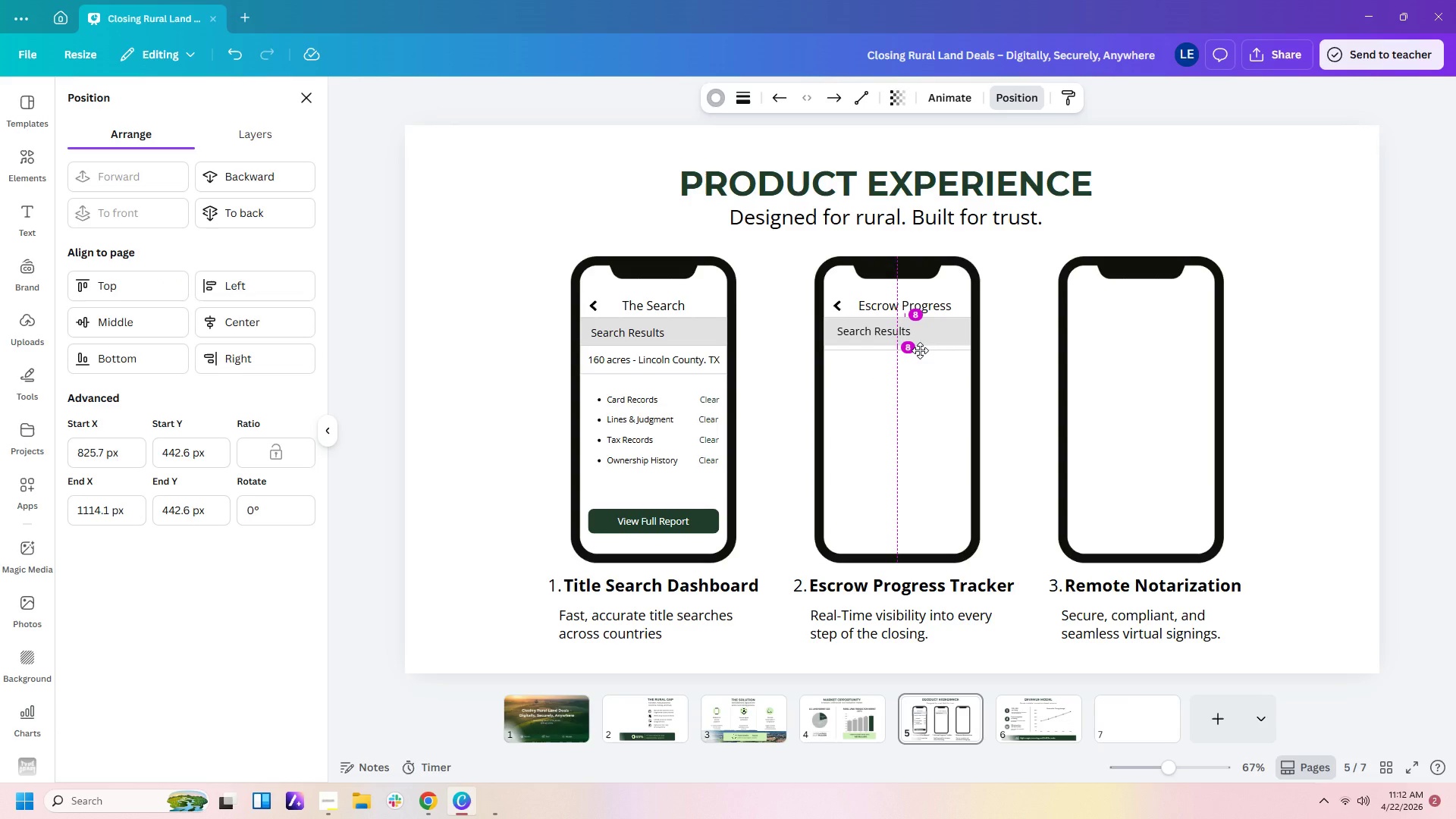 
wait(8.67)
 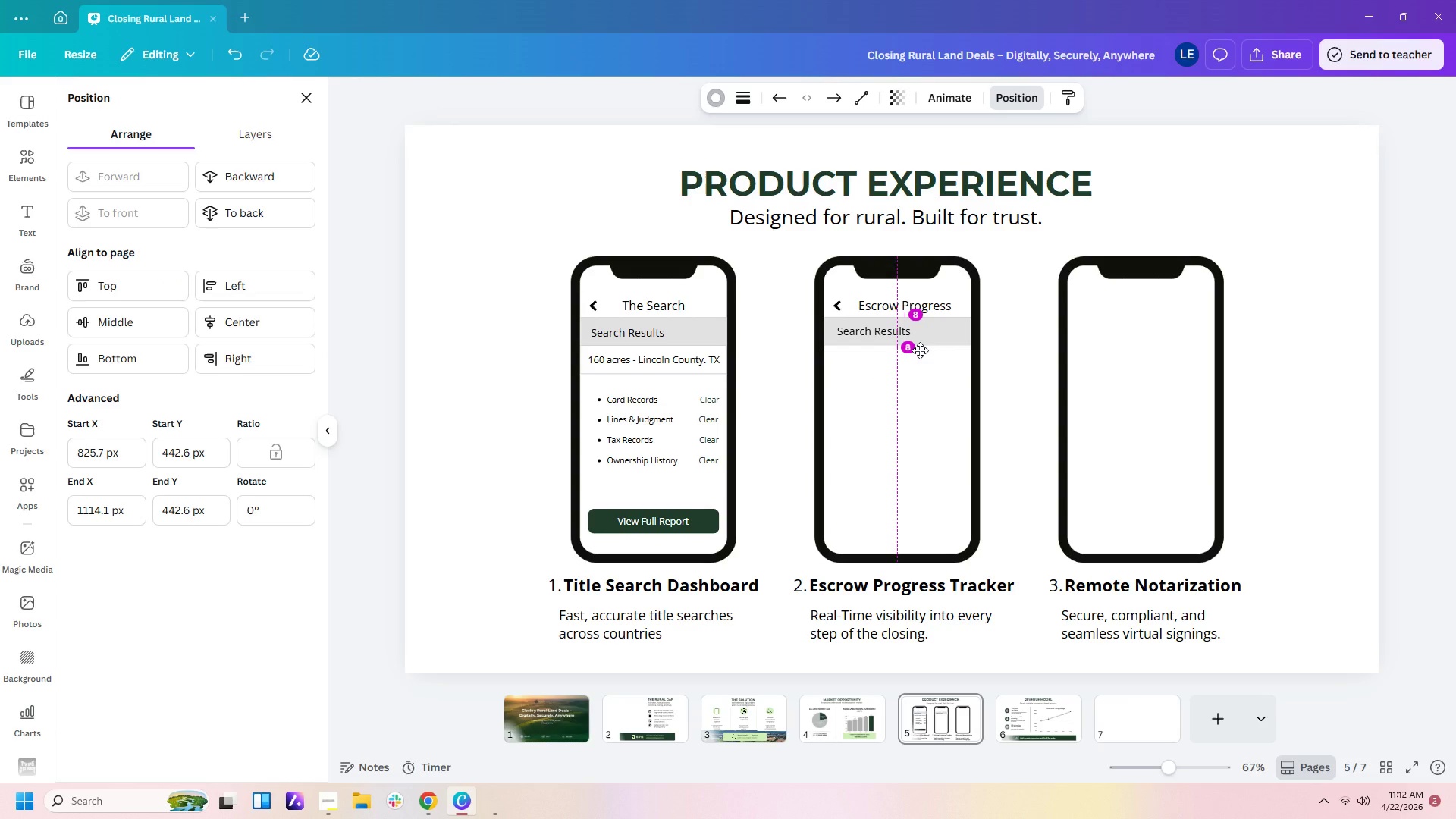 
double_click([874, 324])
 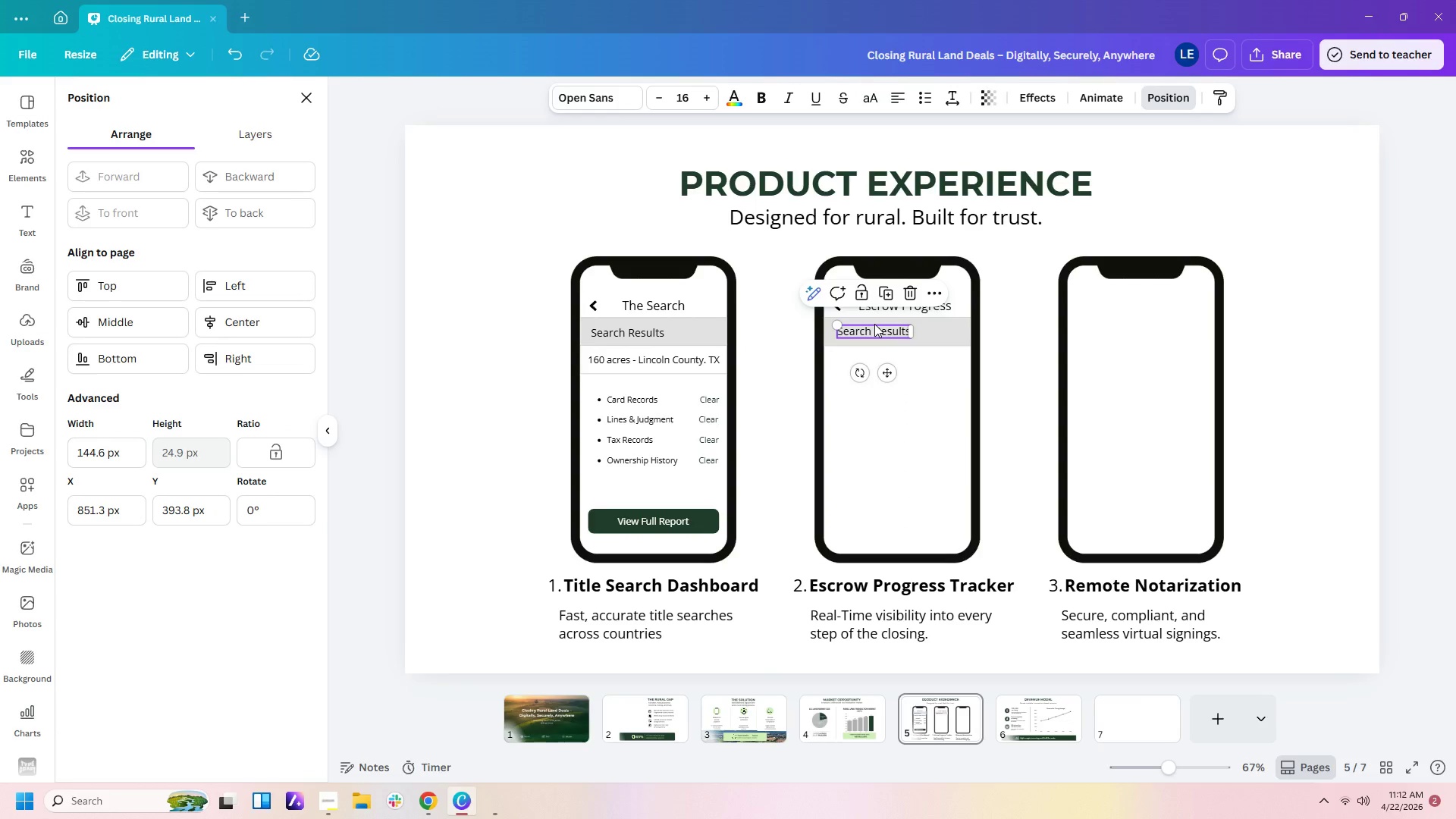 
triple_click([874, 324])
 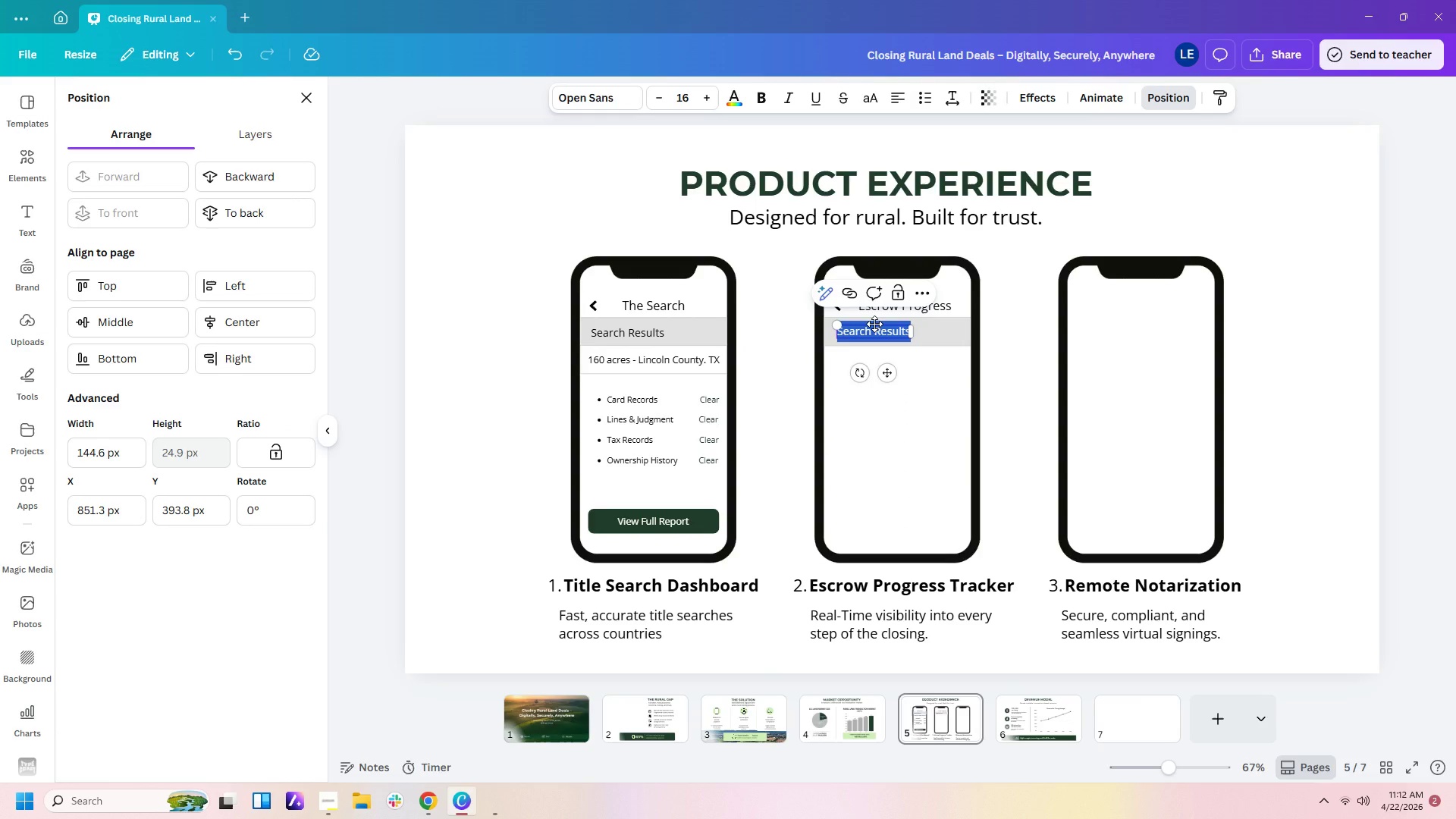 
type(Transaction $)
key(Backspace)
type(#VS-3004-1029)
 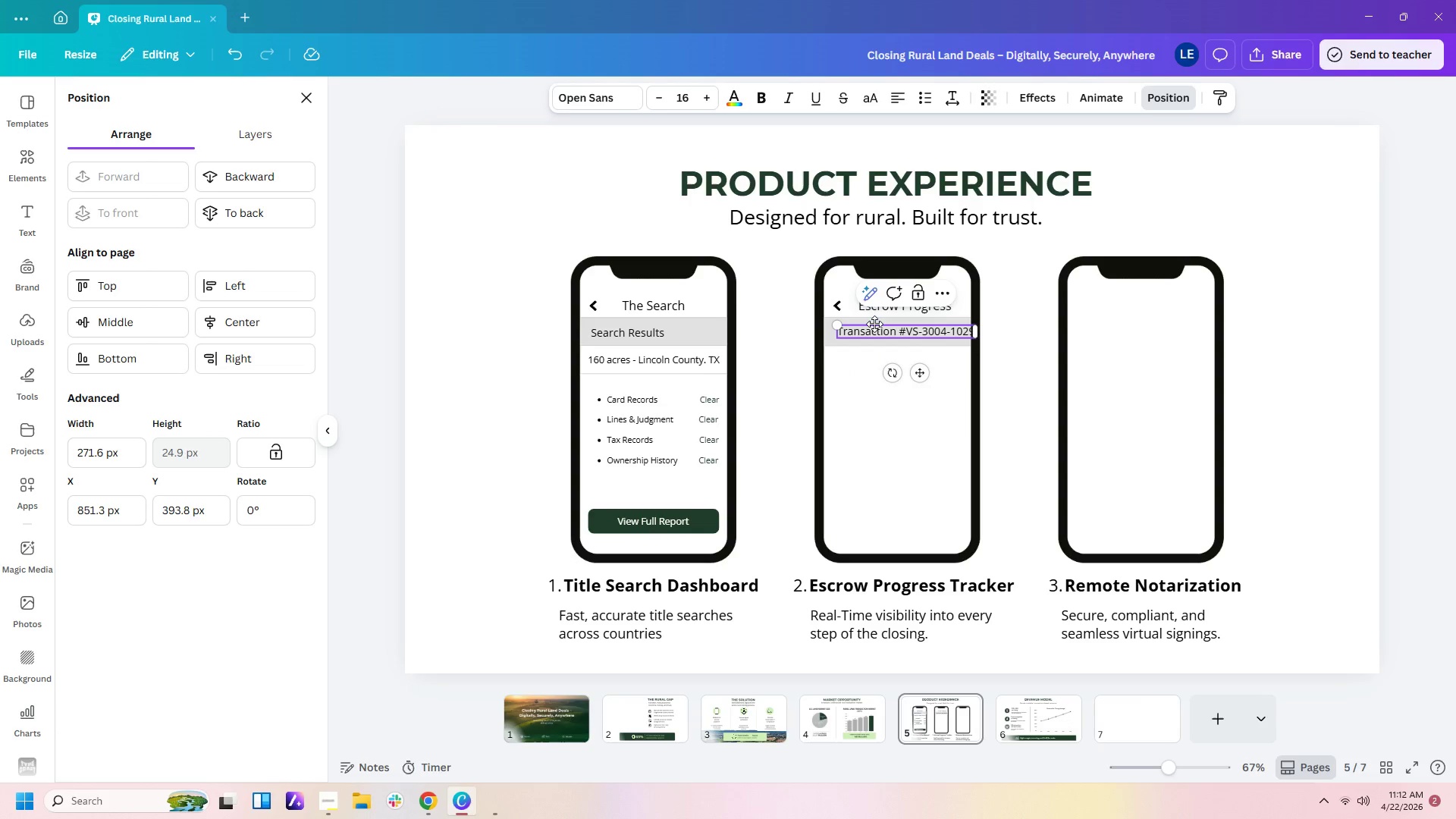 
left_click([946, 372])
 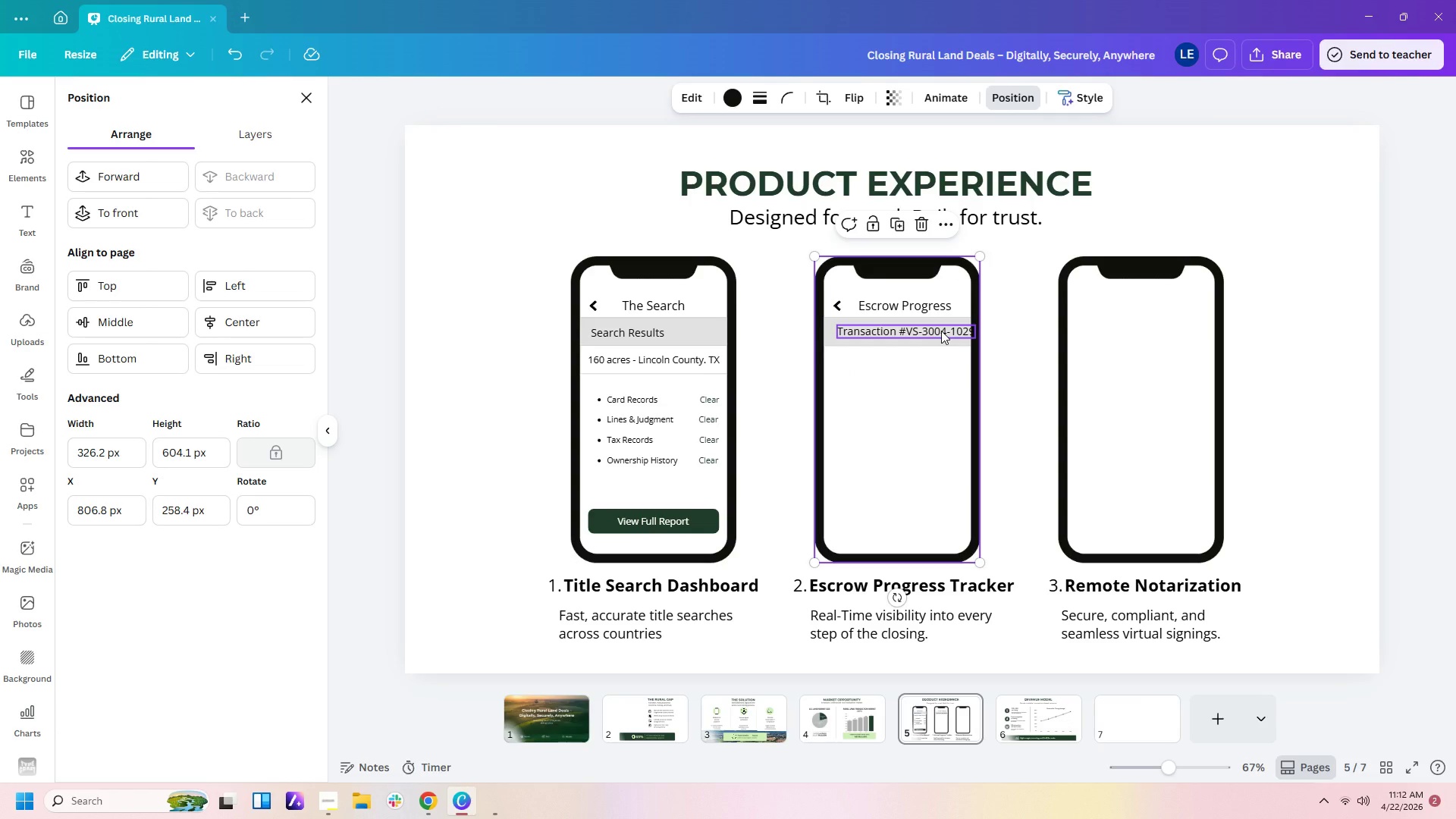 
left_click([941, 331])
 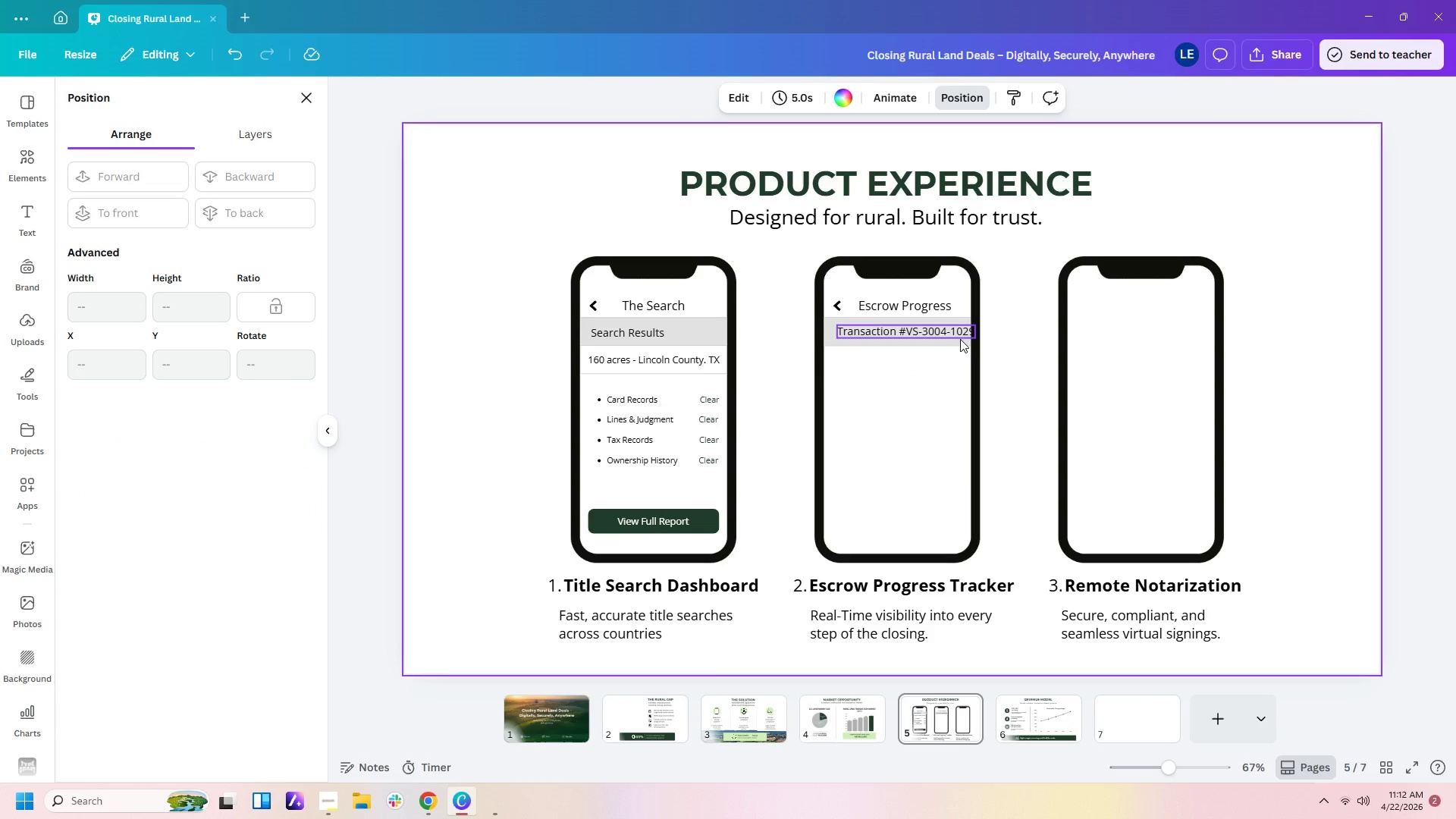 
left_click_drag(start_coordinate=[958, 332], to_coordinate=[949, 332])
 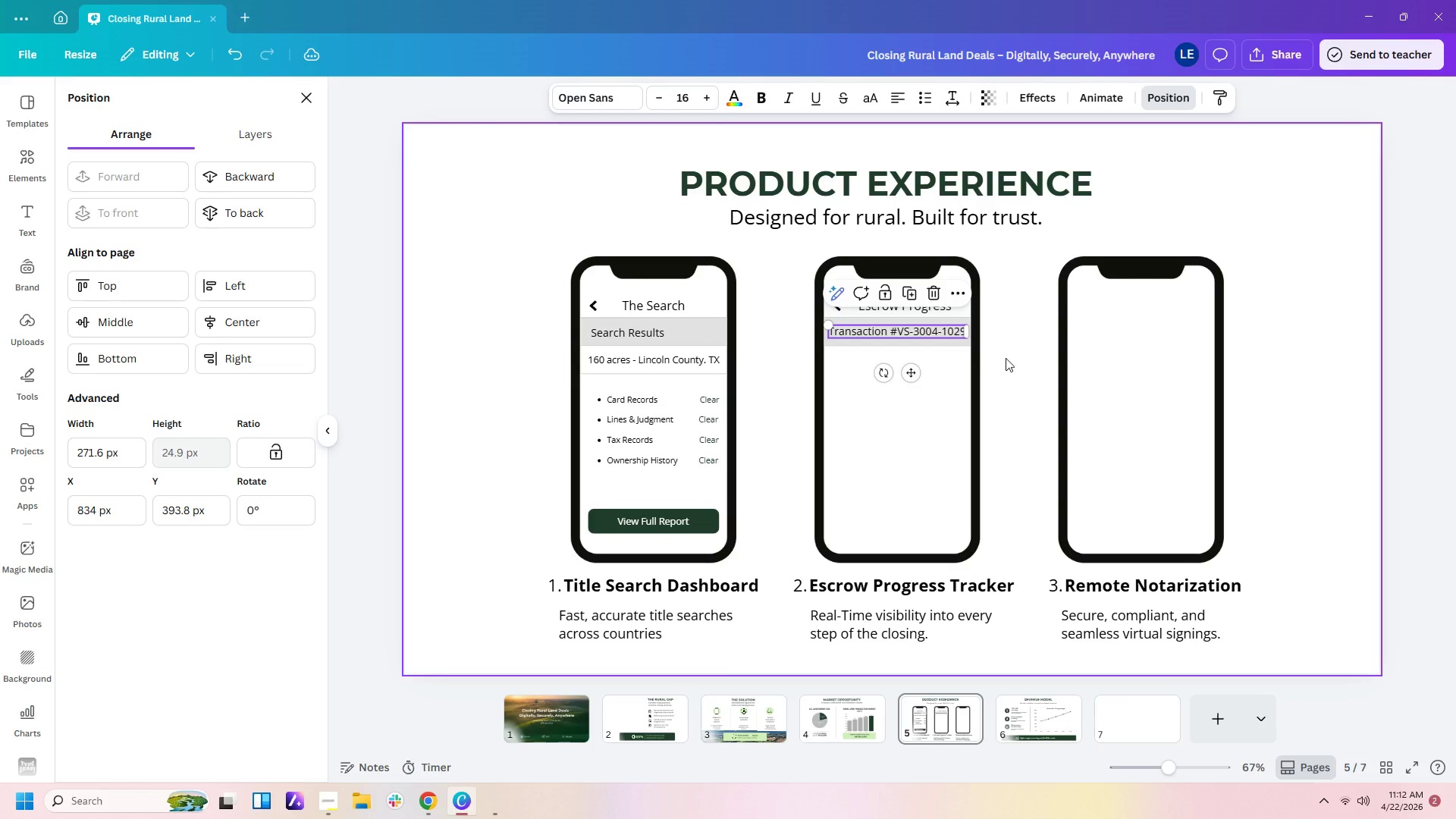 
left_click([1010, 358])
 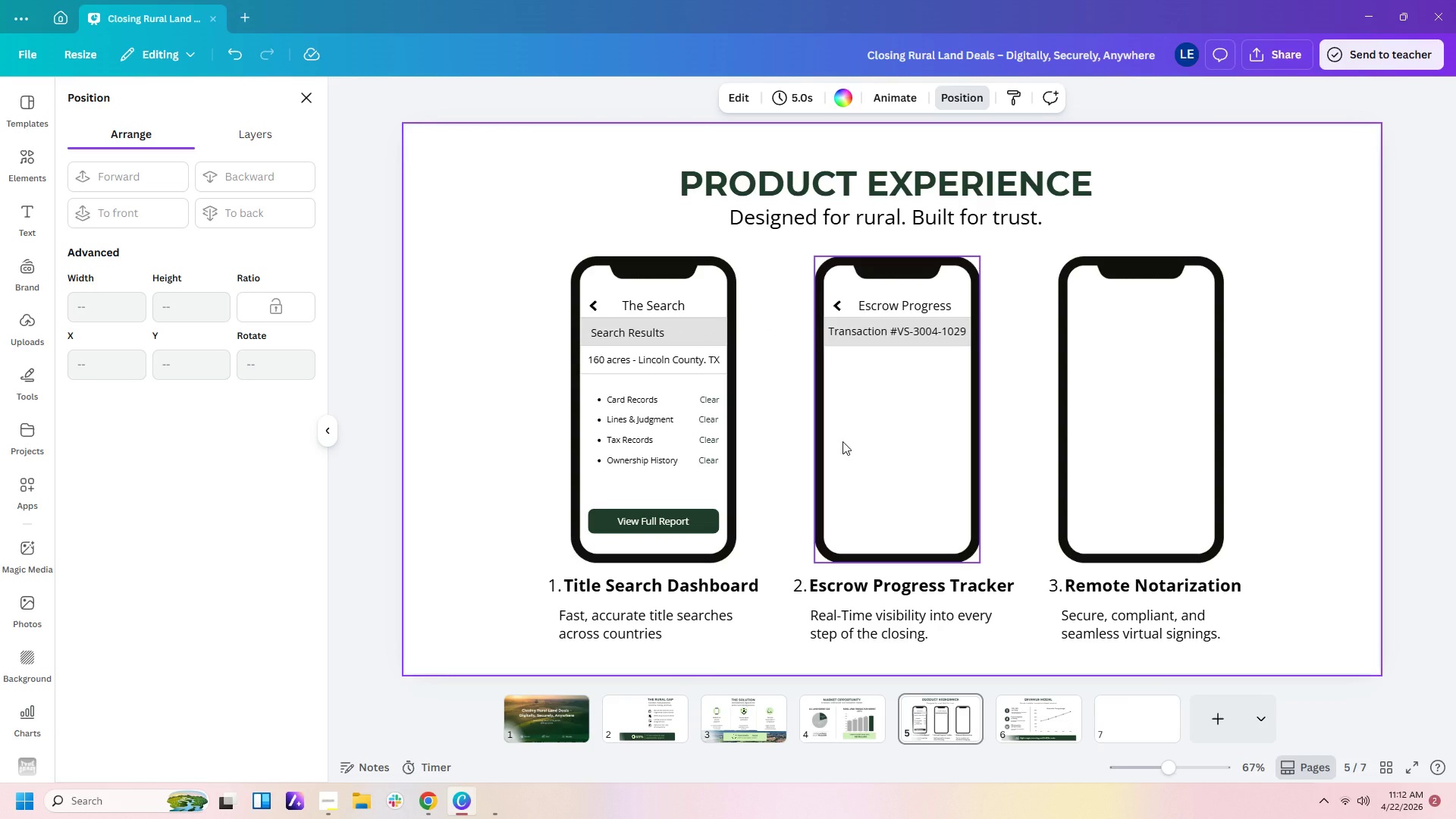 
left_click([896, 430])
 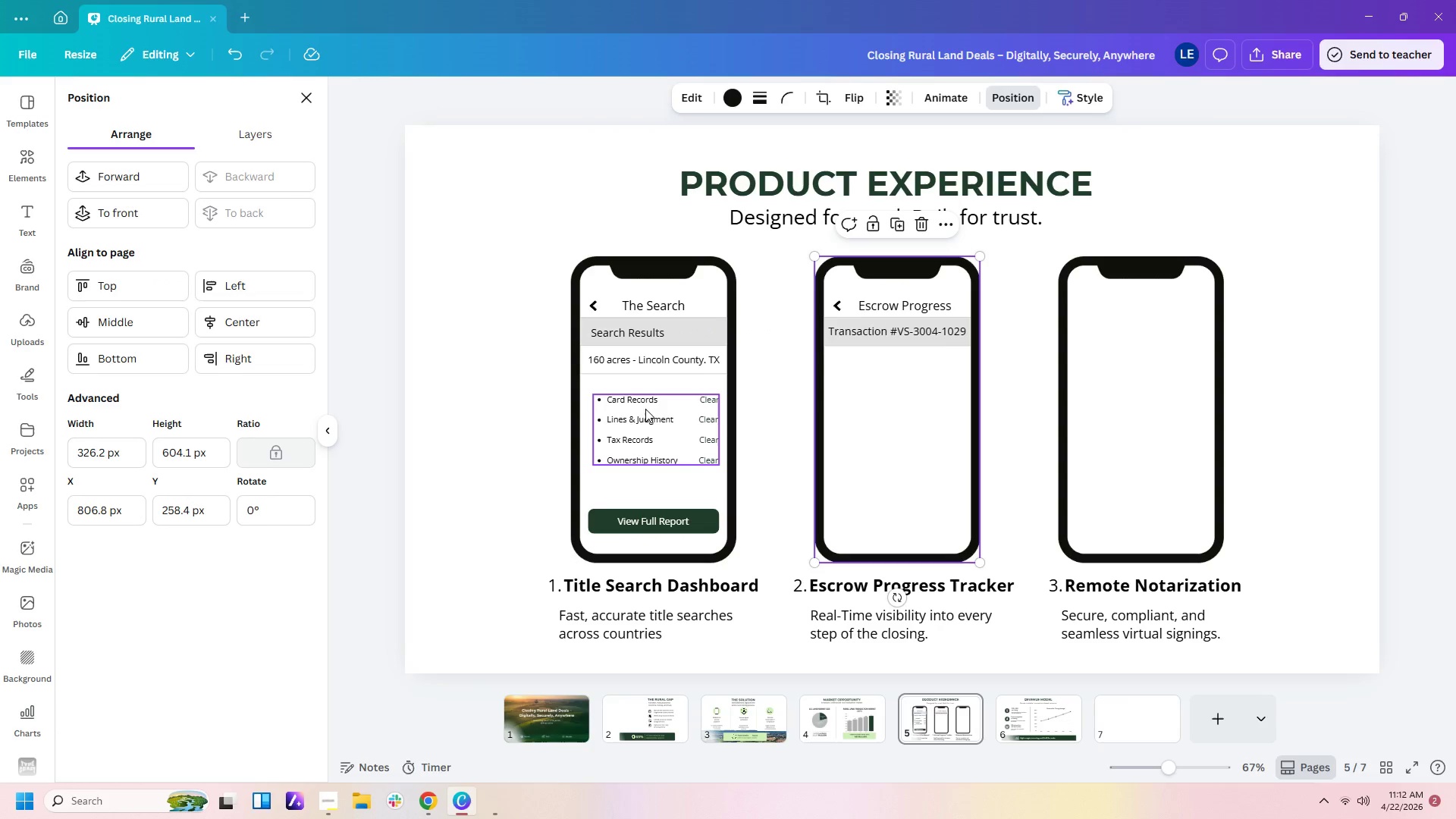 
left_click([645, 408])
 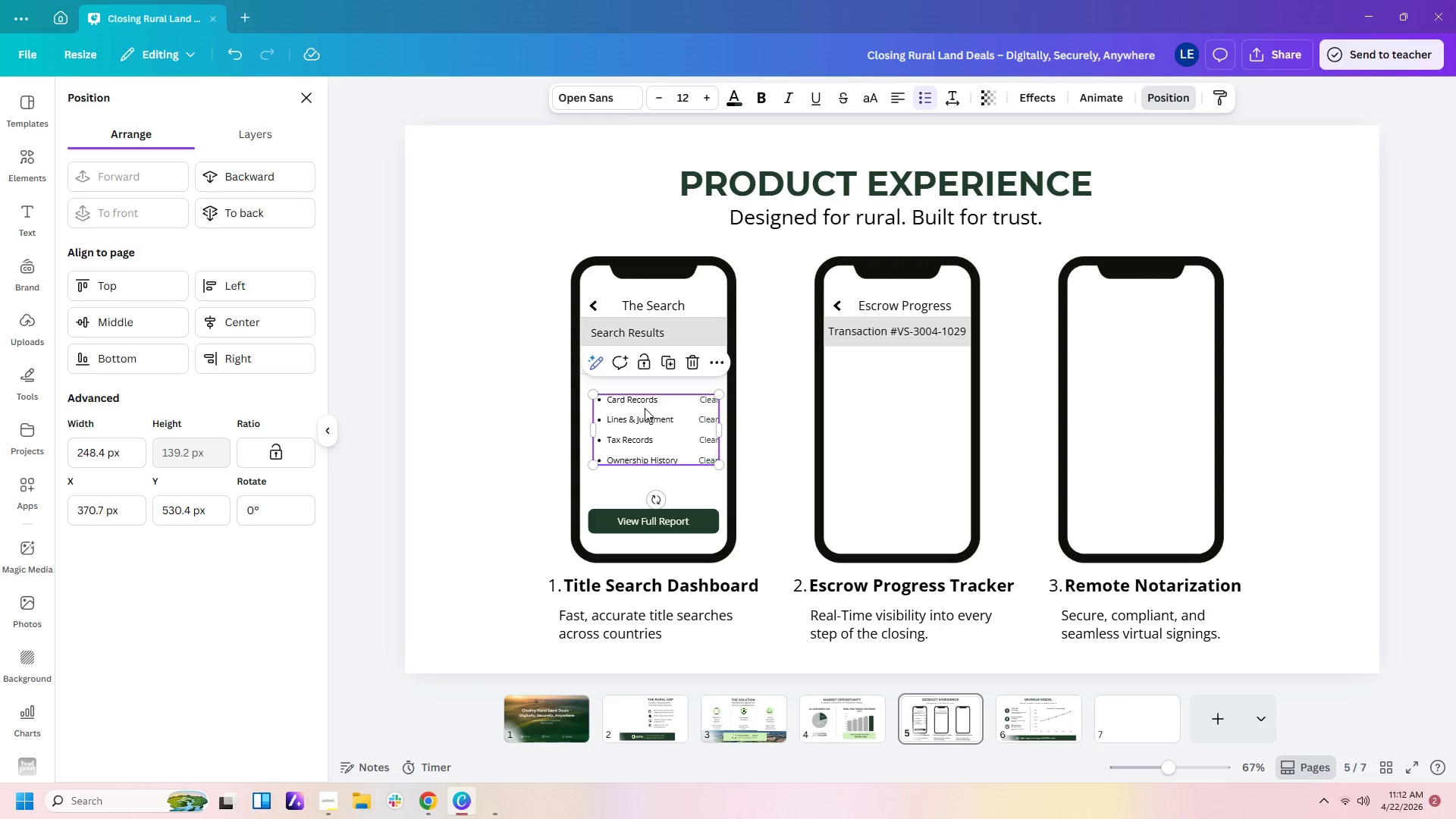 
key(Control+C)
 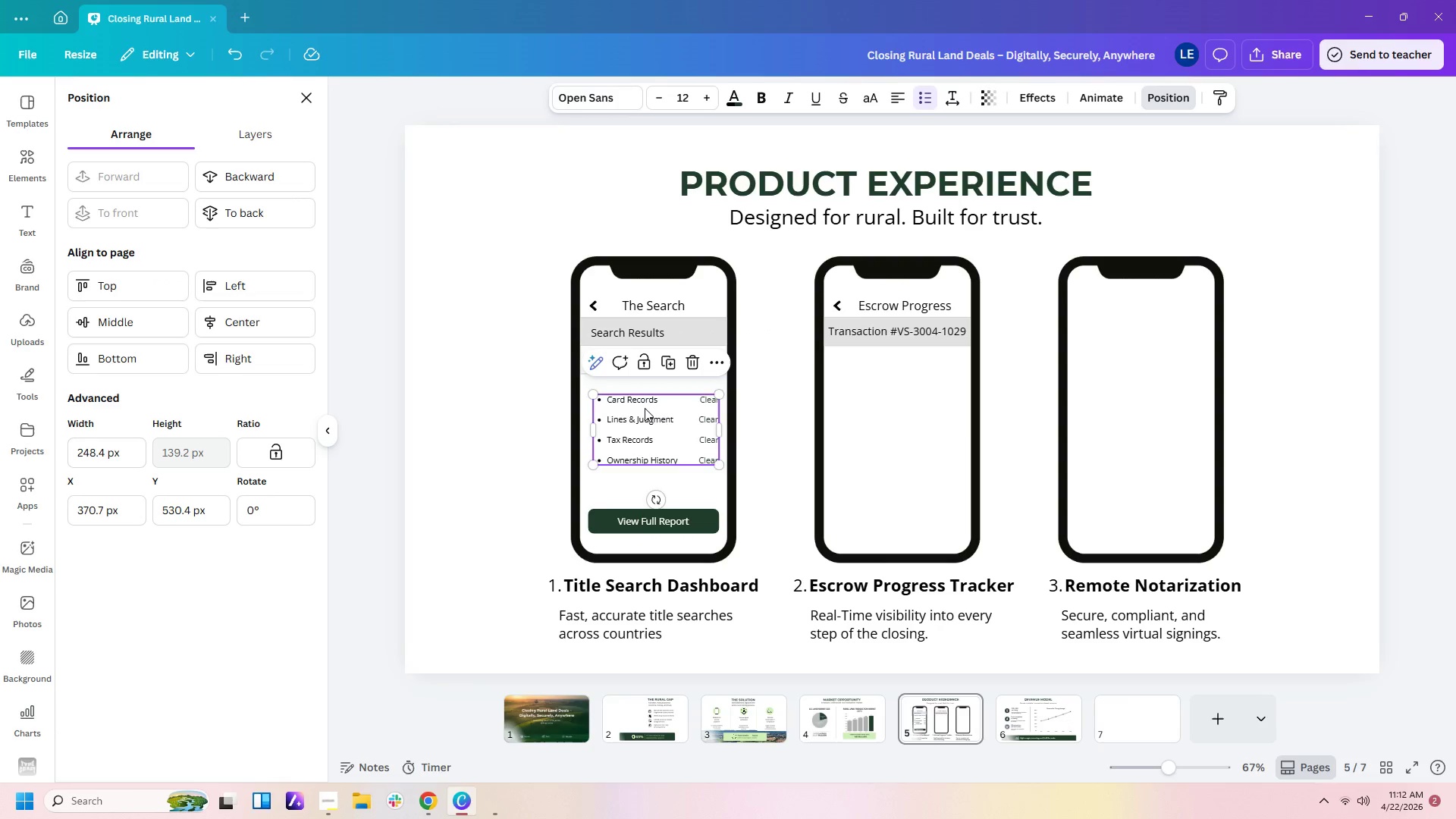 
key(Control+V)
 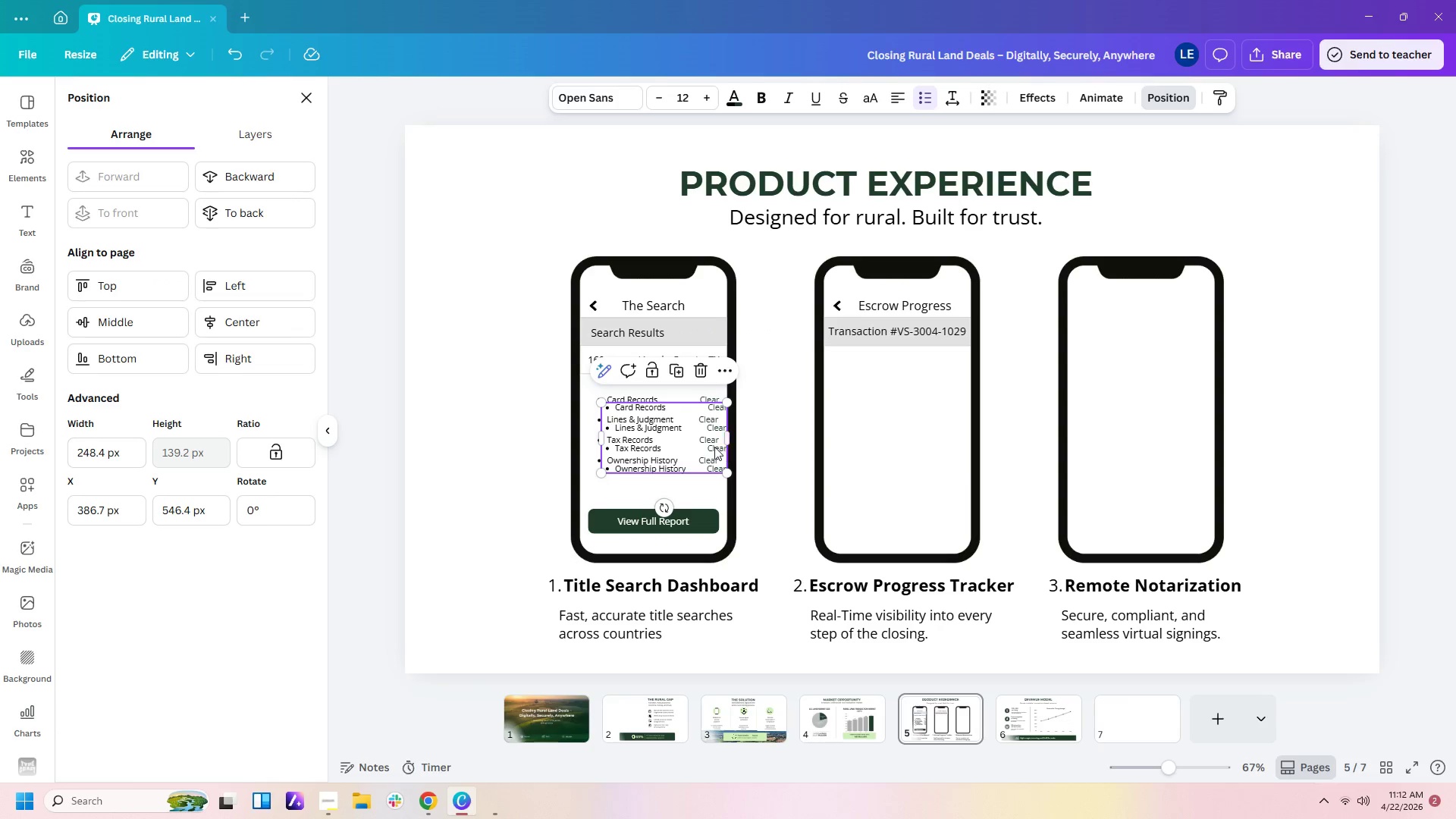 
left_click_drag(start_coordinate=[692, 444], to_coordinate=[929, 423])
 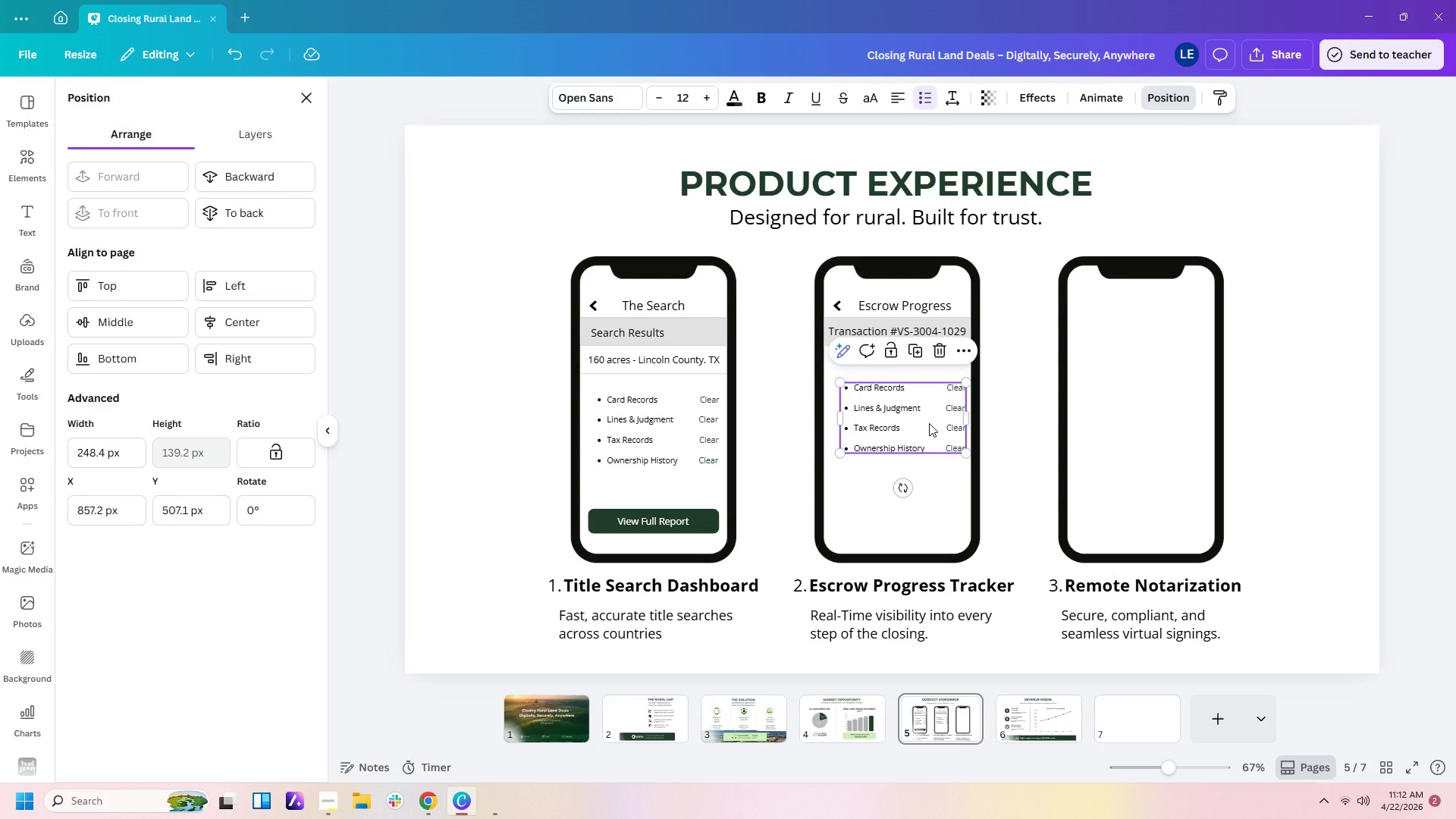 
double_click([929, 423])
 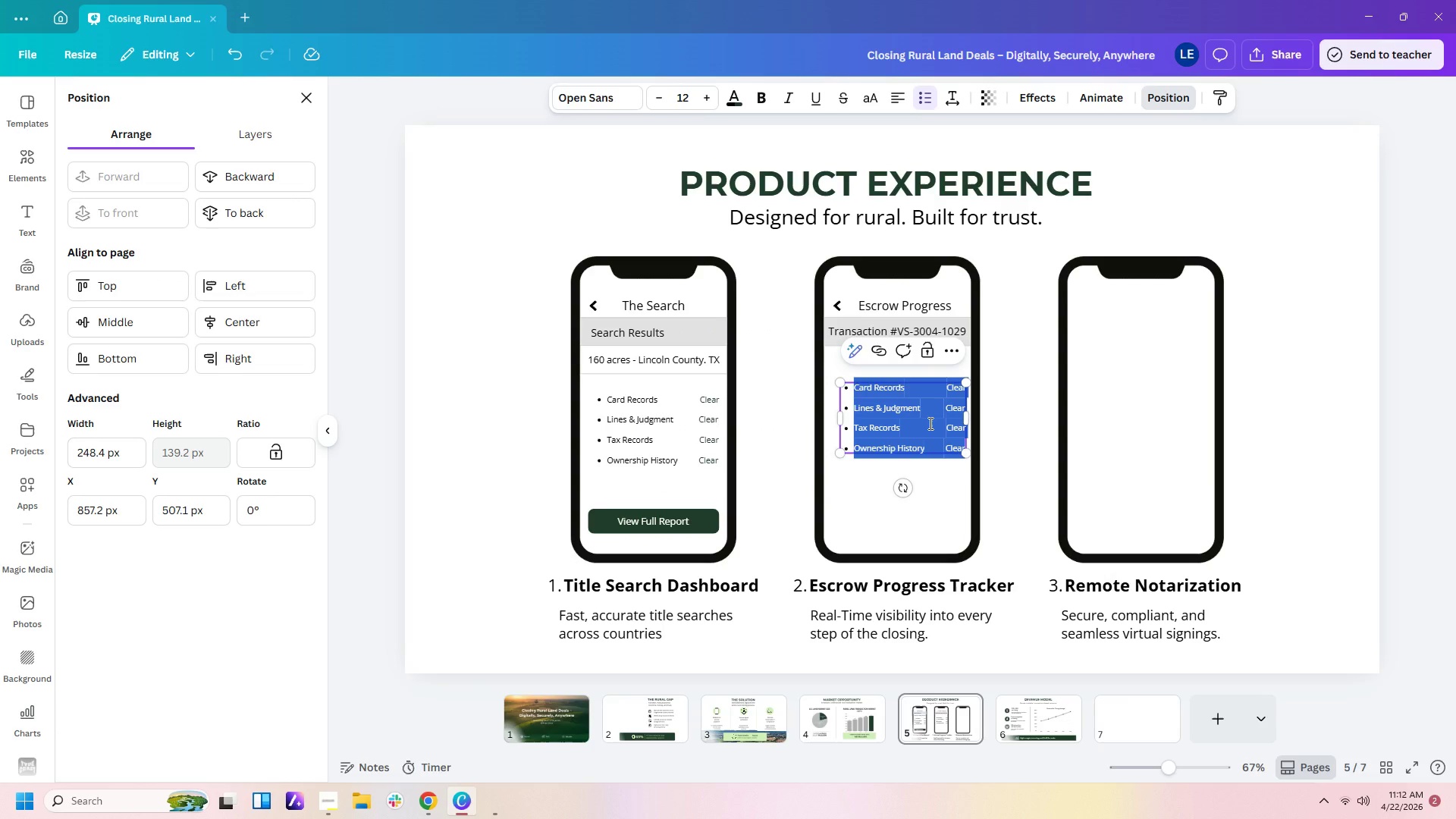 
type(Purchase Agree,e)
key(Backspace)
key(Backspace)
type(ment)
 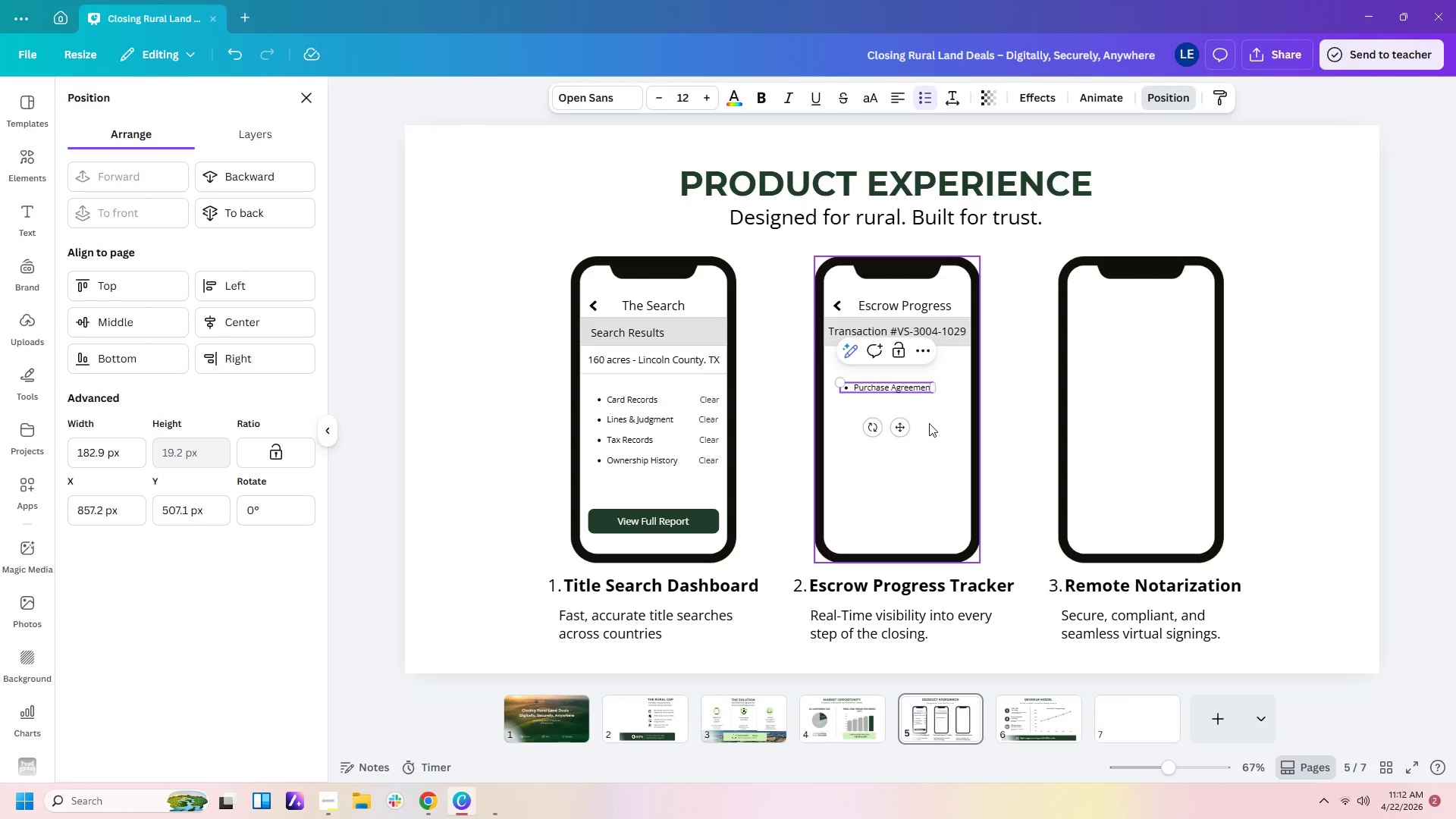 
key(Enter)
 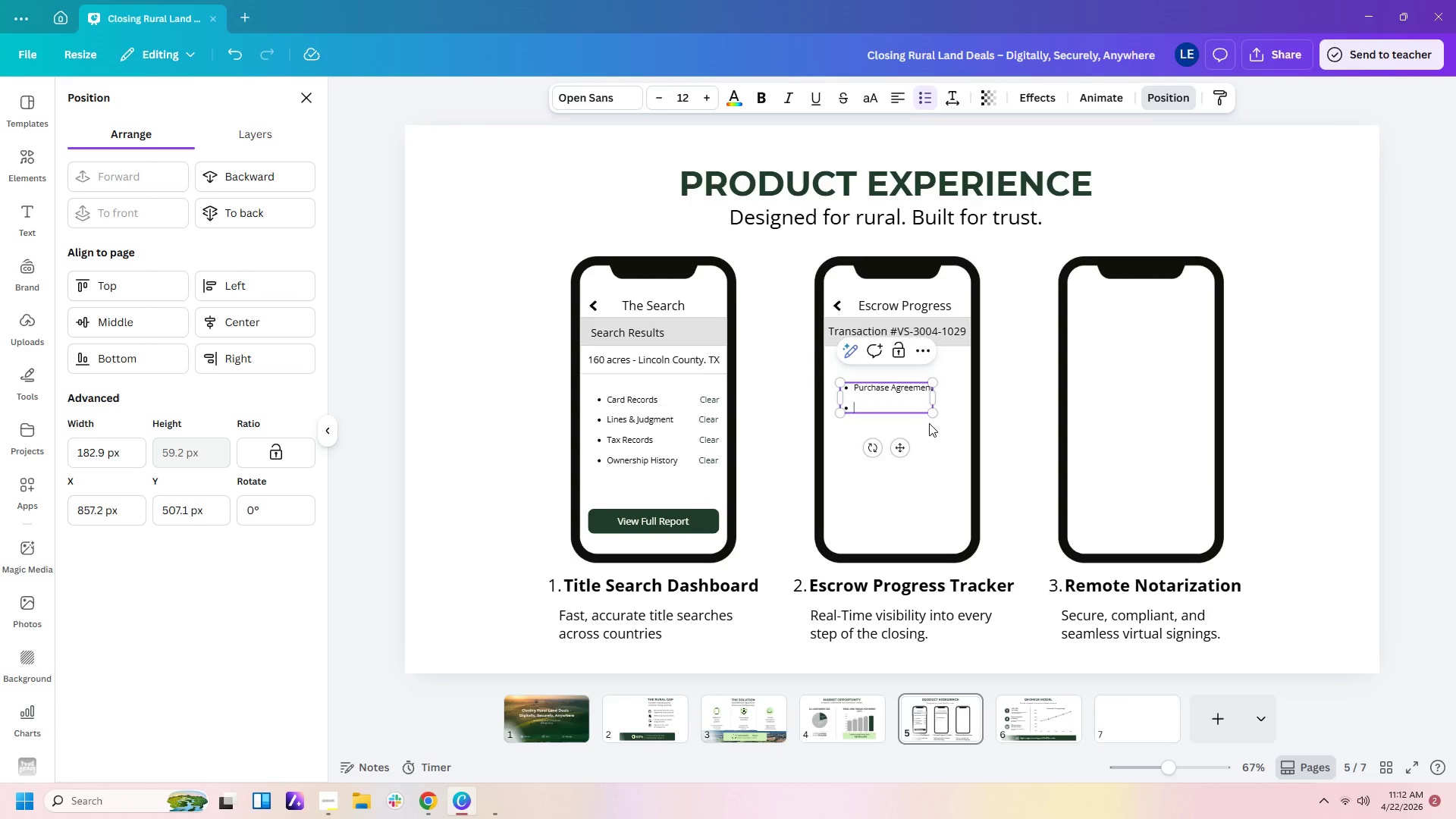 
type(Com)
key(Backspace)
key(Backspace)
key(Backspace)
key(Backspace)
key(Backspace)
key(Backspace)
type(t)
 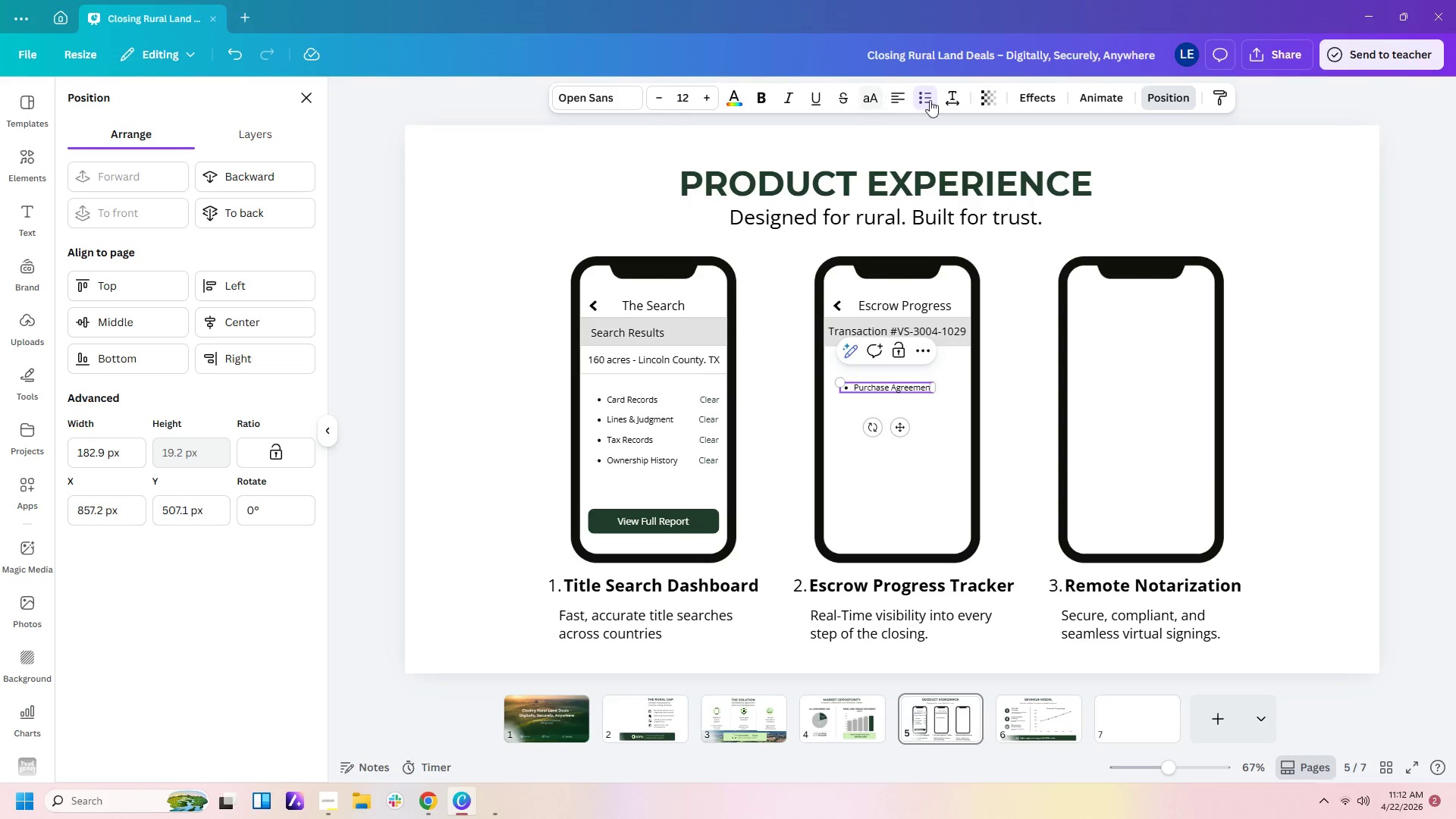 
left_click([924, 100])
 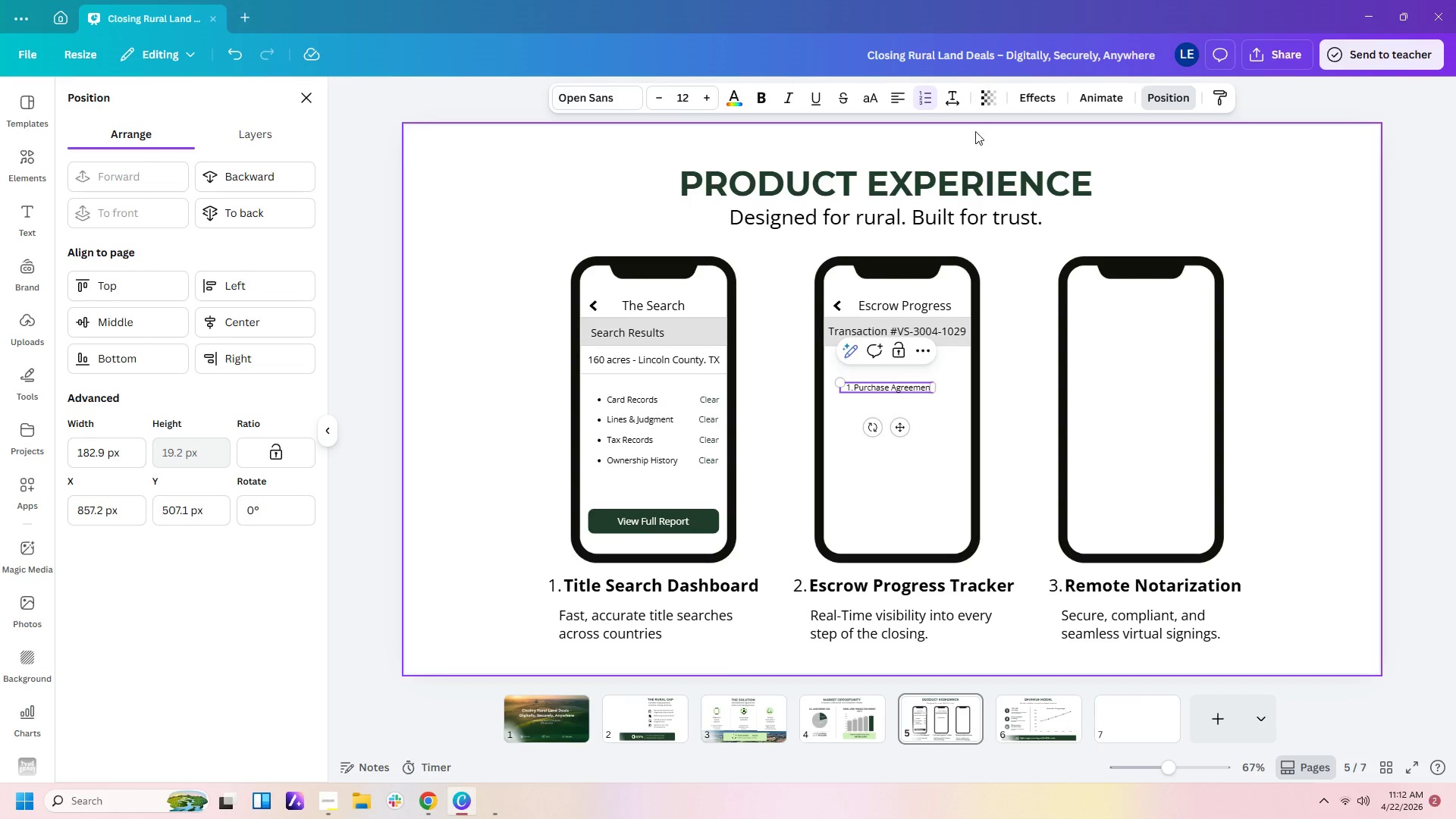 
left_click([920, 99])
 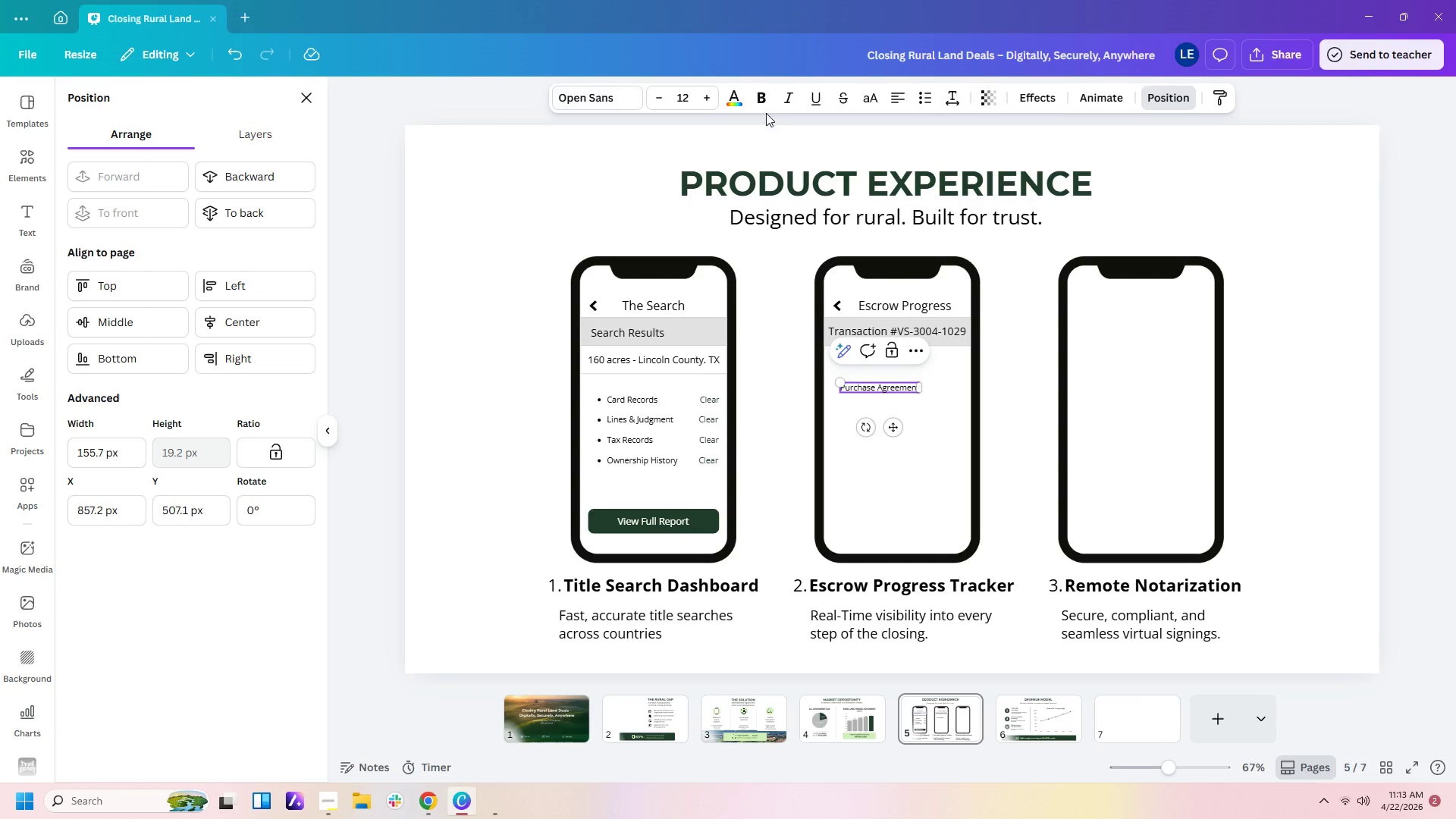 
left_click([692, 94])
 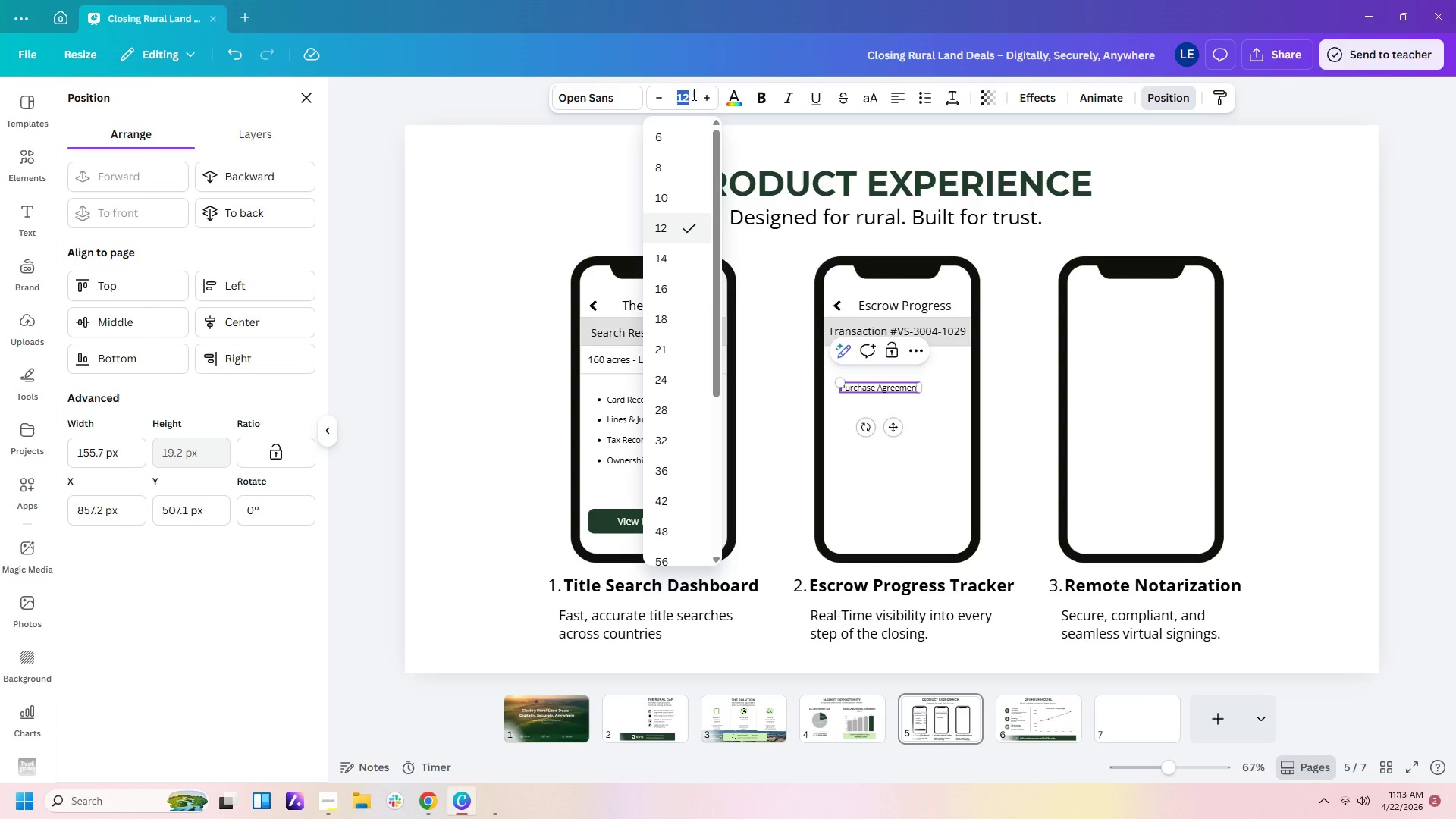 
key(Numpad1)
 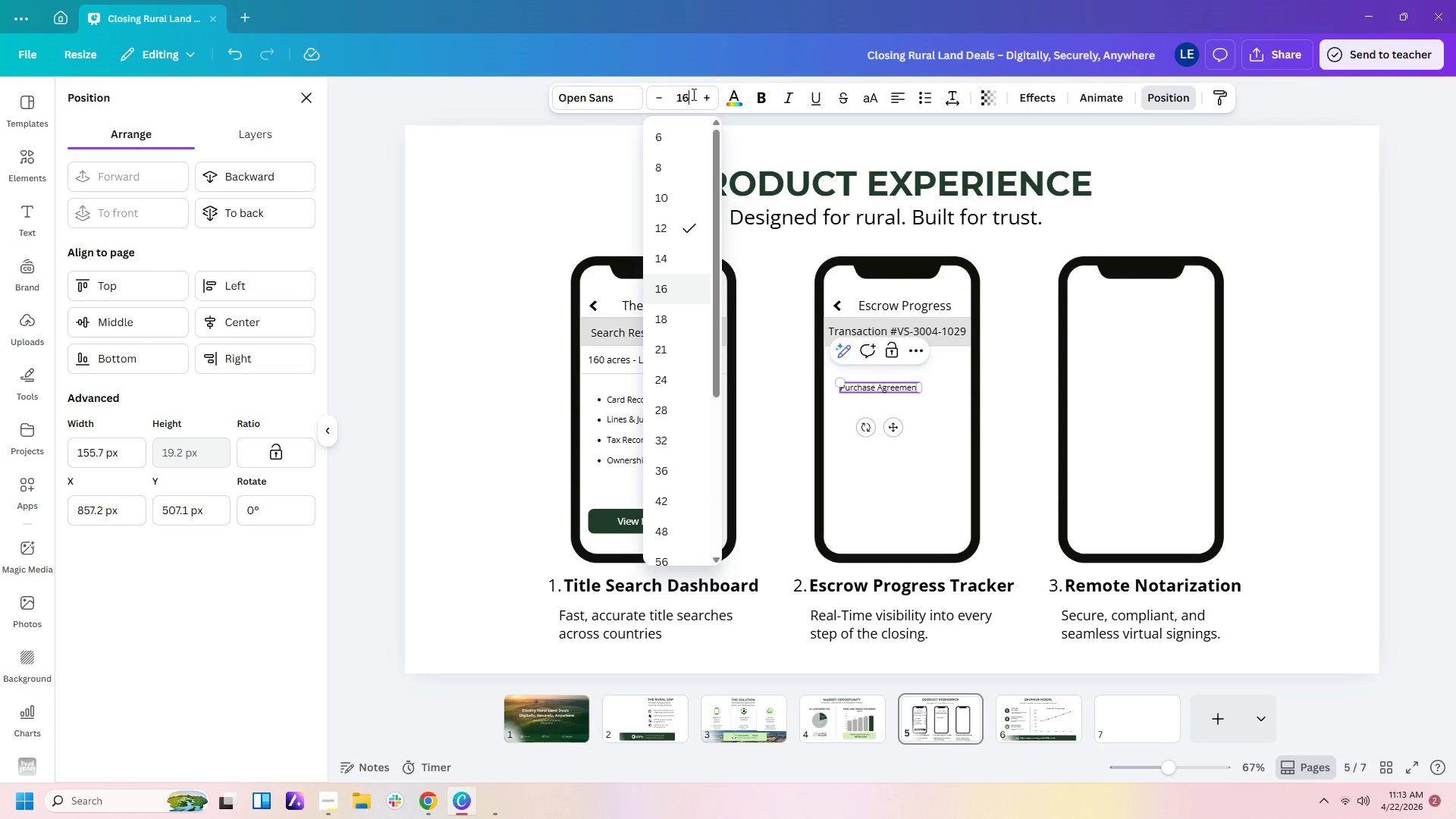 
key(Numpad6)
 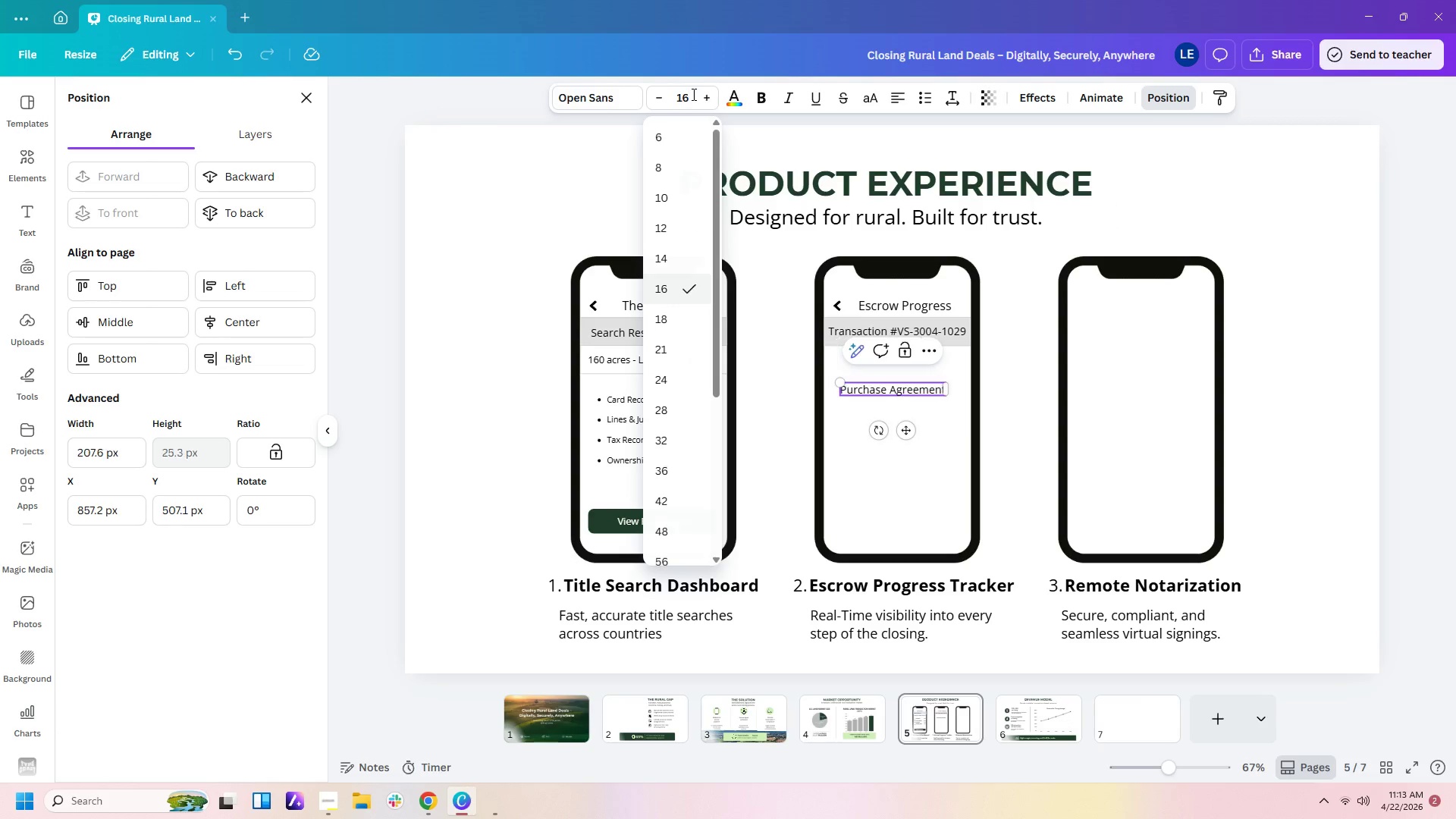 
key(Enter)
 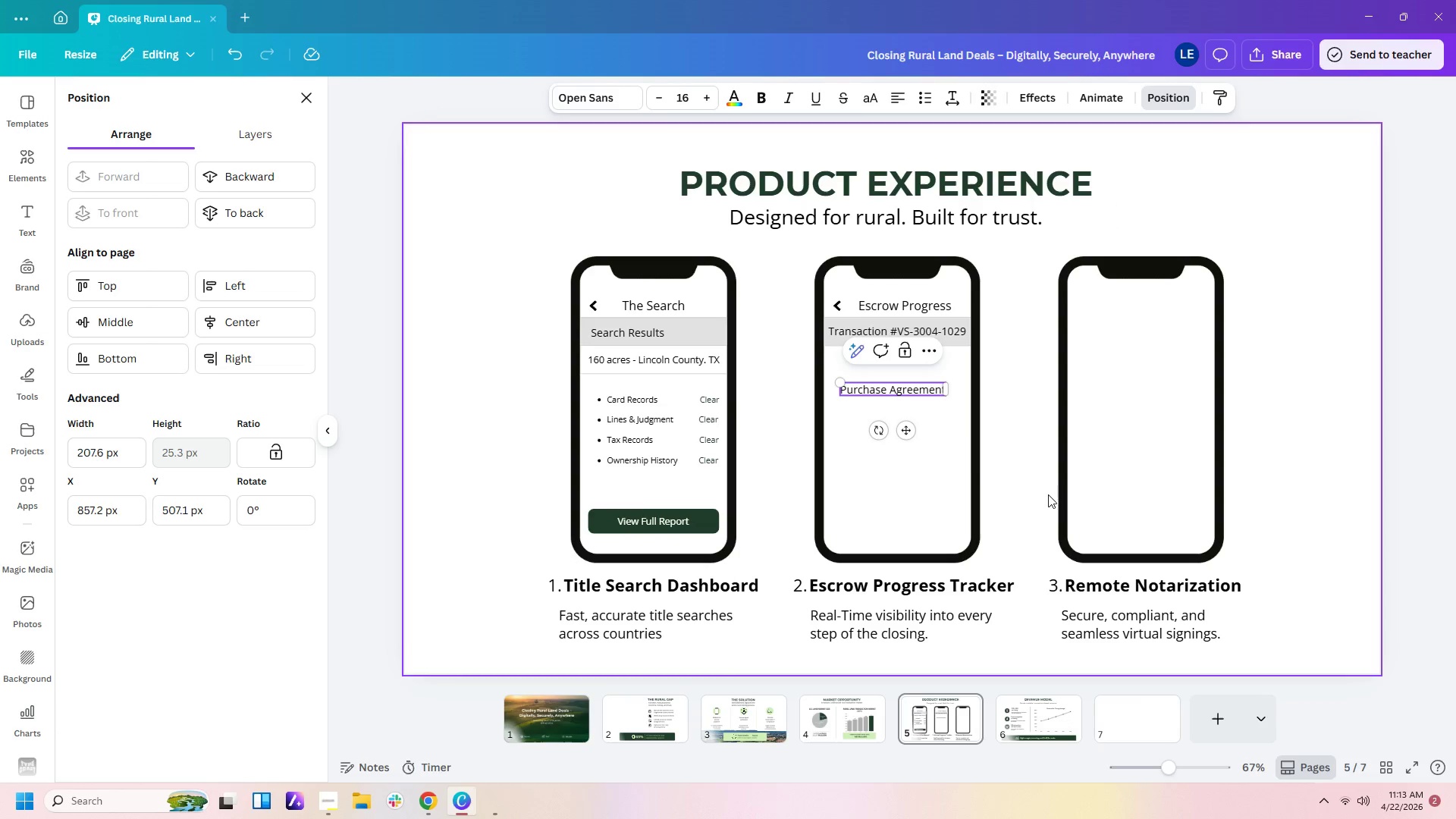 
left_click([942, 429])
 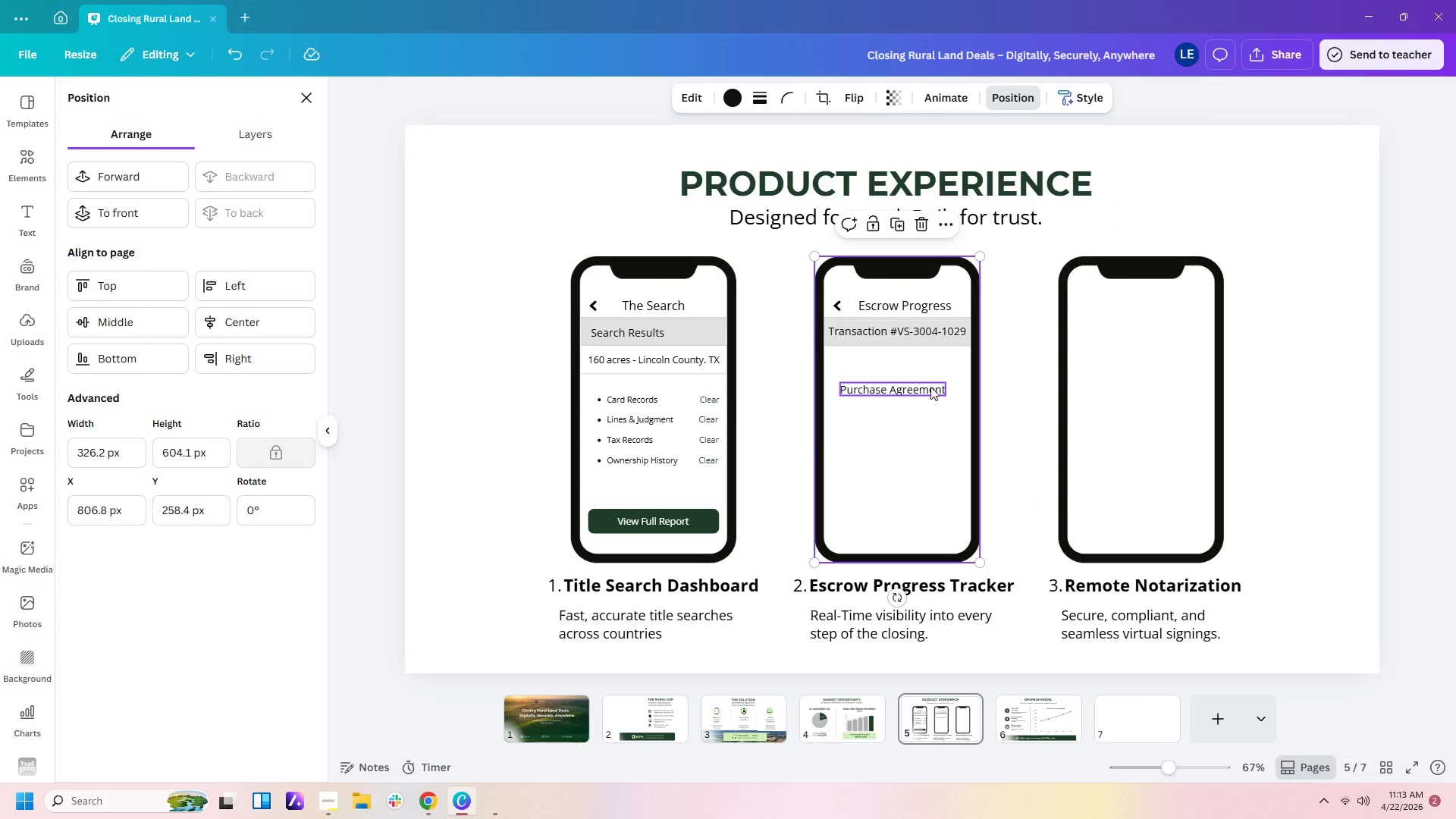 
left_click_drag(start_coordinate=[930, 387], to_coordinate=[943, 382])
 